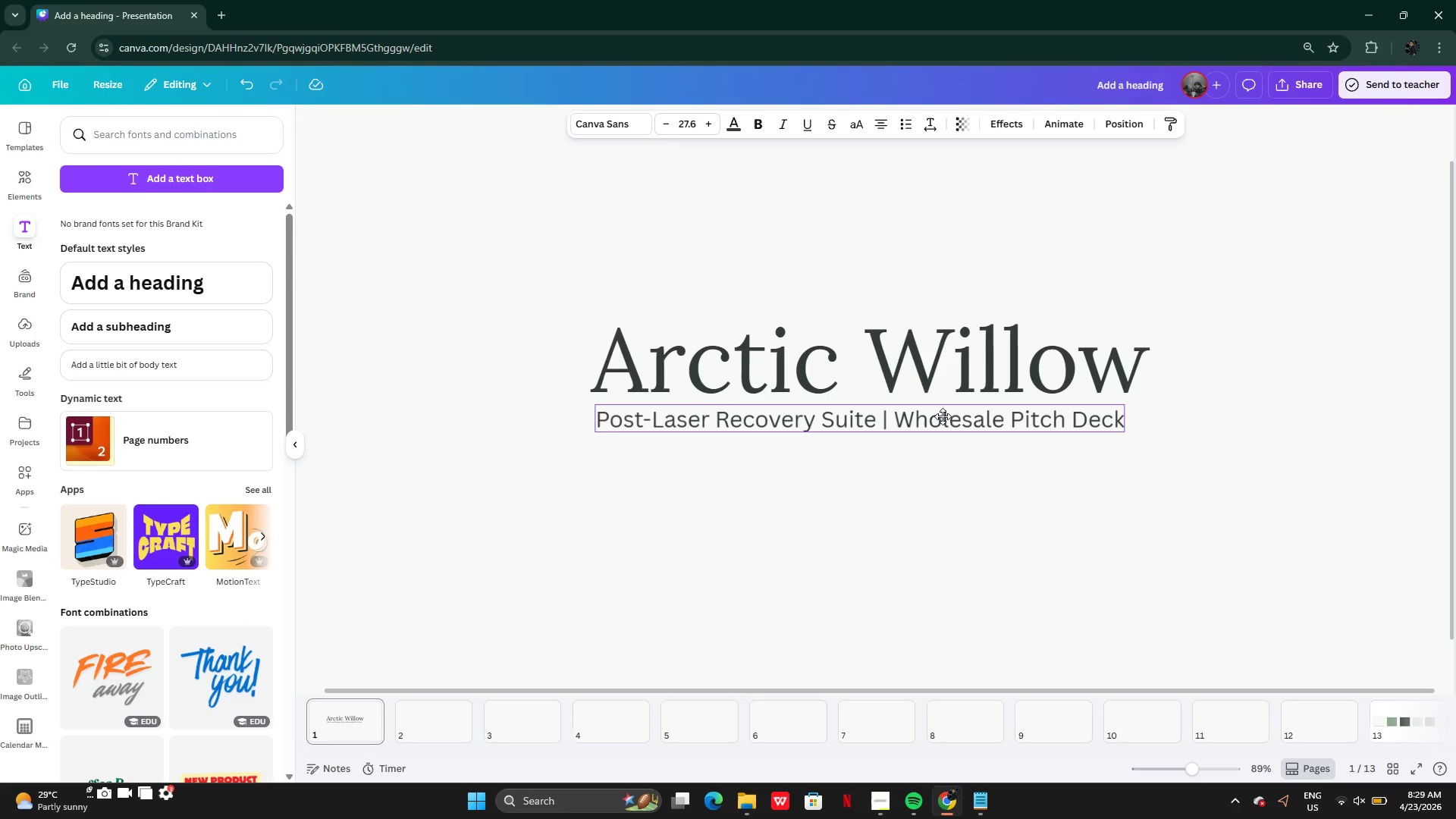 
double_click([997, 485])
 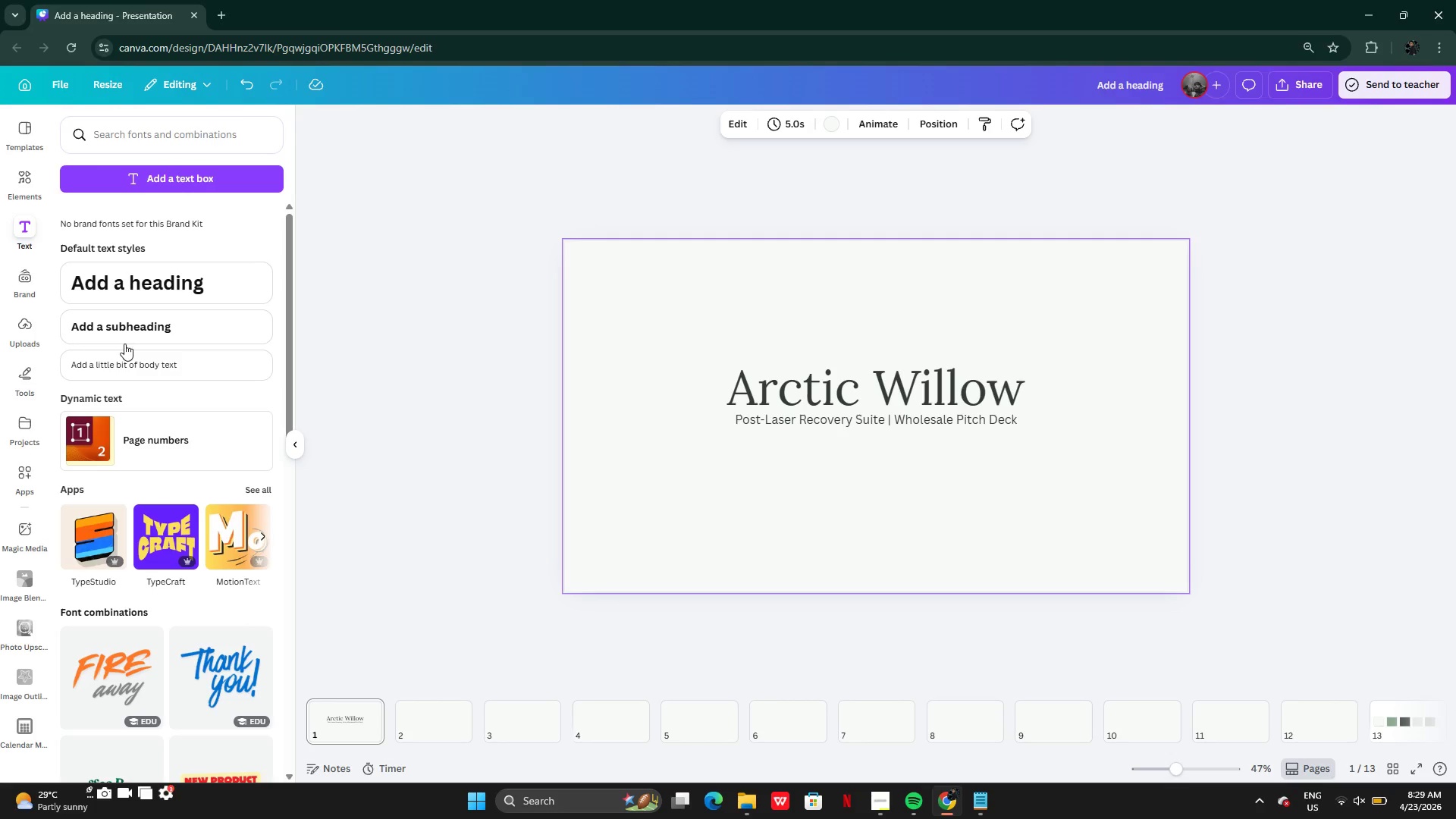 
wait(7.03)
 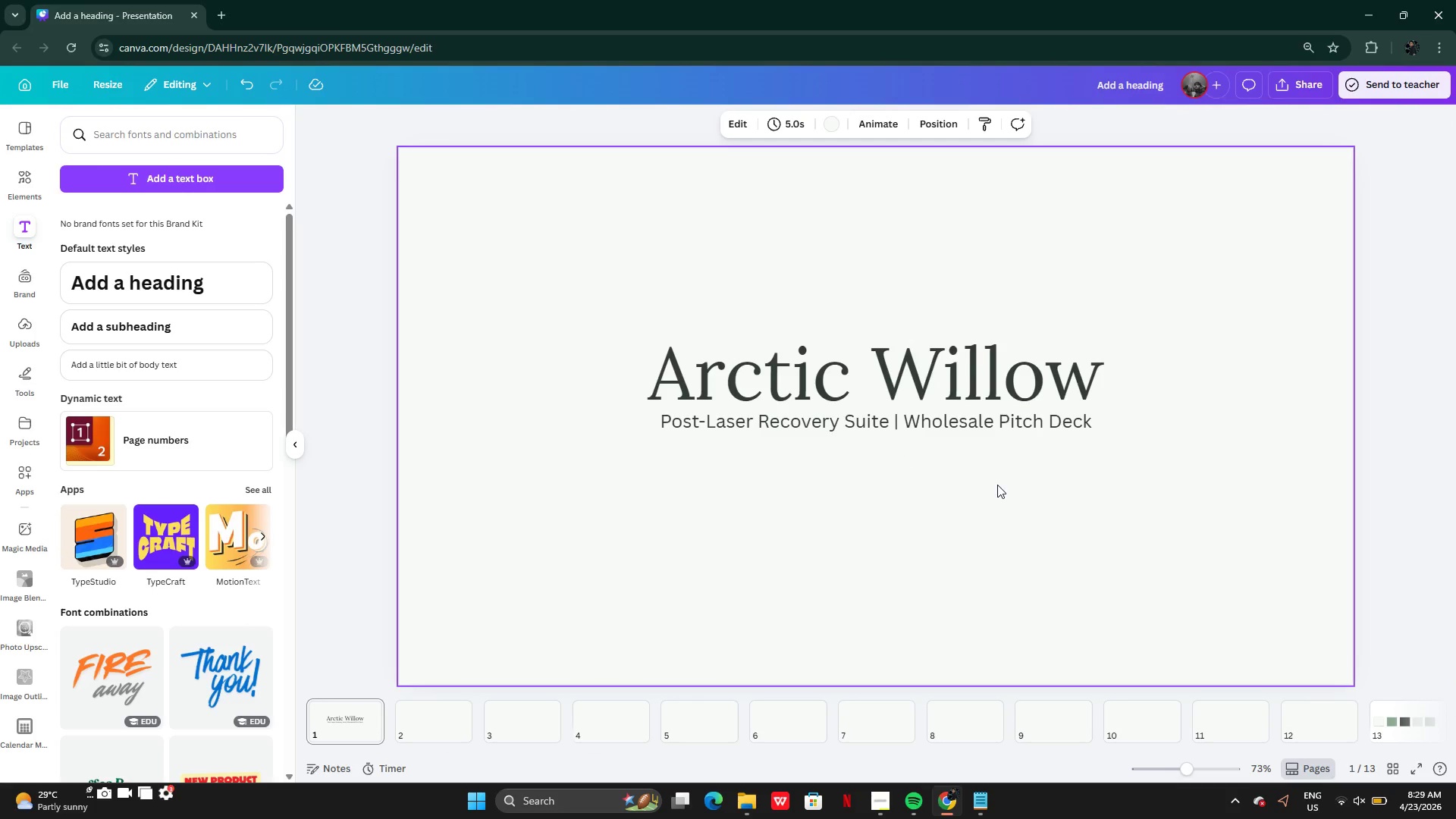 
left_click([968, 797])
 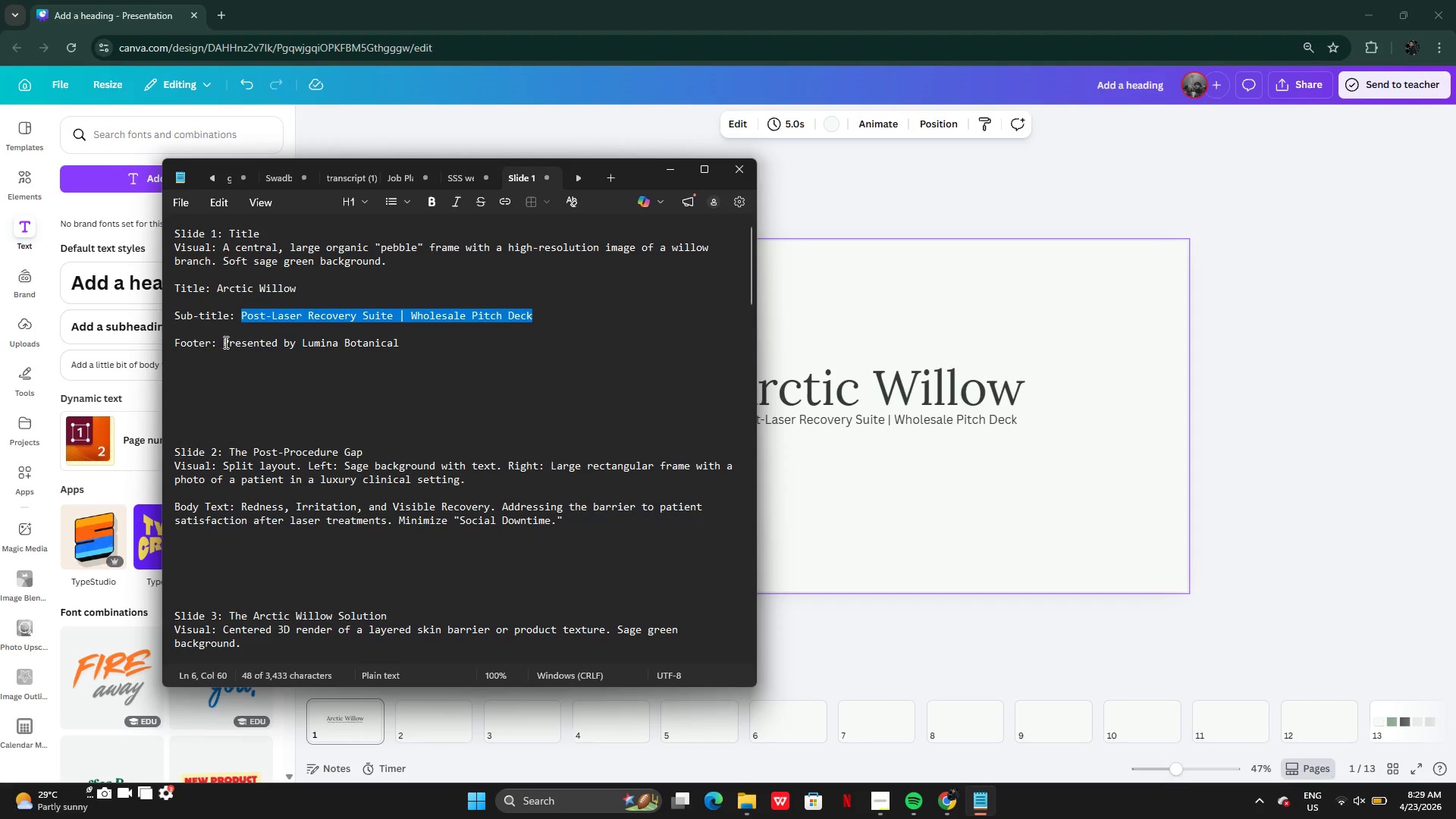 
wait(5.09)
 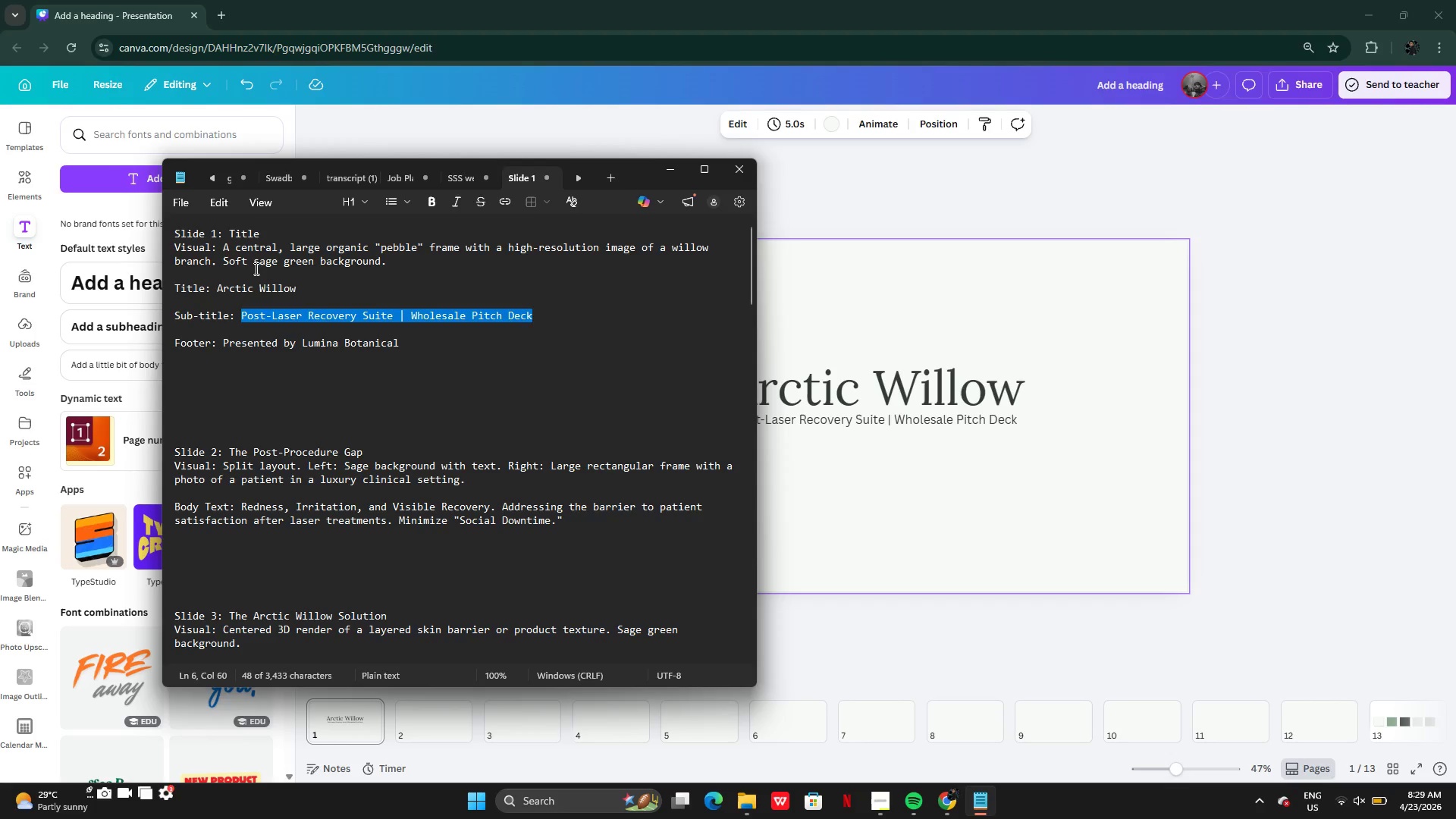 
left_click([253, 266])
 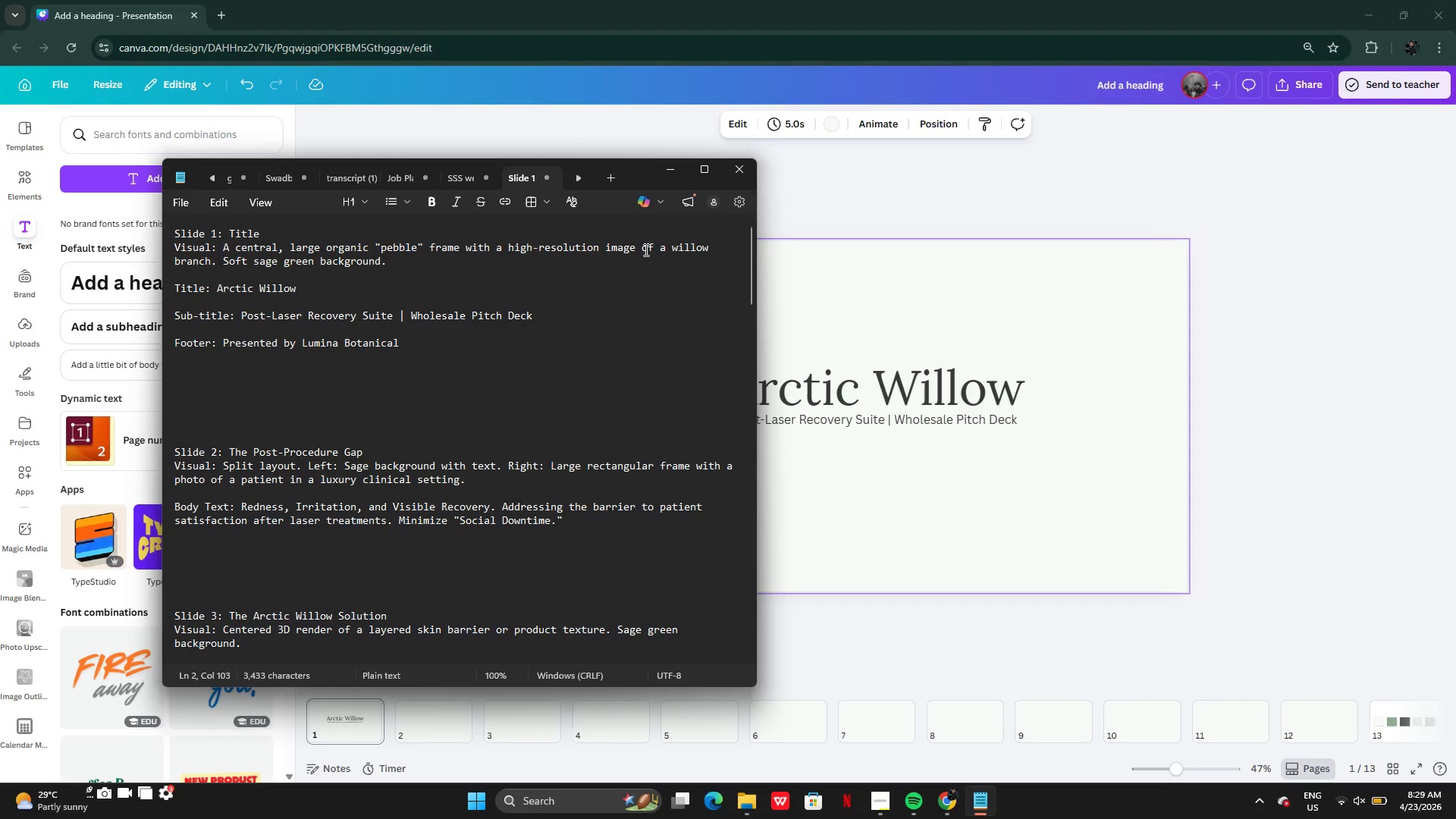 
scroll: coordinate [256, 273], scroll_direction: up, amount: 1.0
 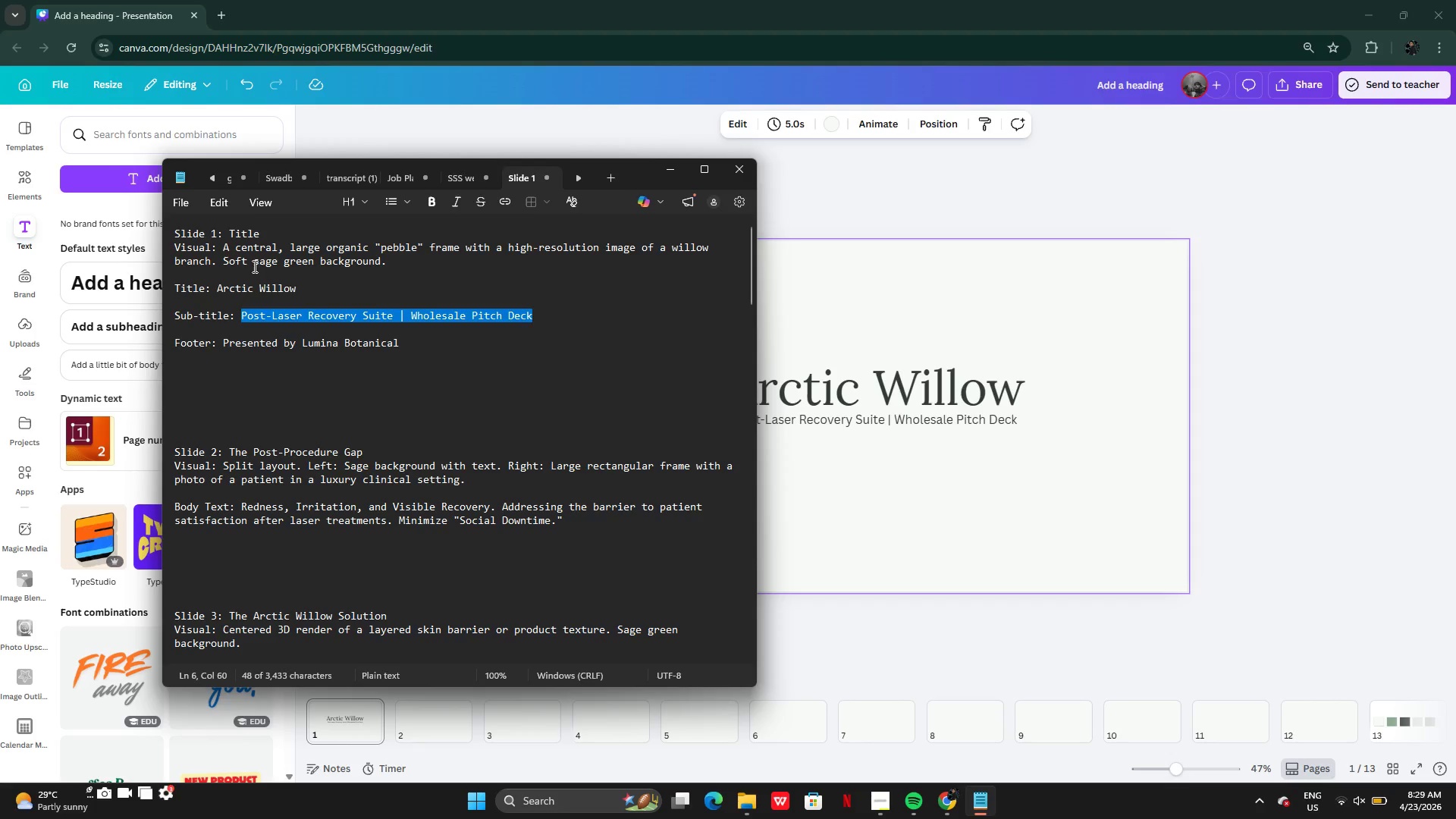 
left_click_drag(start_coordinate=[671, 246], to_coordinate=[209, 264])
 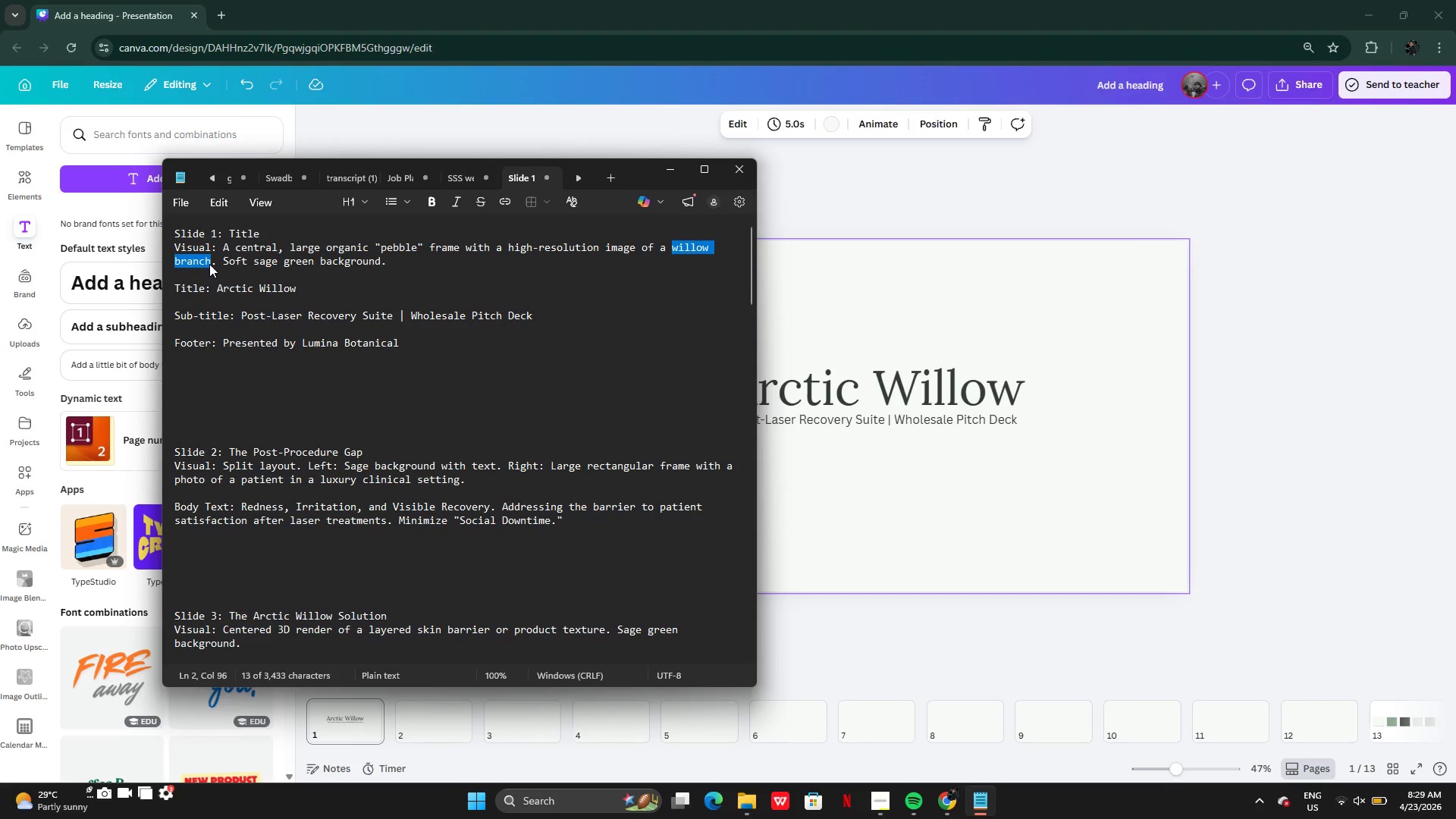 
key(Control+C)
 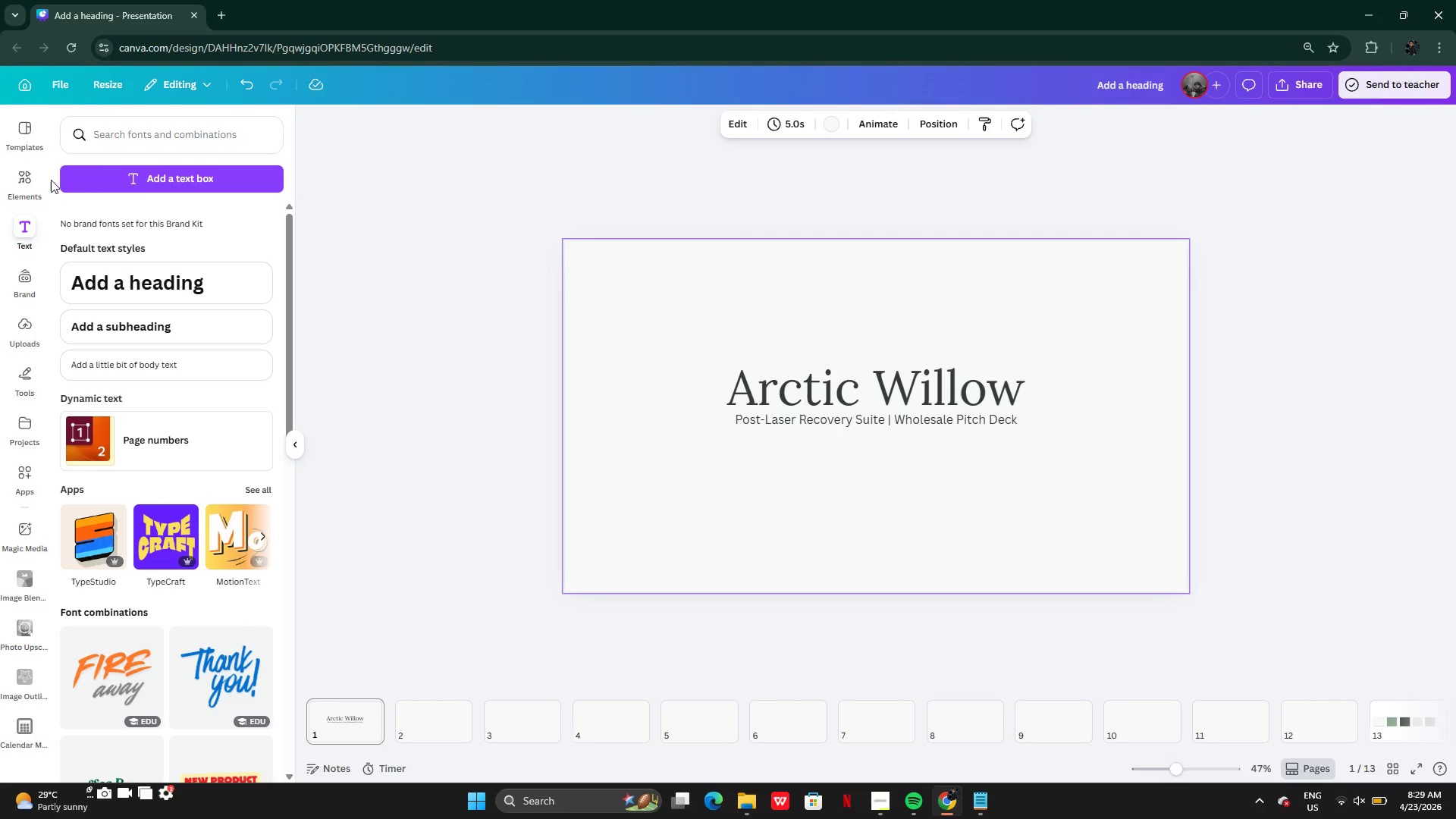 
left_click([28, 190])
 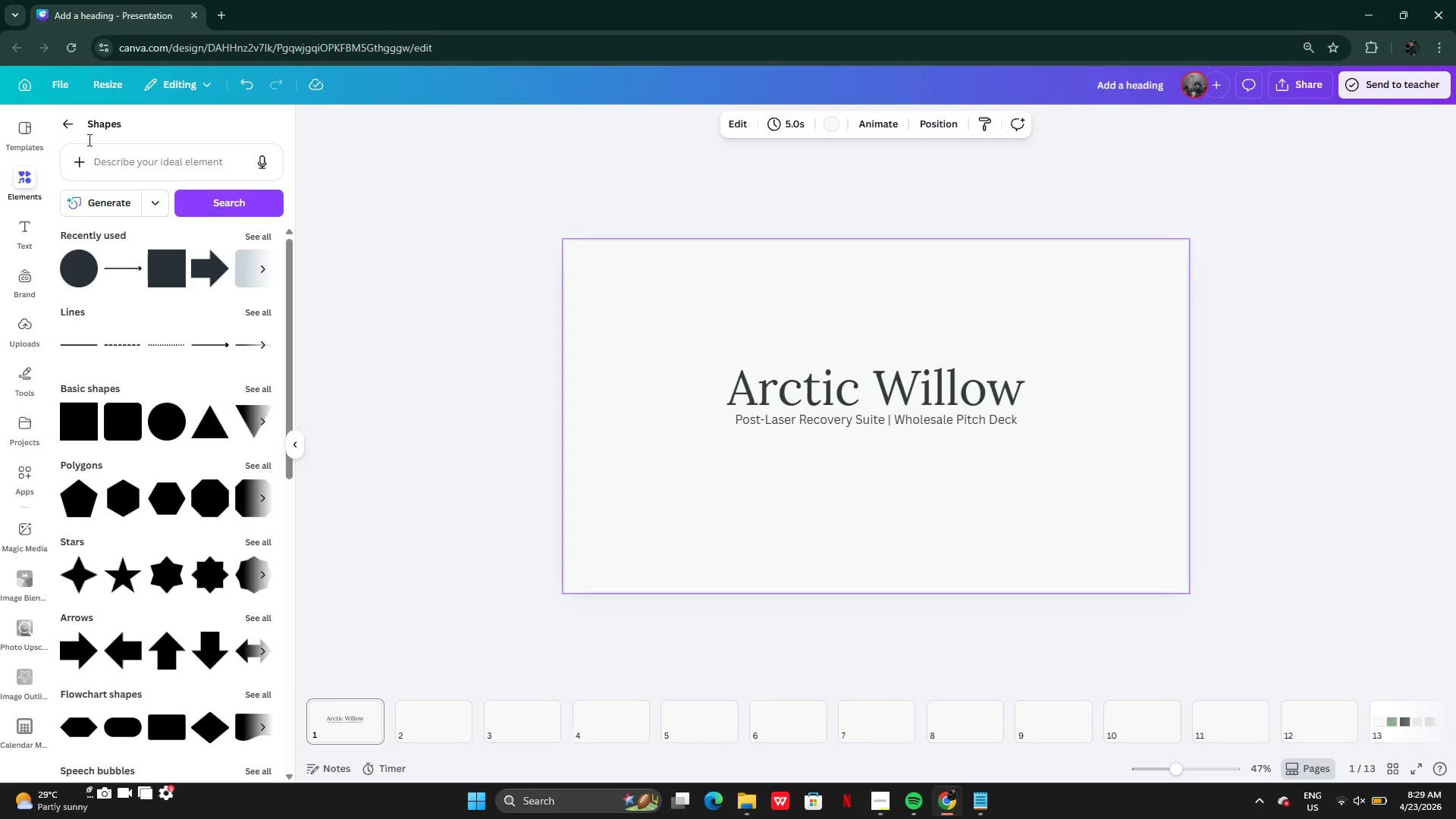 
left_click([73, 128])
 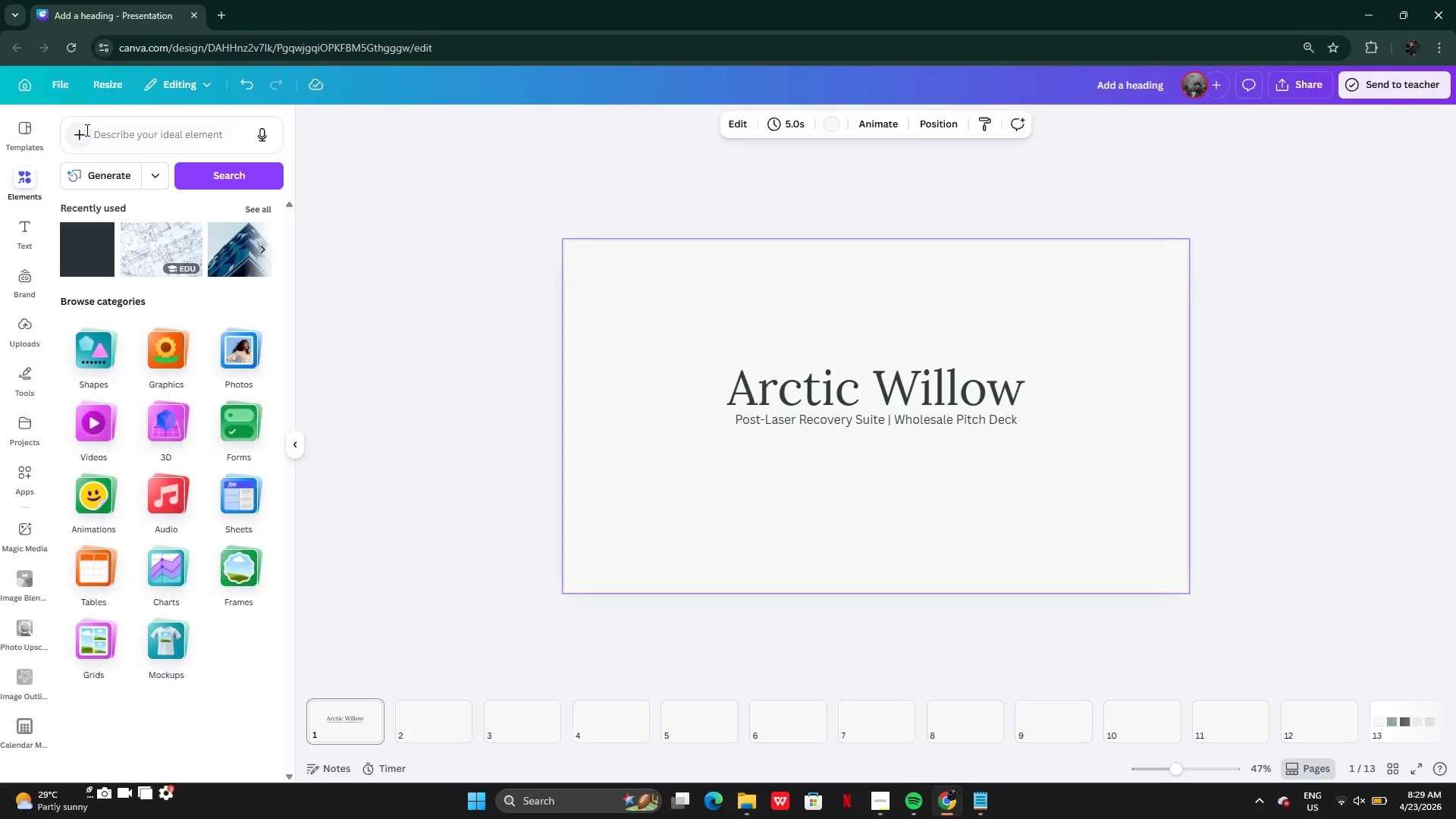 
left_click([86, 130])
 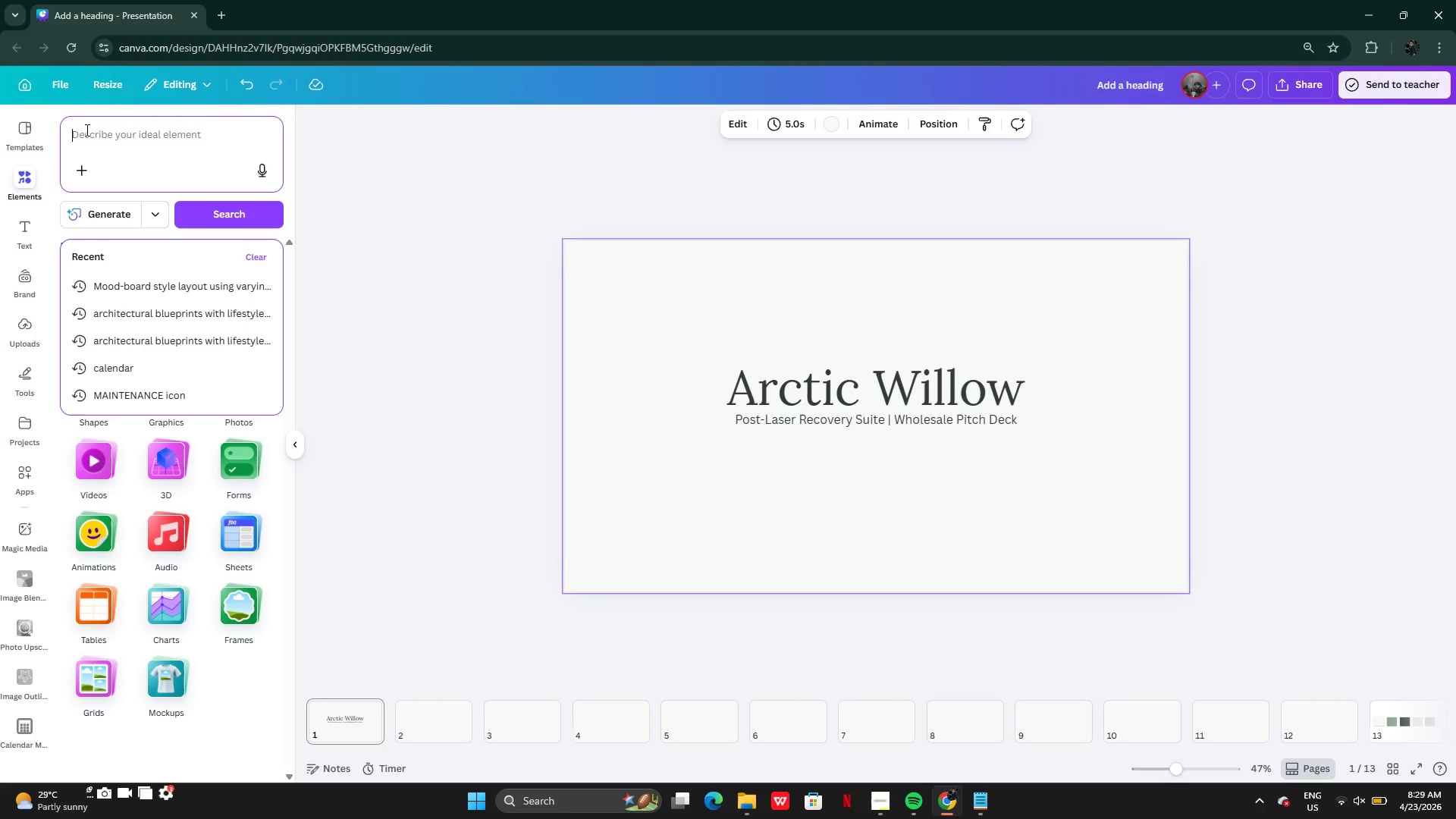 
wait(10.01)
 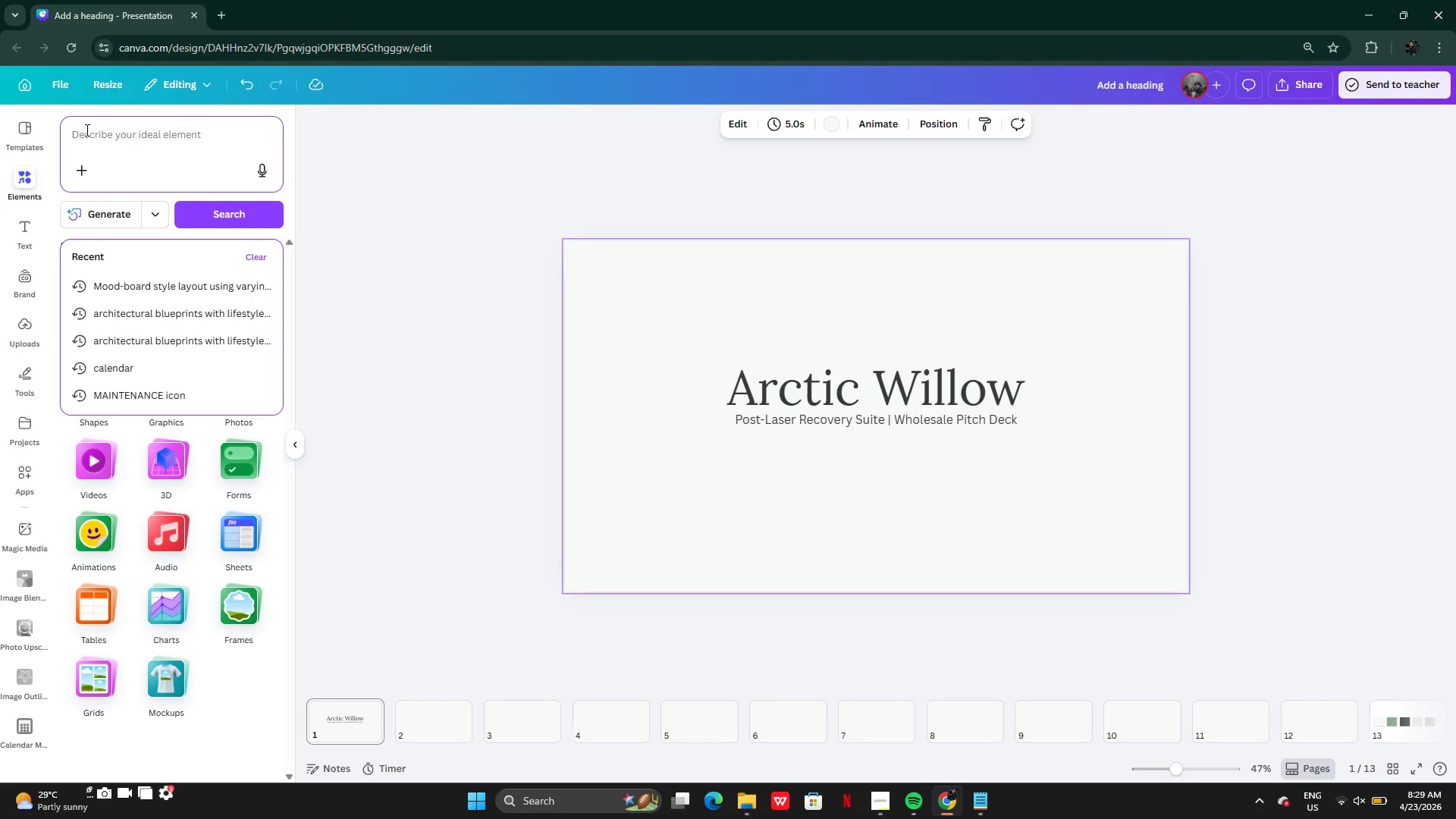 
key(Control+V)
 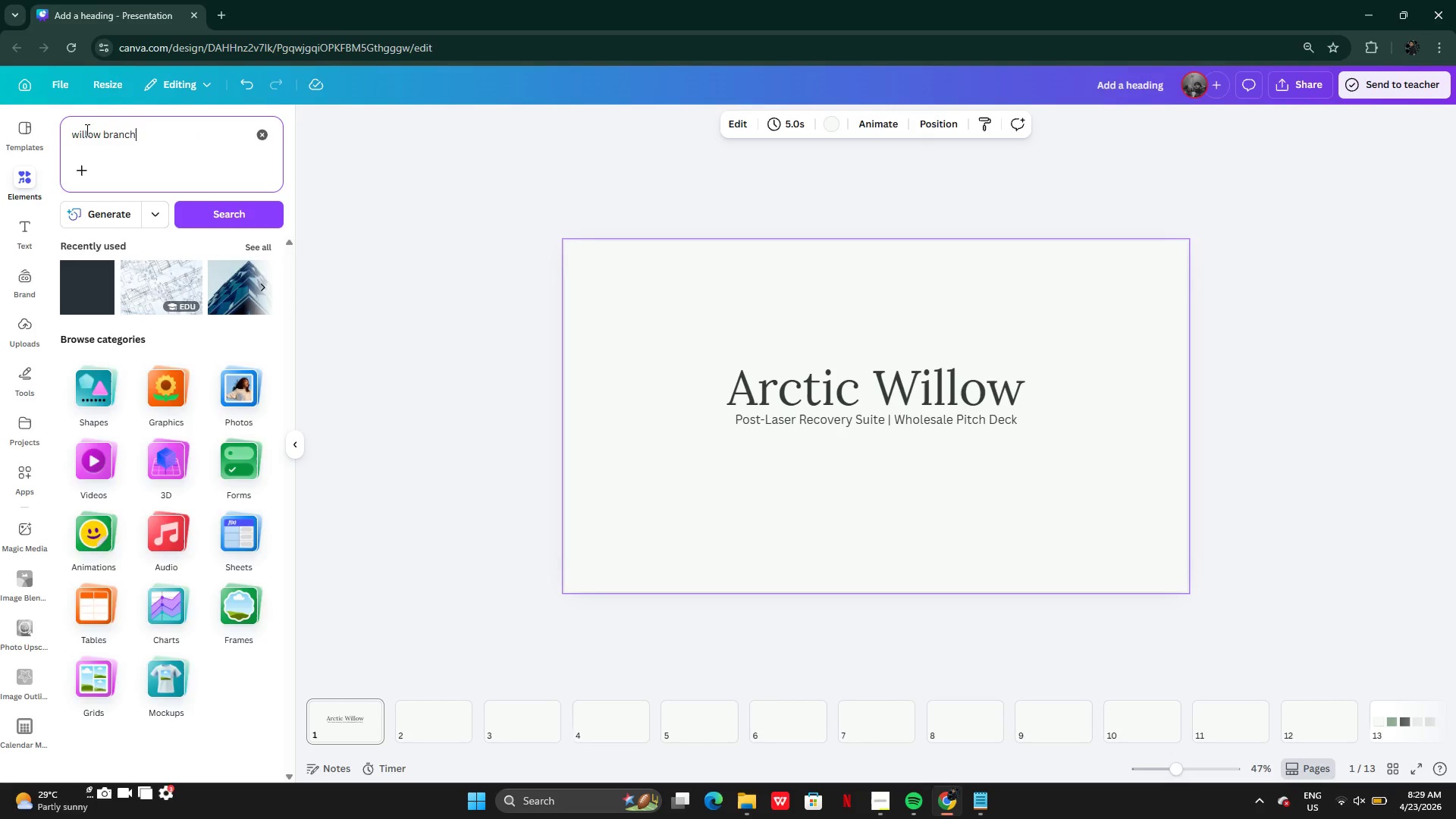 
key(Enter)
 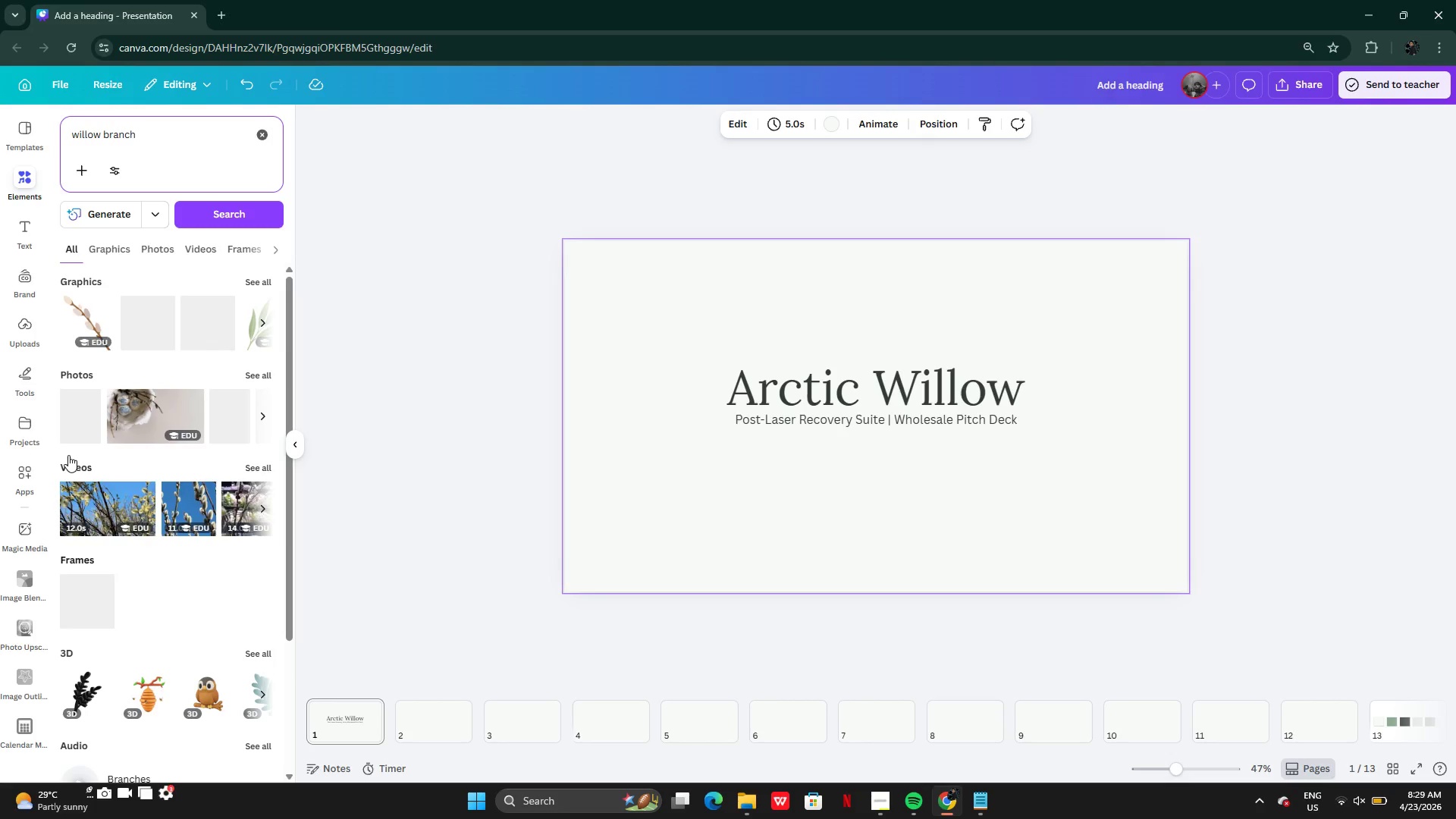 
mouse_move([124, 422])
 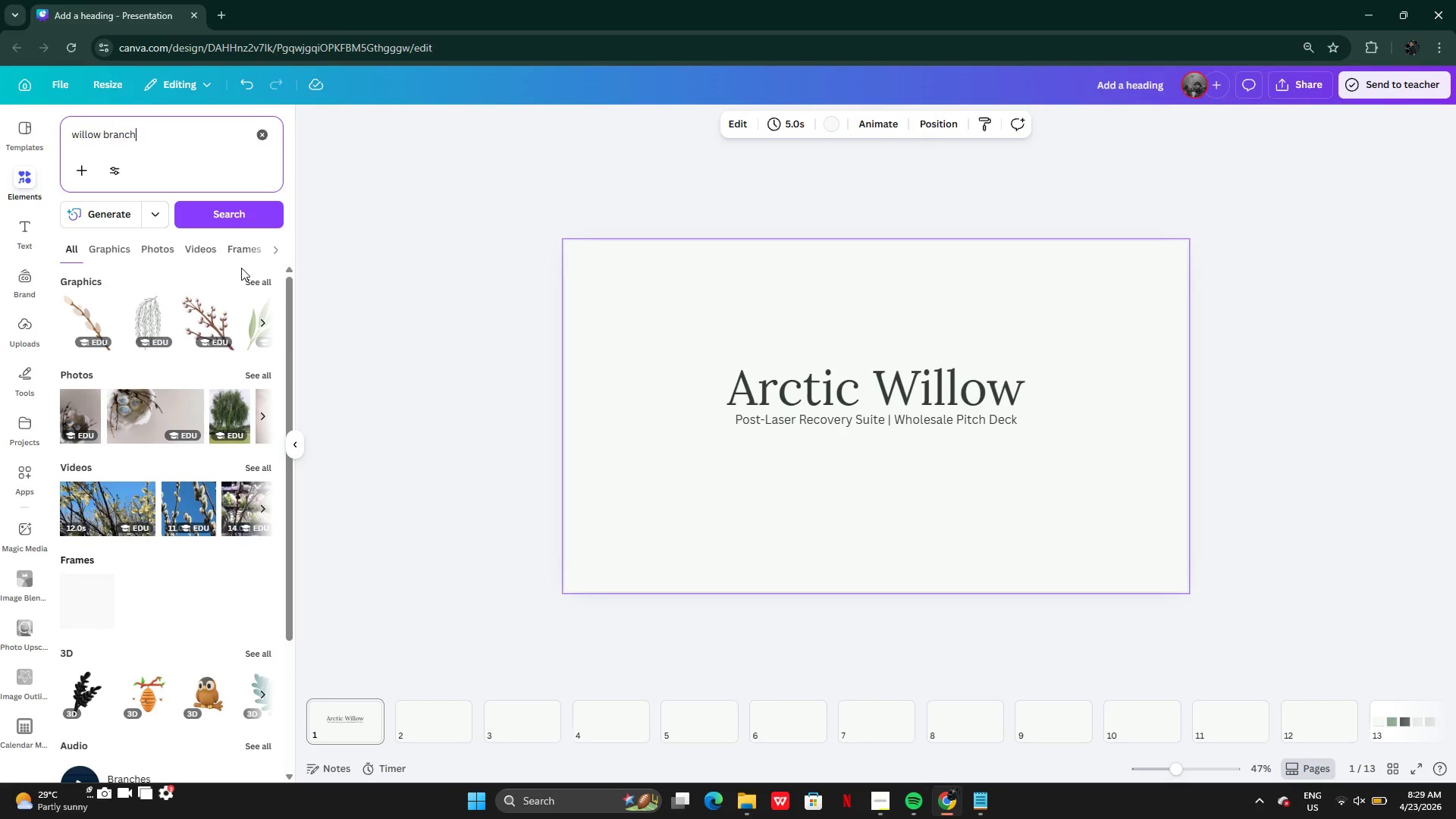 
left_click([254, 278])
 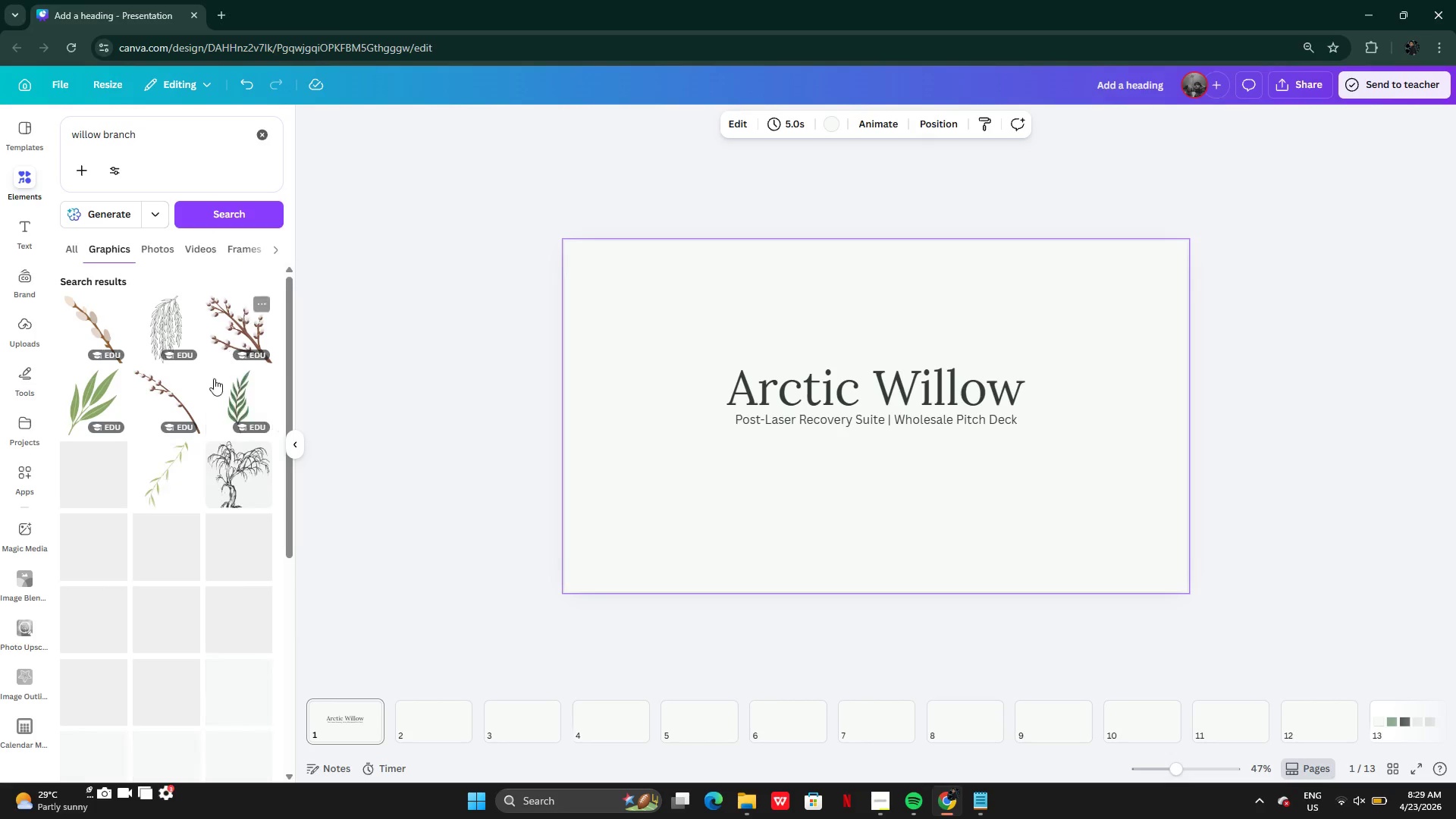 
mouse_move([161, 494])
 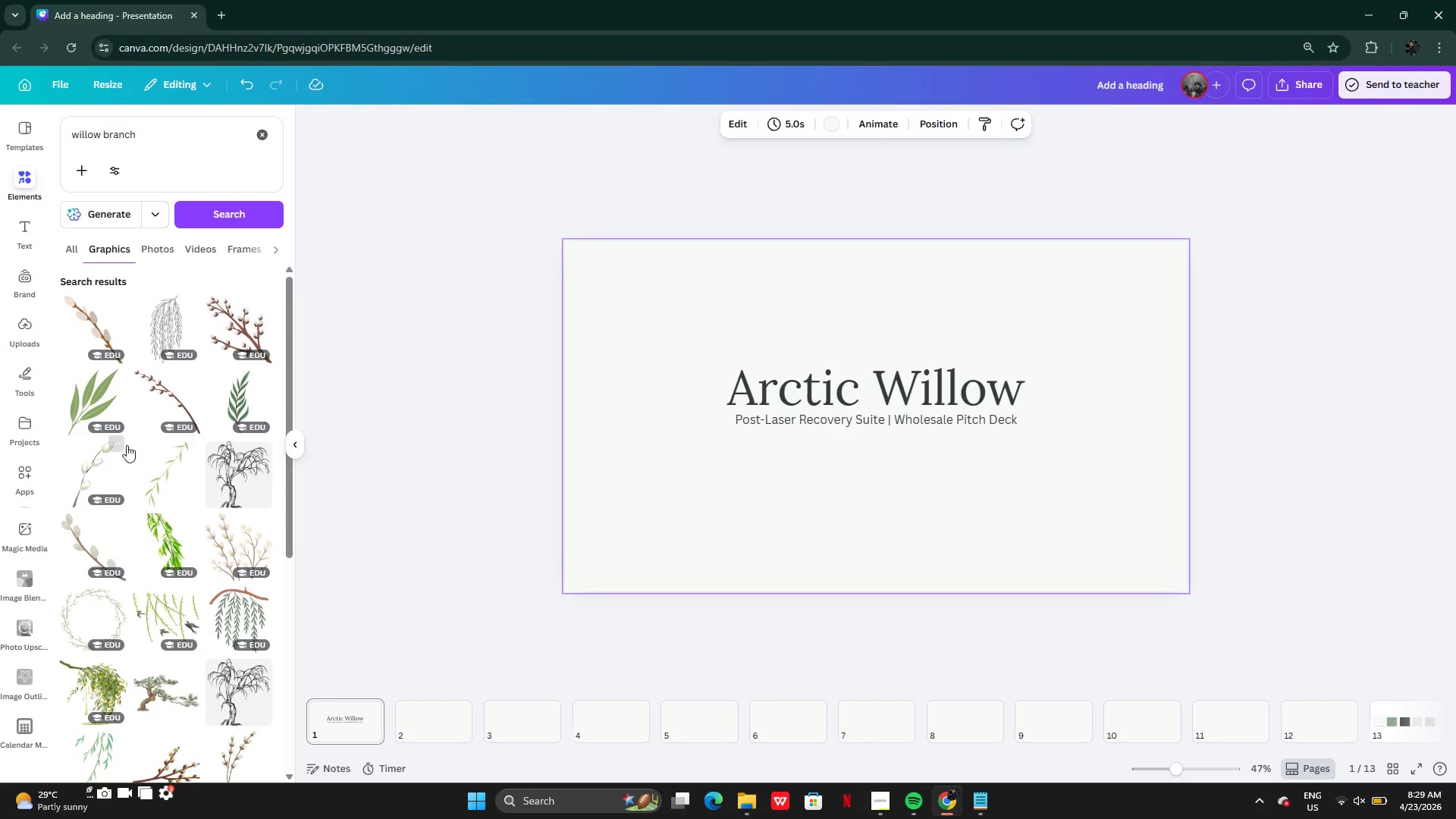 
left_click([121, 445])
 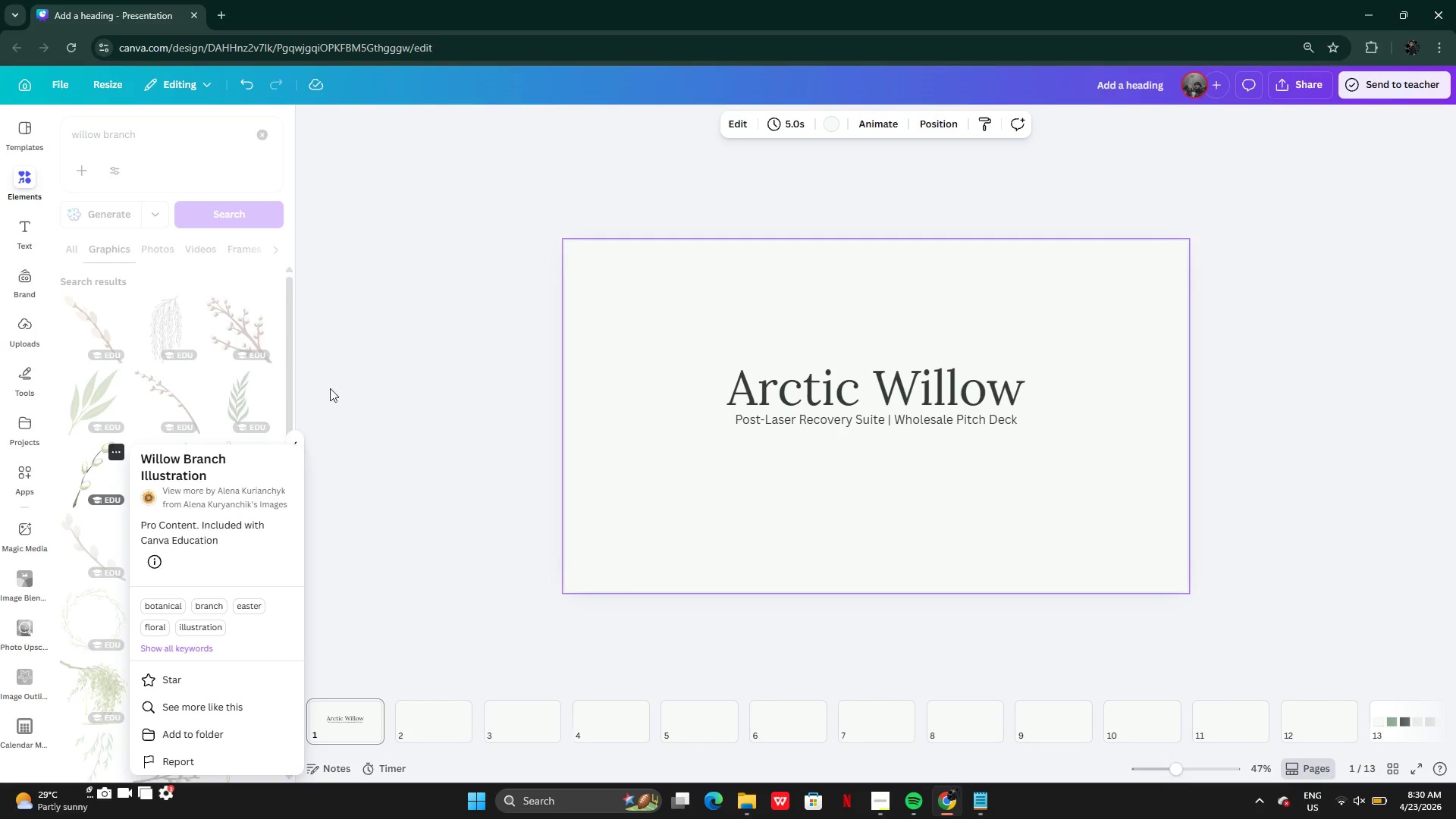 
left_click([334, 388])
 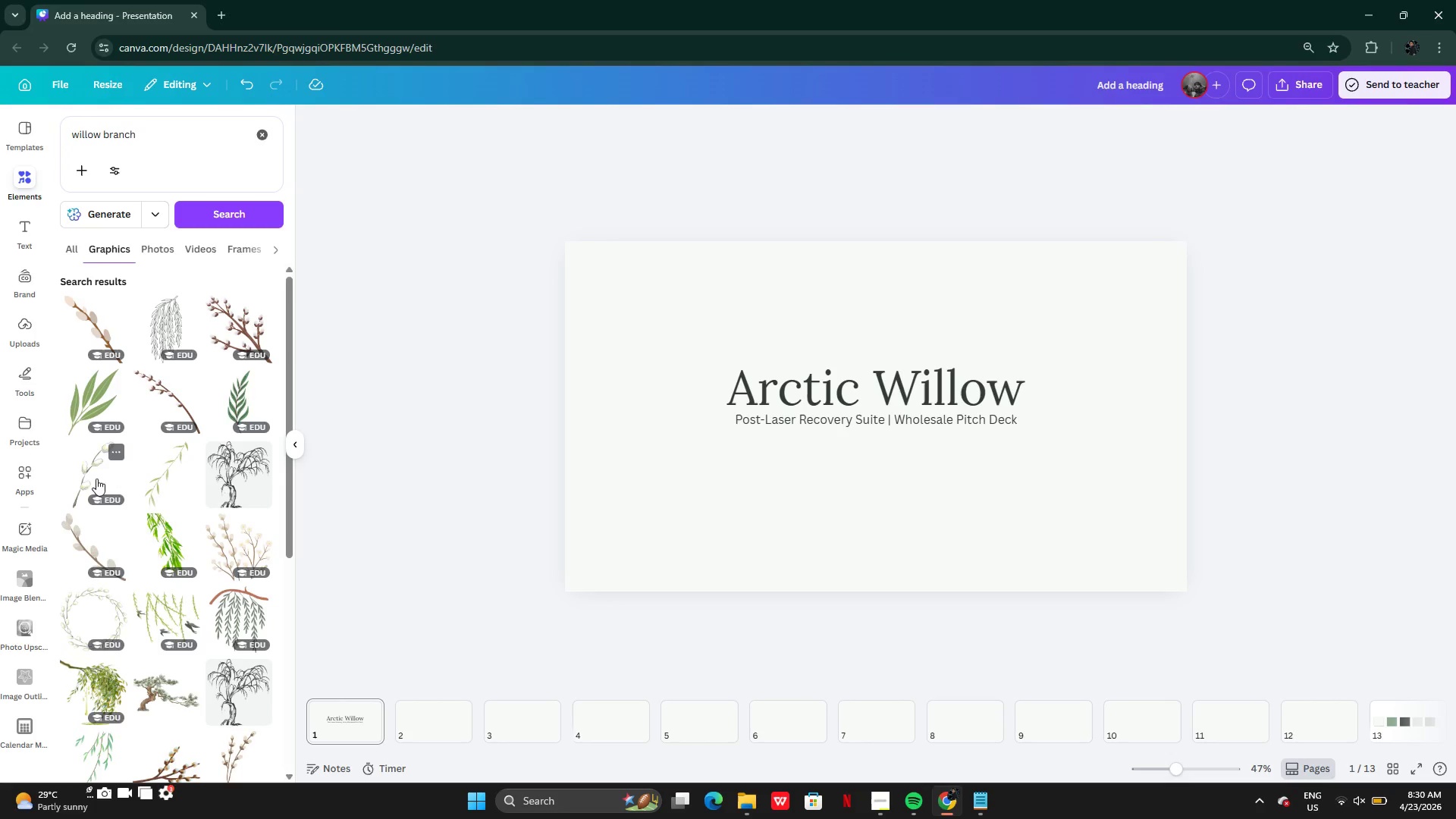 
left_click([185, 447])
 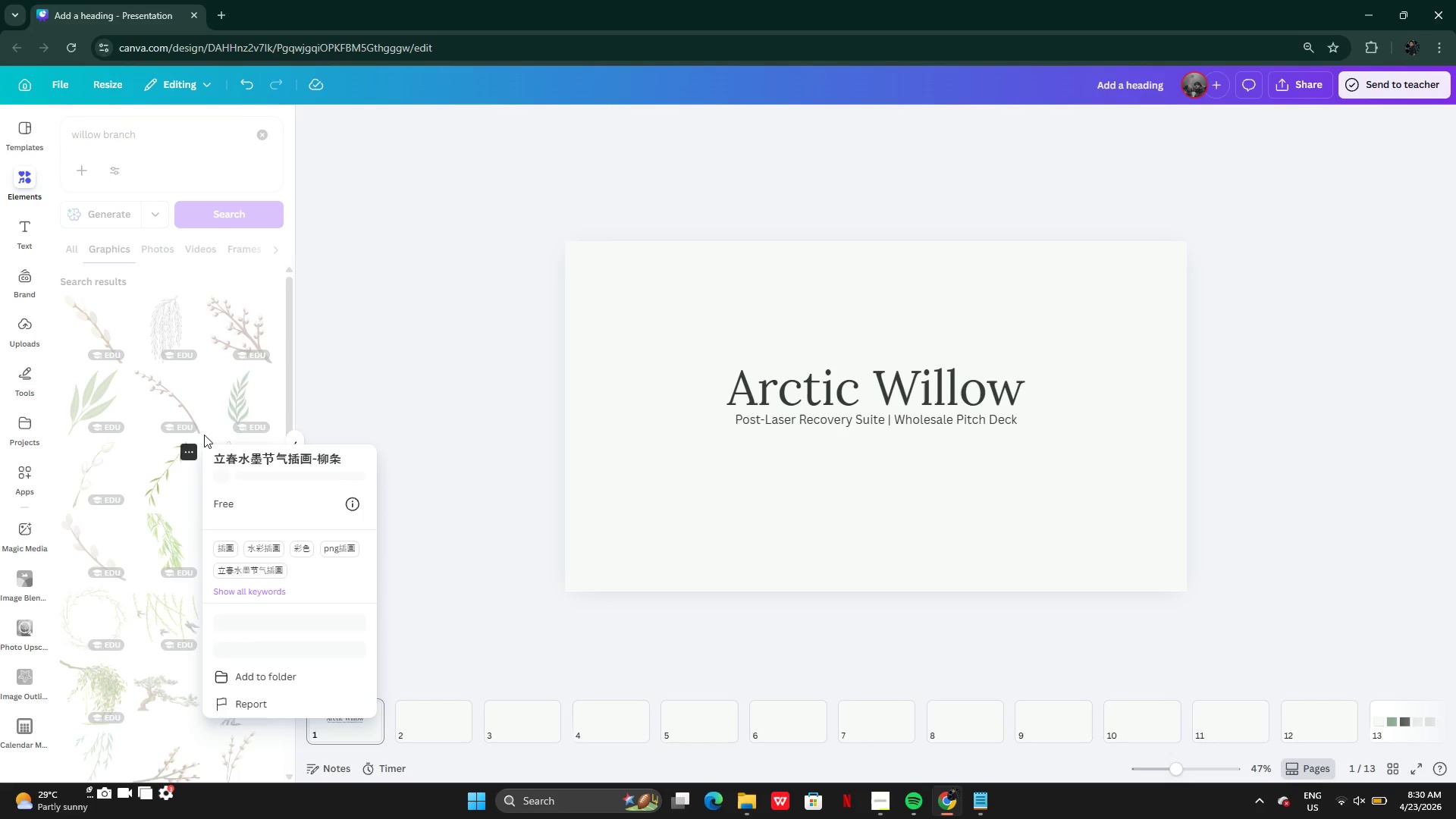 
left_click([419, 351])
 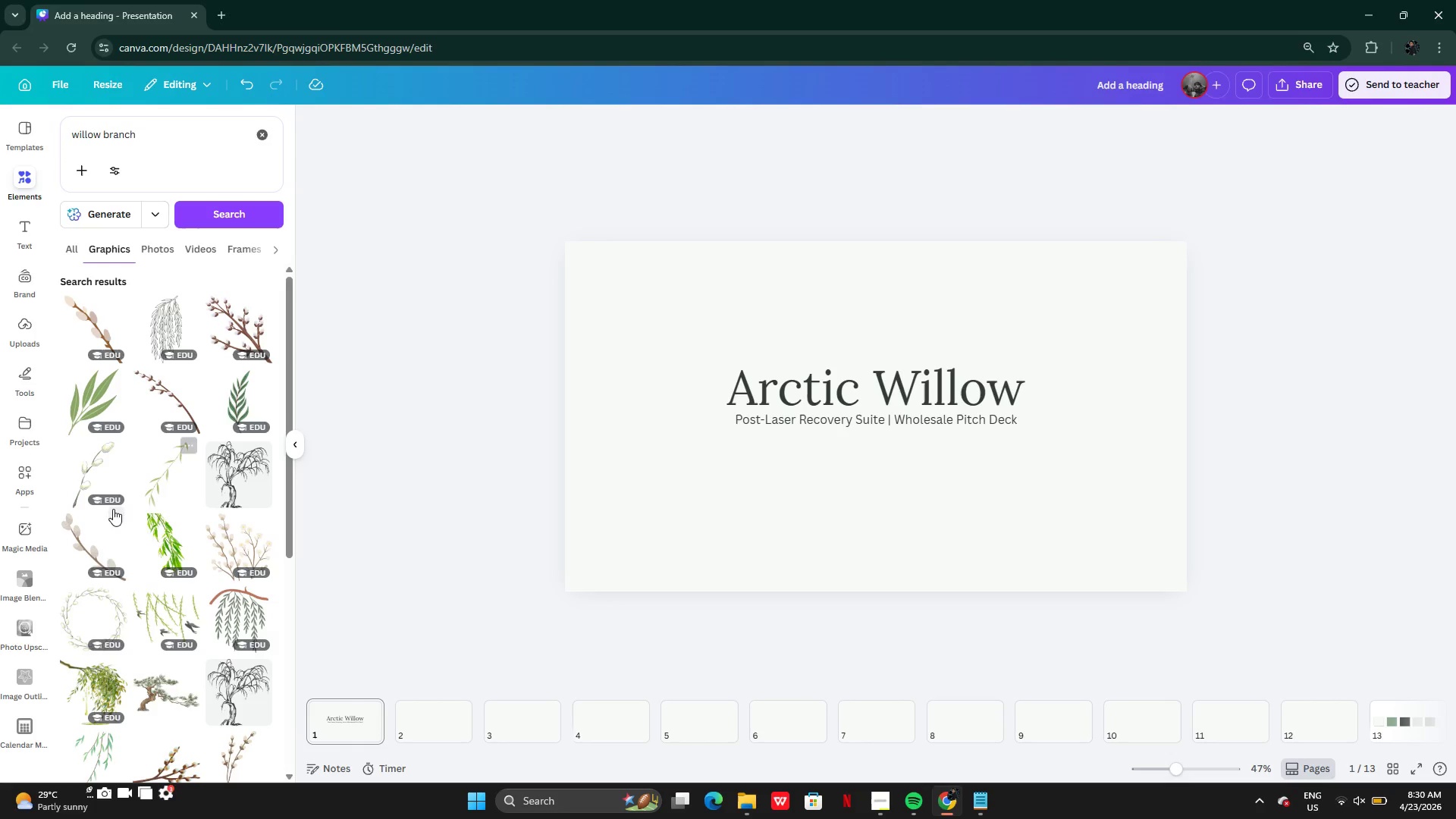 
left_click([74, 468])
 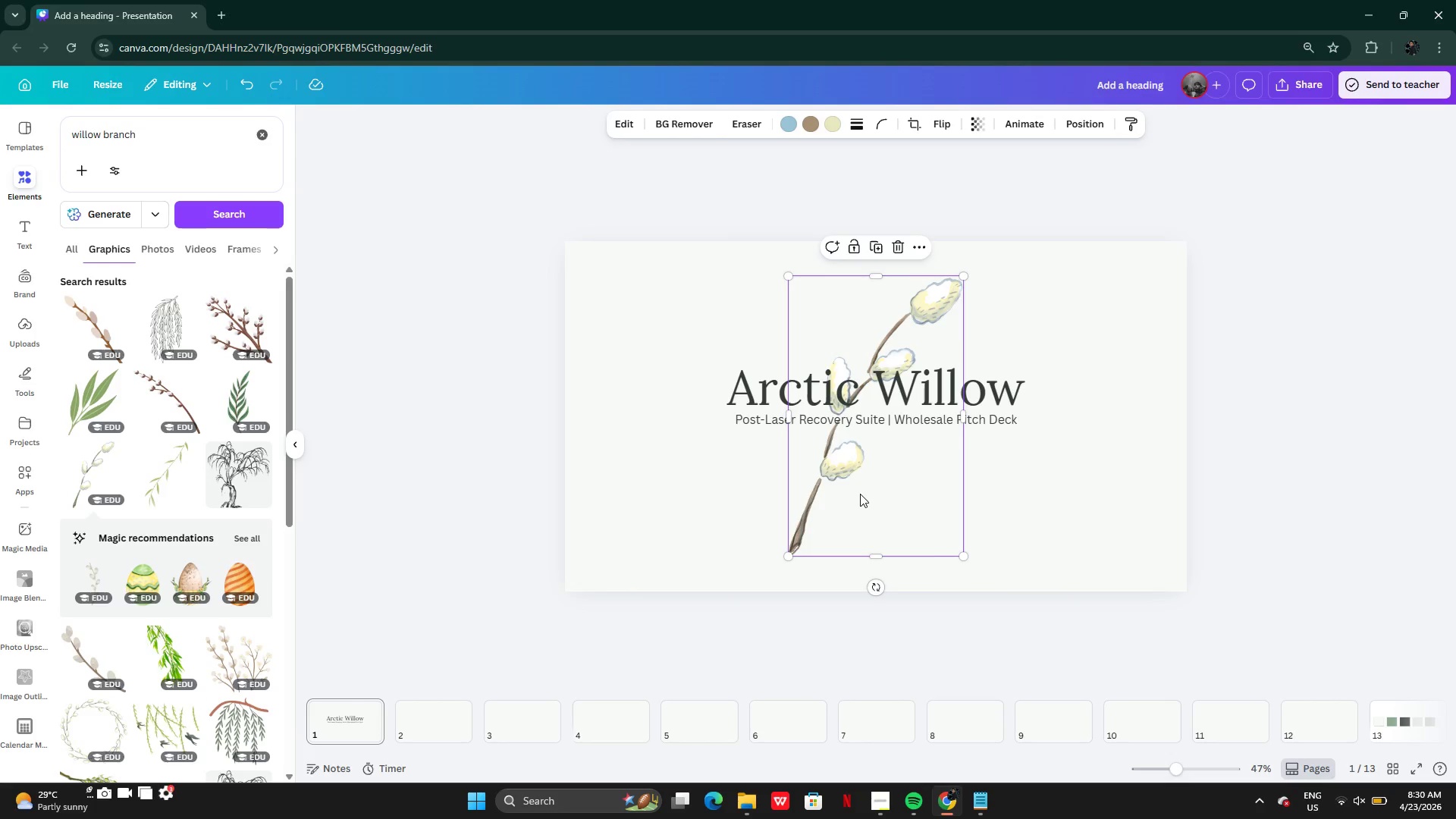 
left_click_drag(start_coordinate=[858, 494], to_coordinate=[635, 478])
 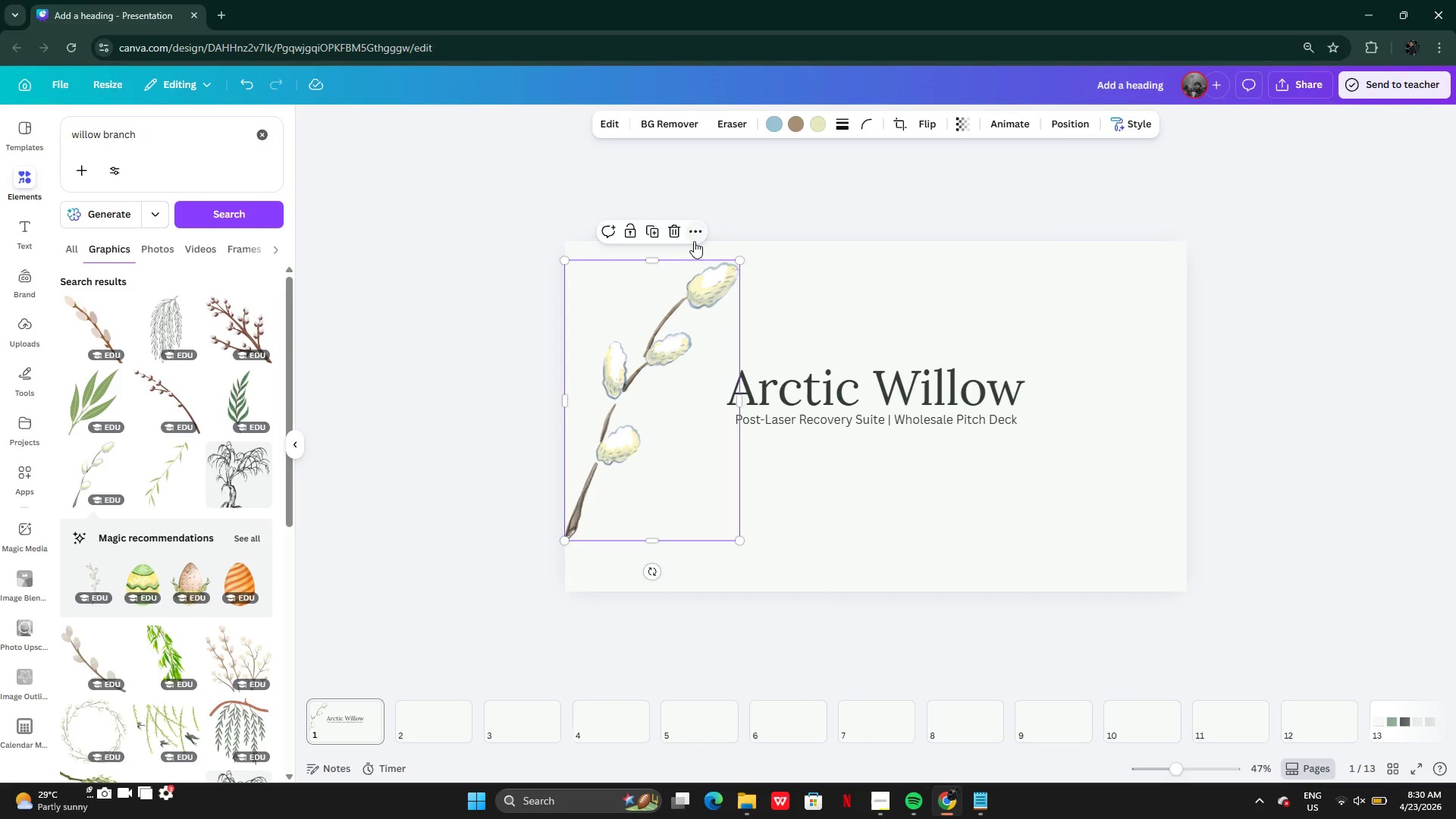 
left_click([679, 230])
 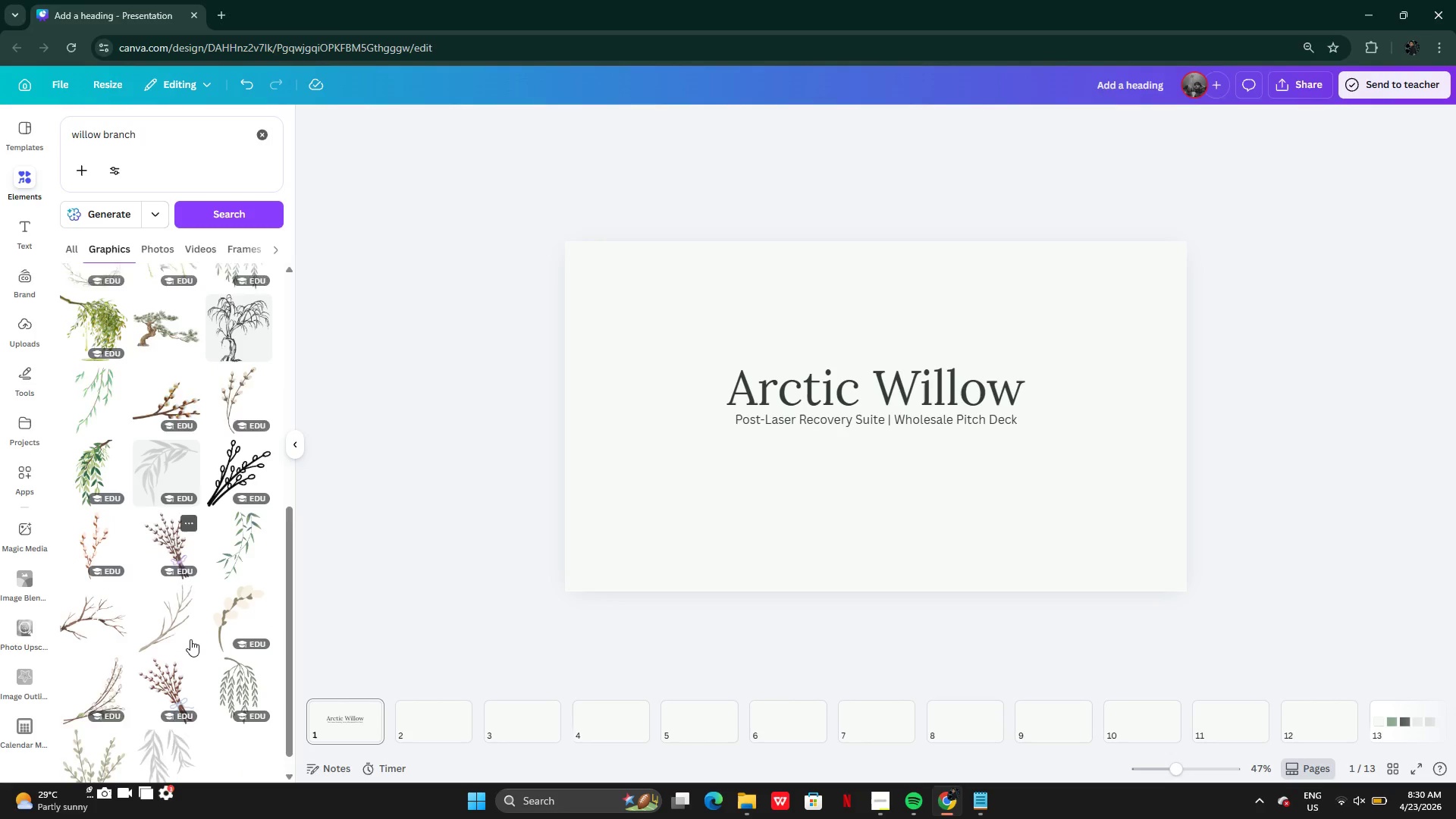 
wait(8.69)
 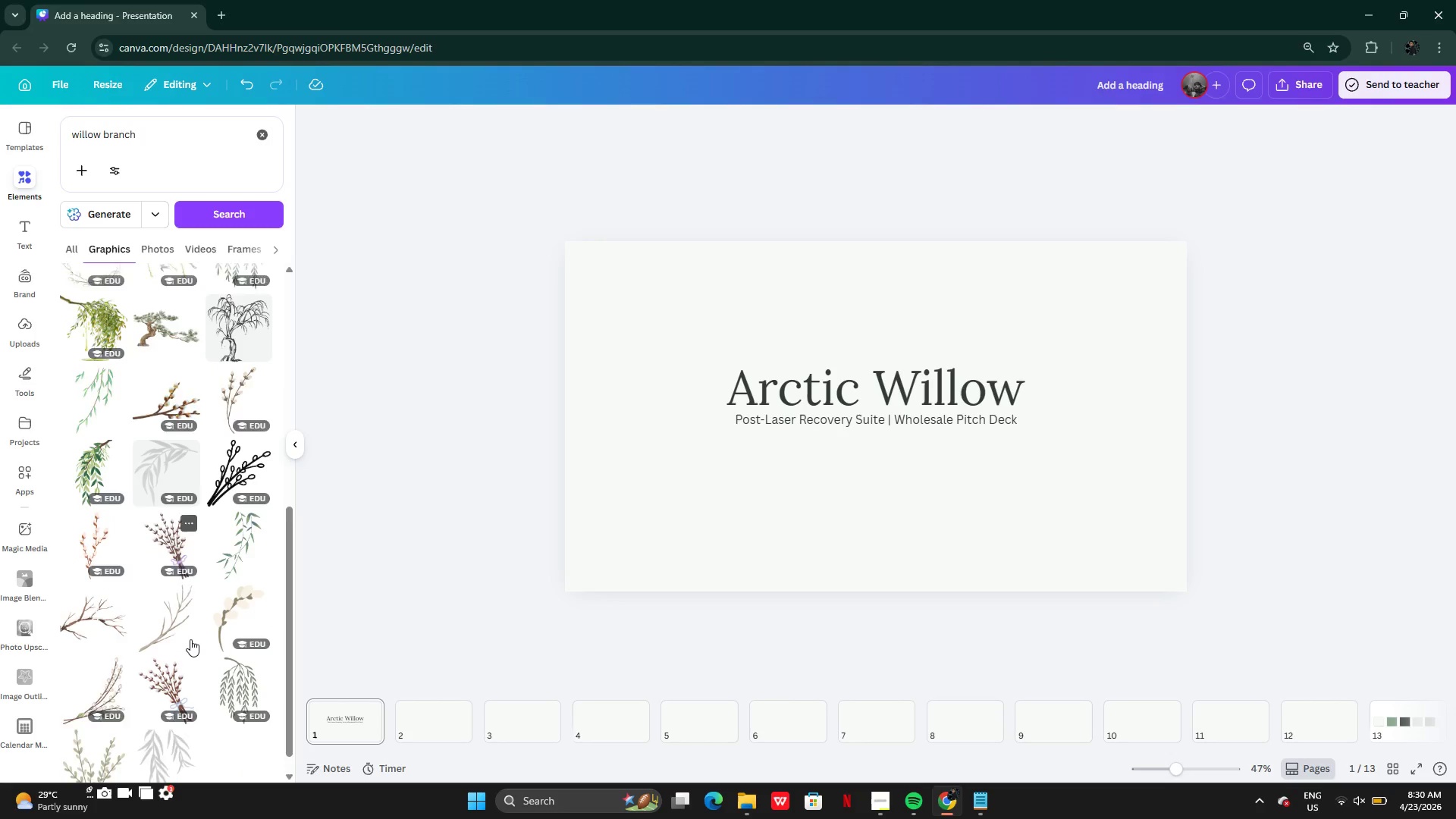 
left_click([194, 533])
 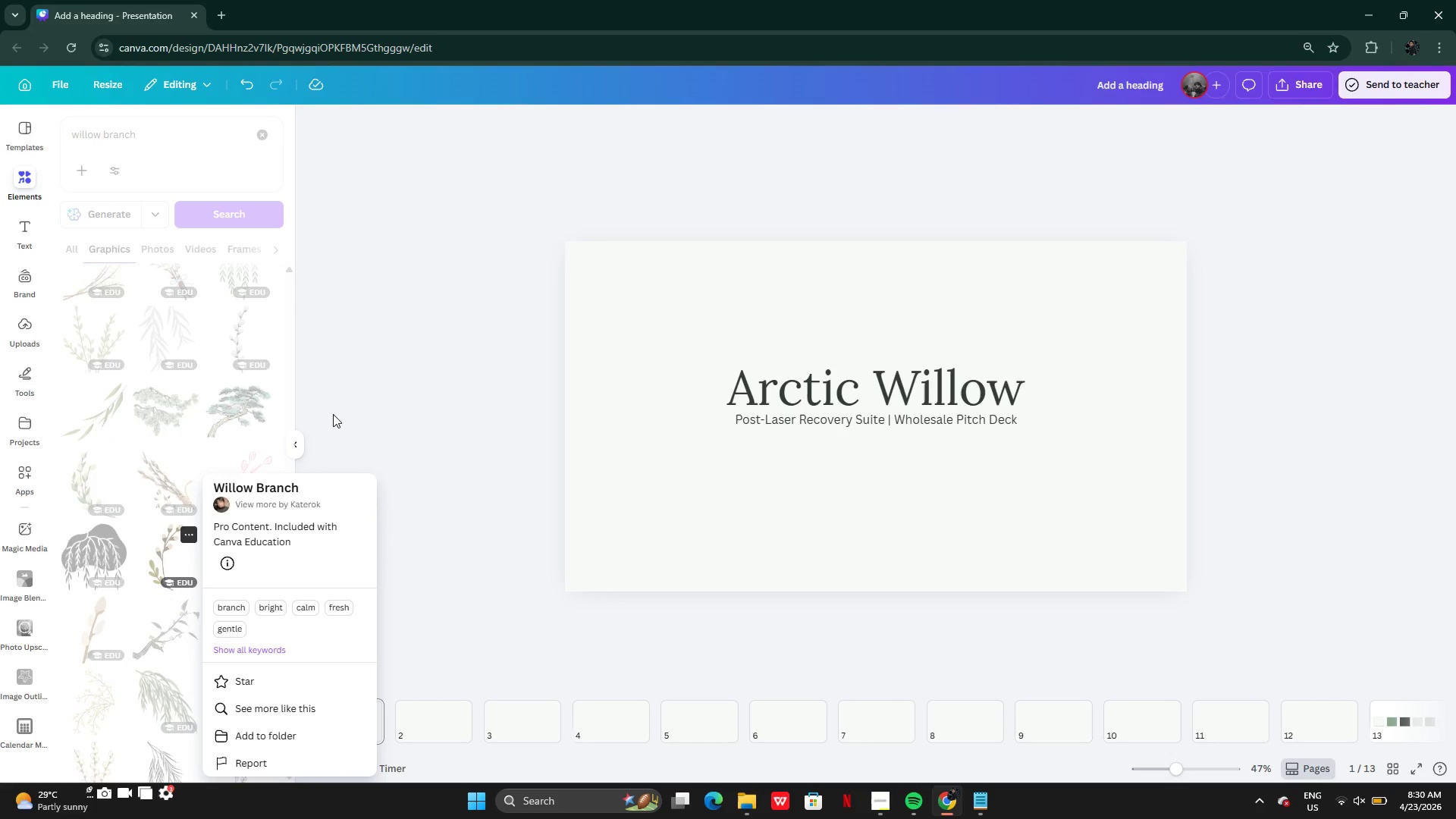 
left_click([335, 412])
 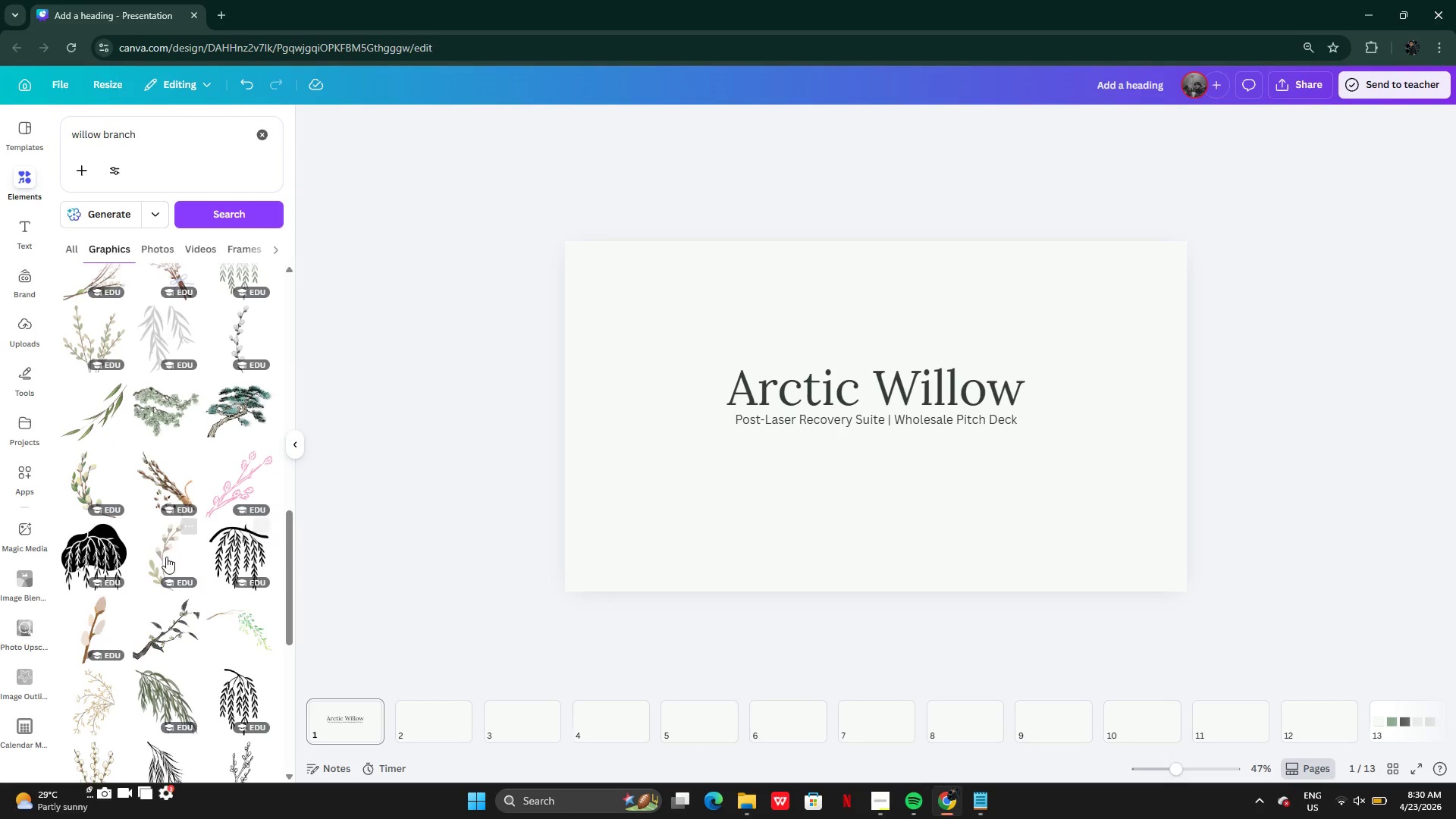 
left_click([165, 557])
 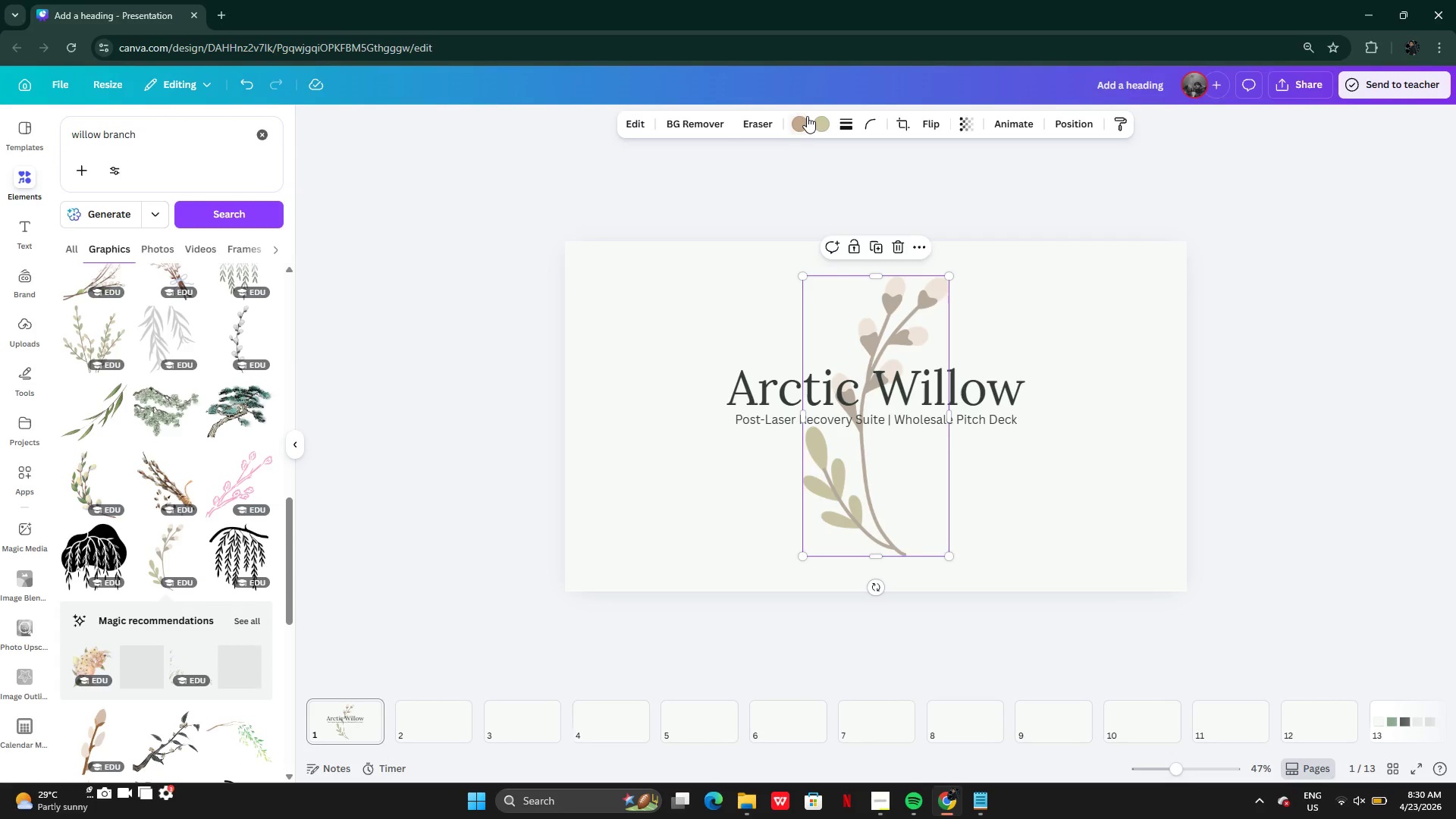 
left_click([780, 125])
 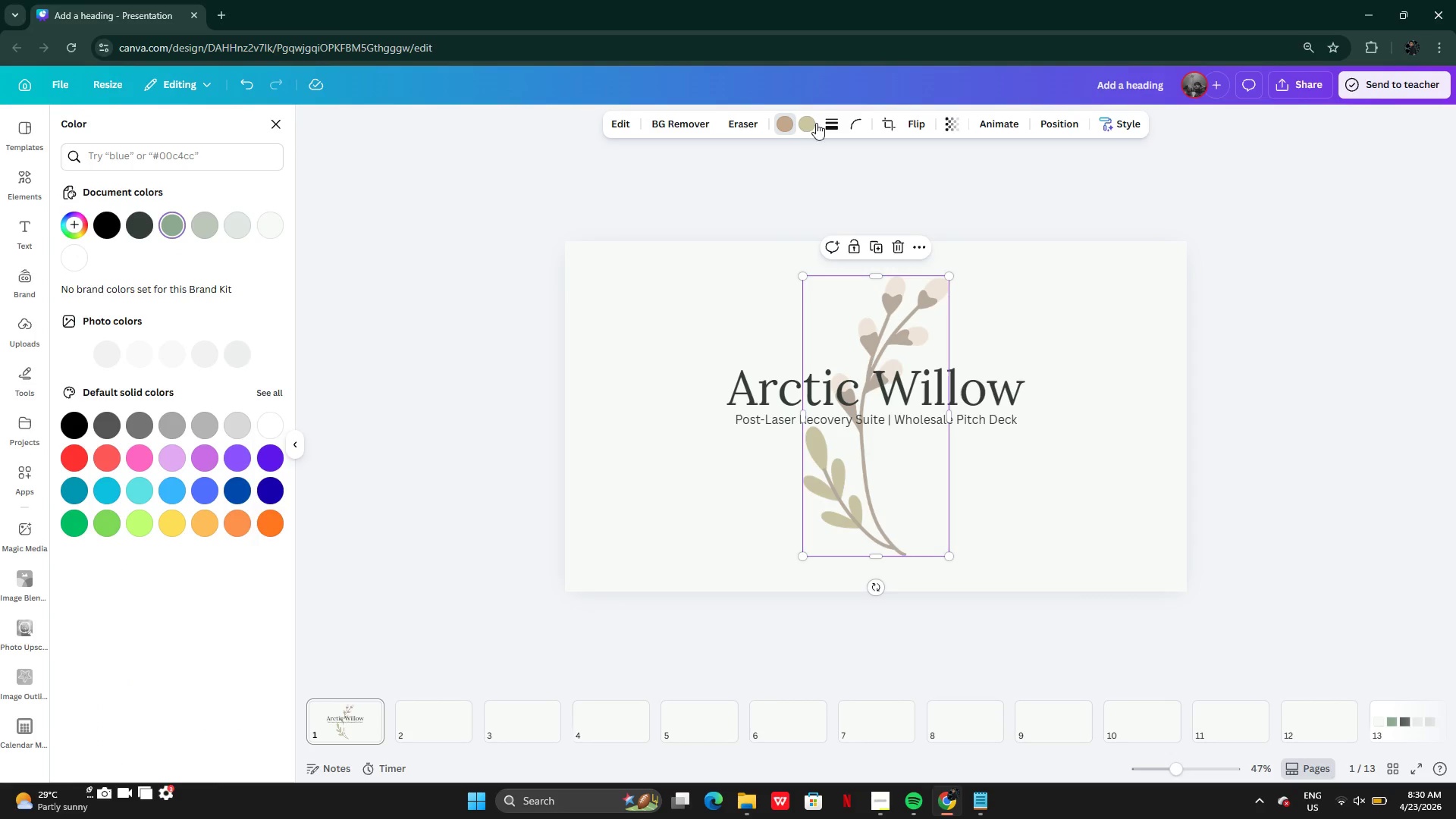 
left_click([811, 121])
 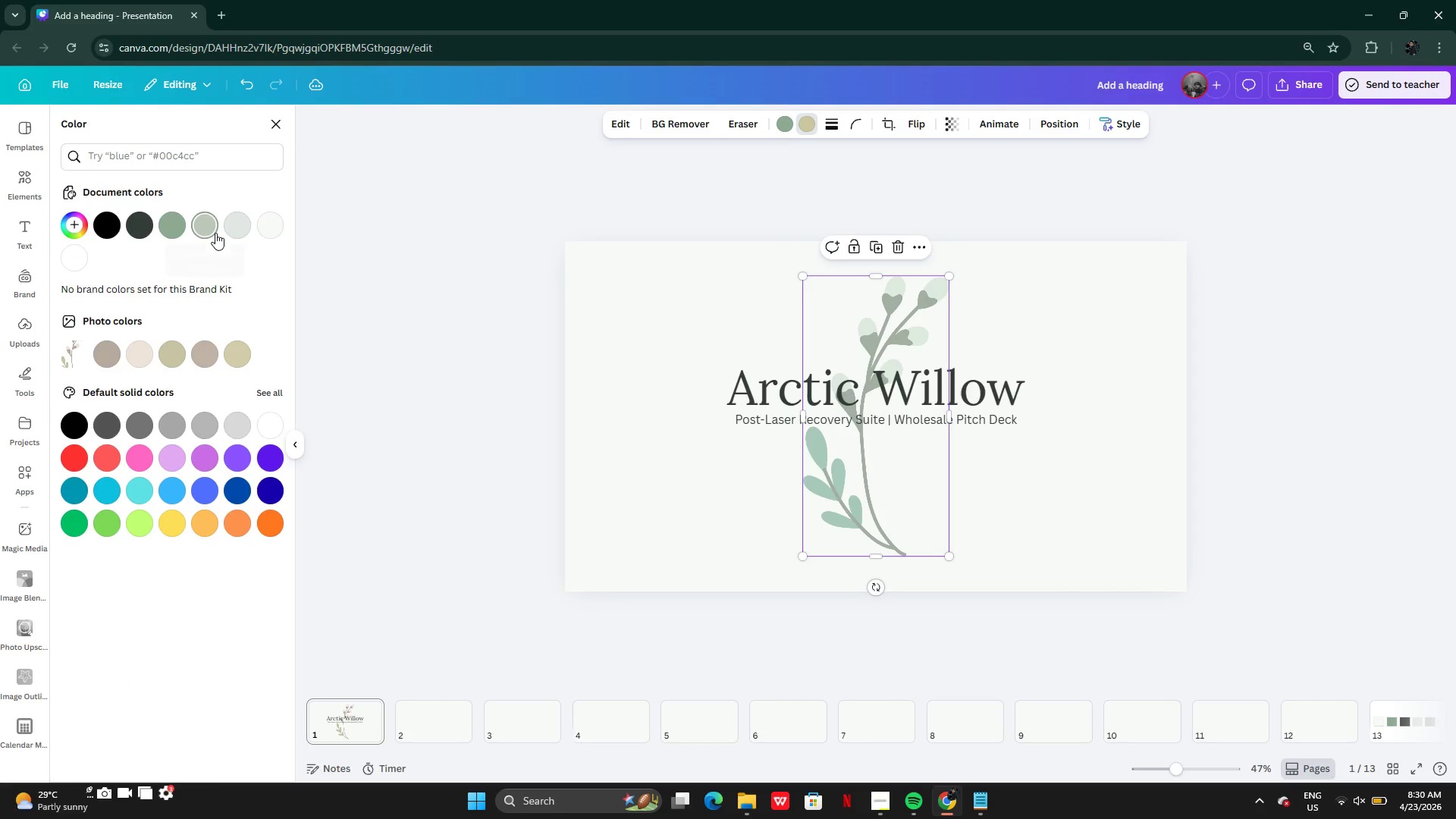 
left_click([215, 232])
 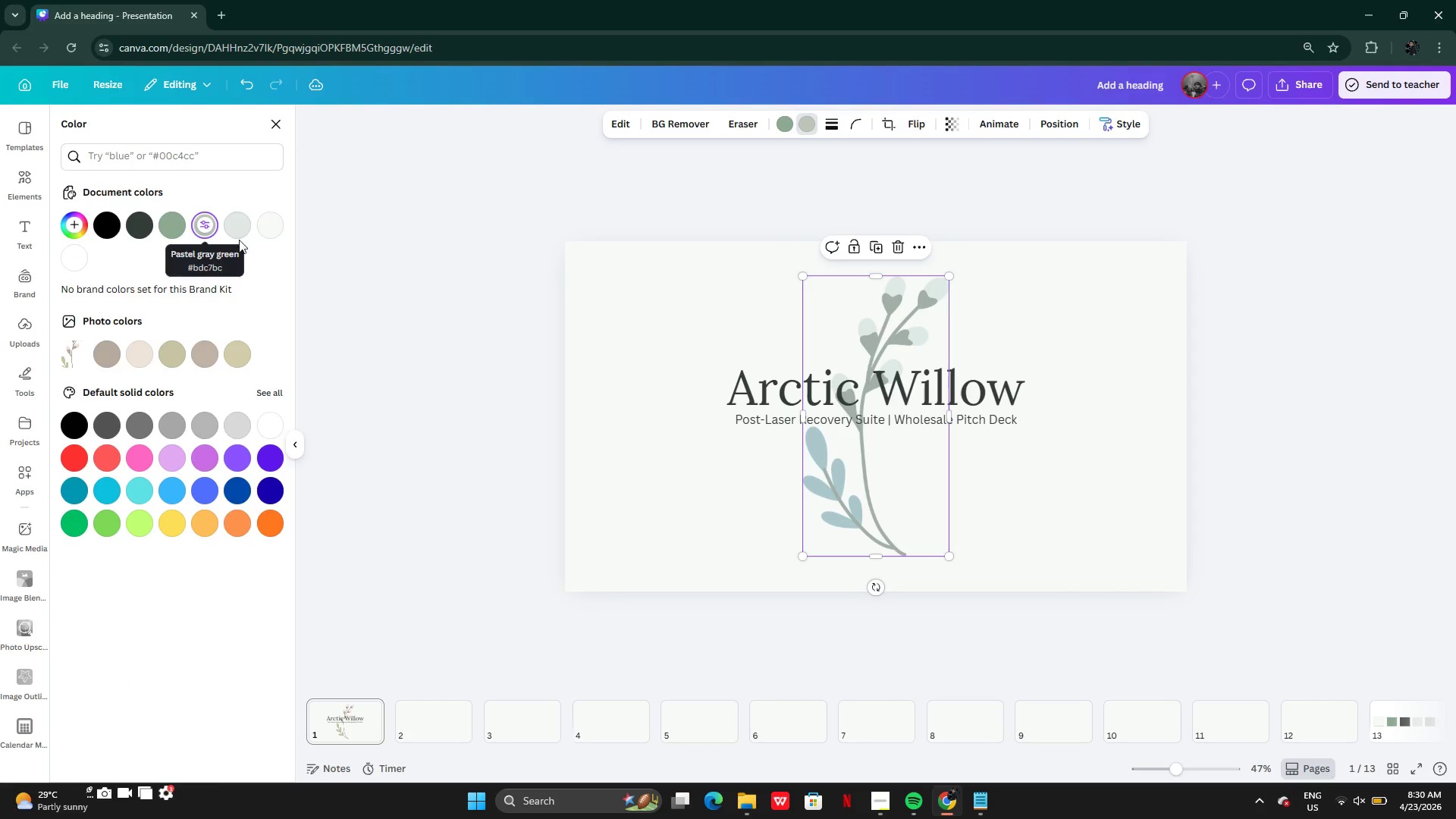 
left_click([139, 226])
 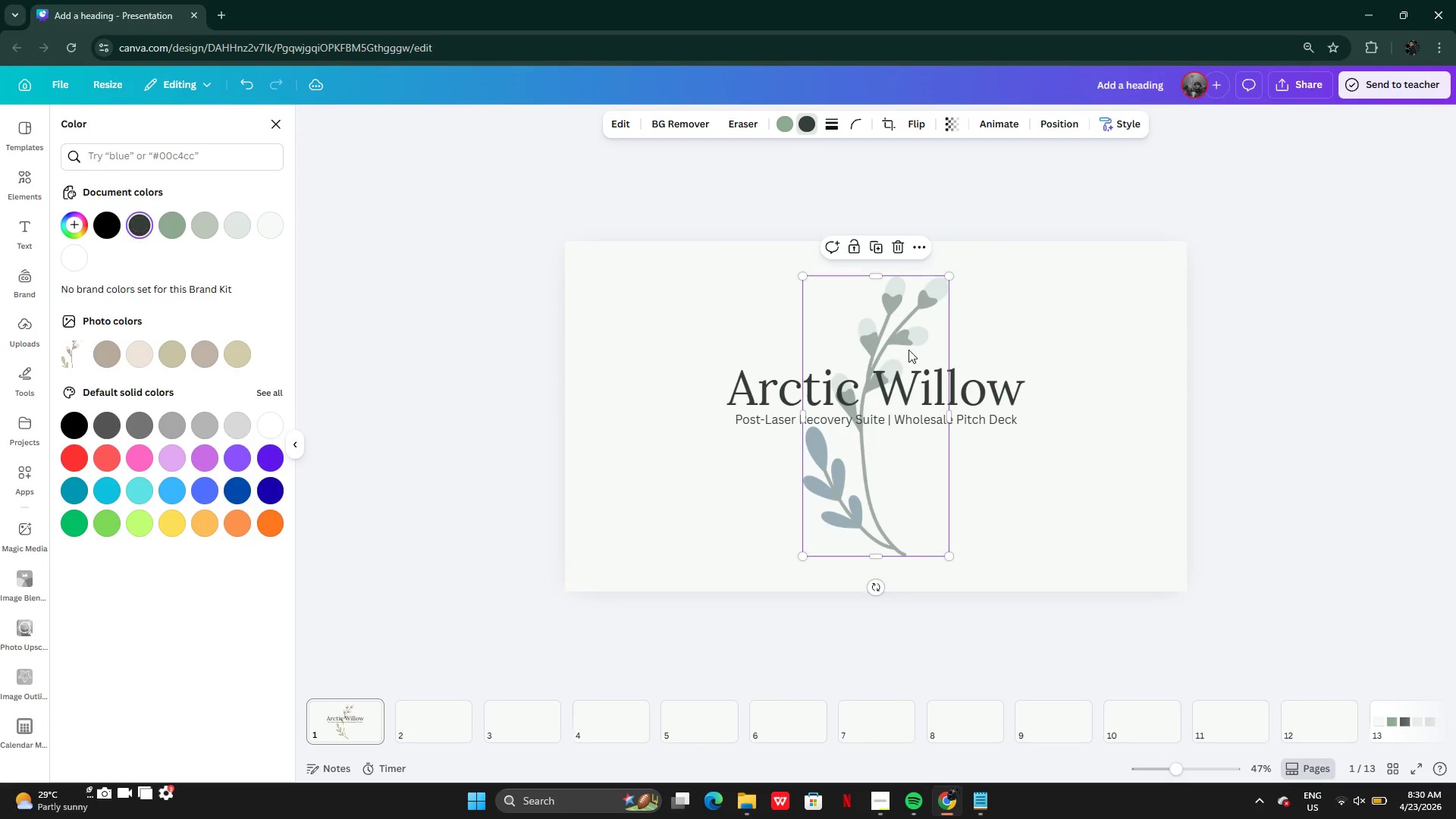 
left_click_drag(start_coordinate=[927, 456], to_coordinate=[670, 540])
 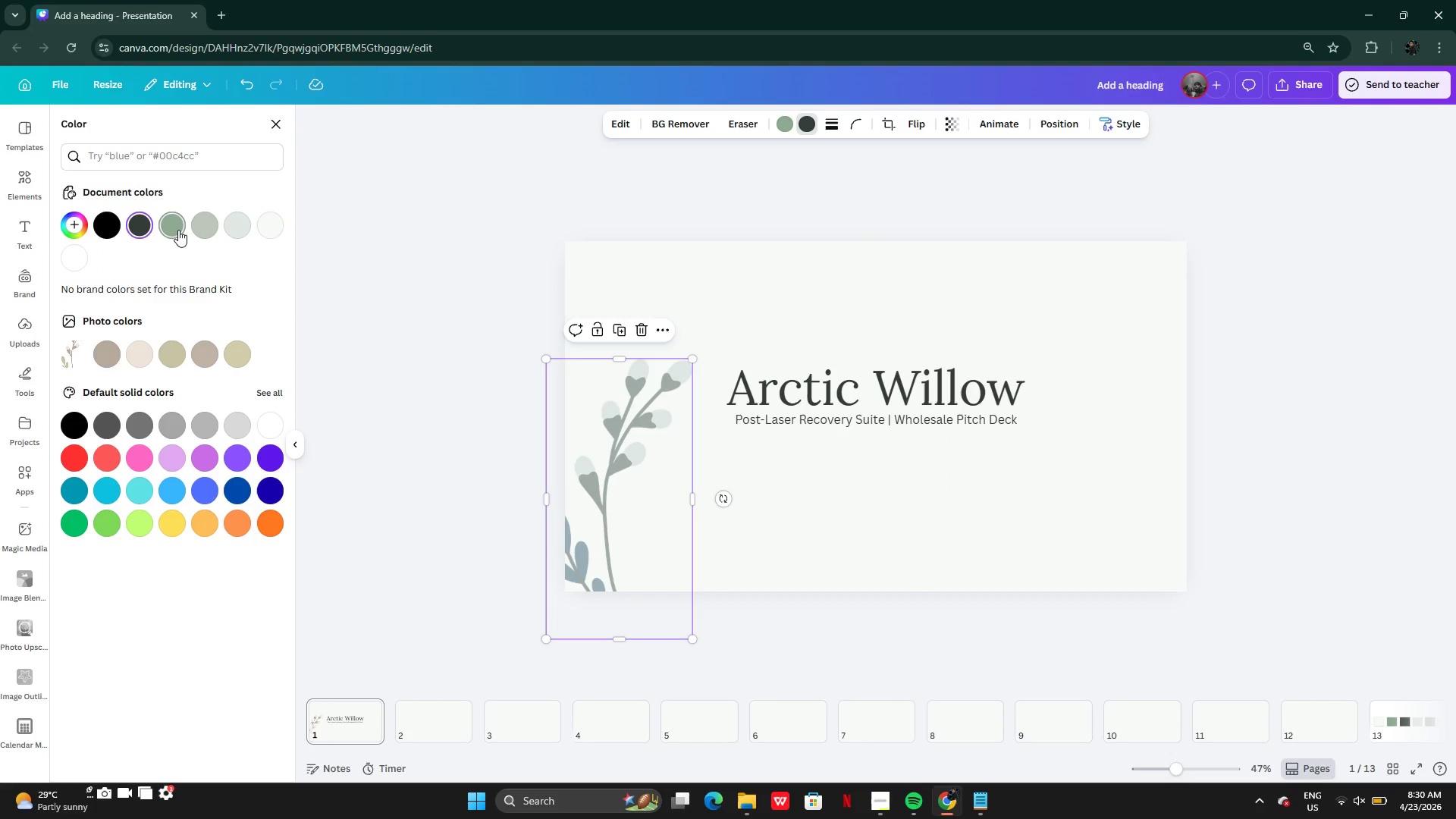 
left_click([176, 228])
 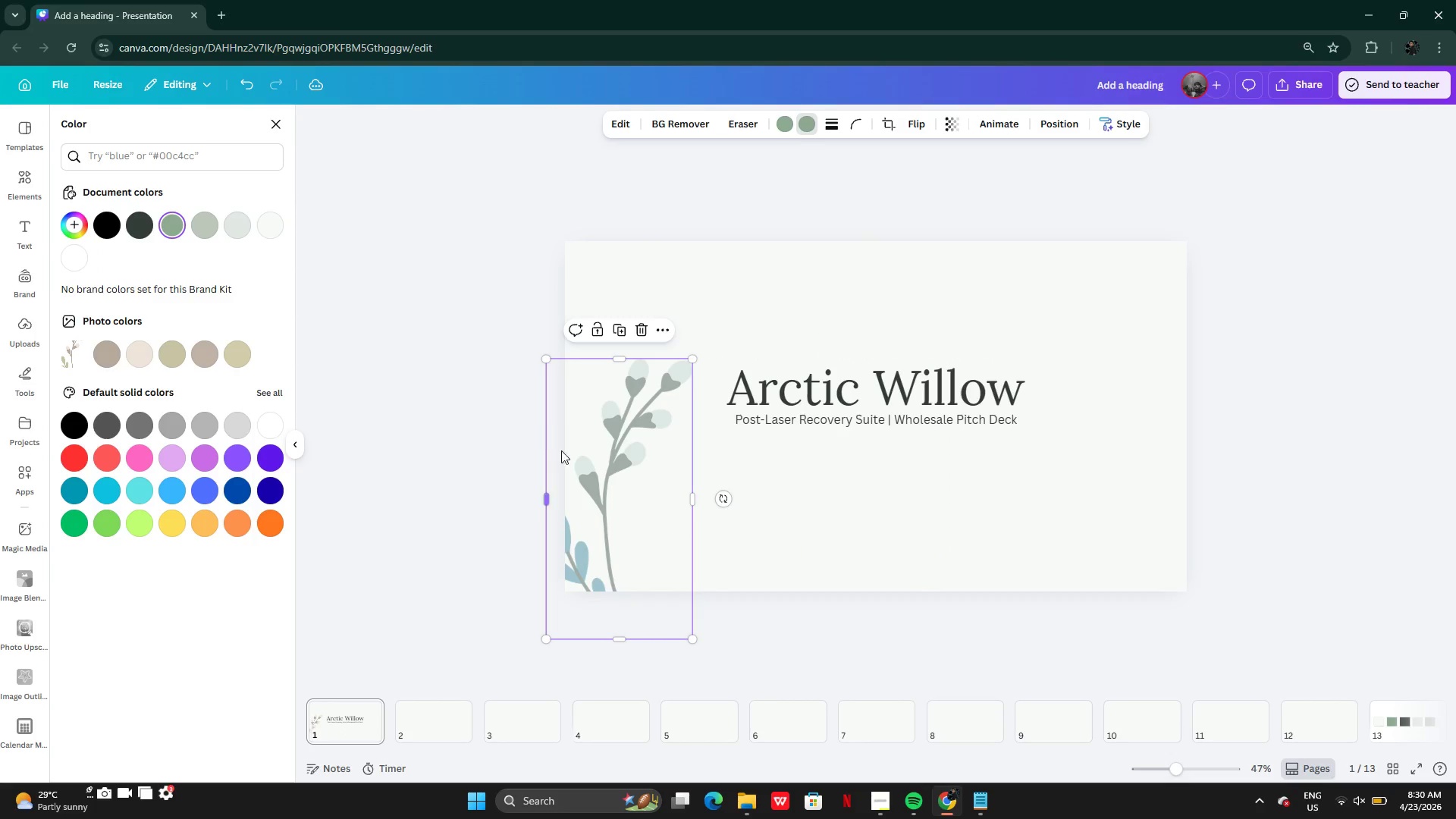 
left_click_drag(start_coordinate=[635, 470], to_coordinate=[668, 438])
 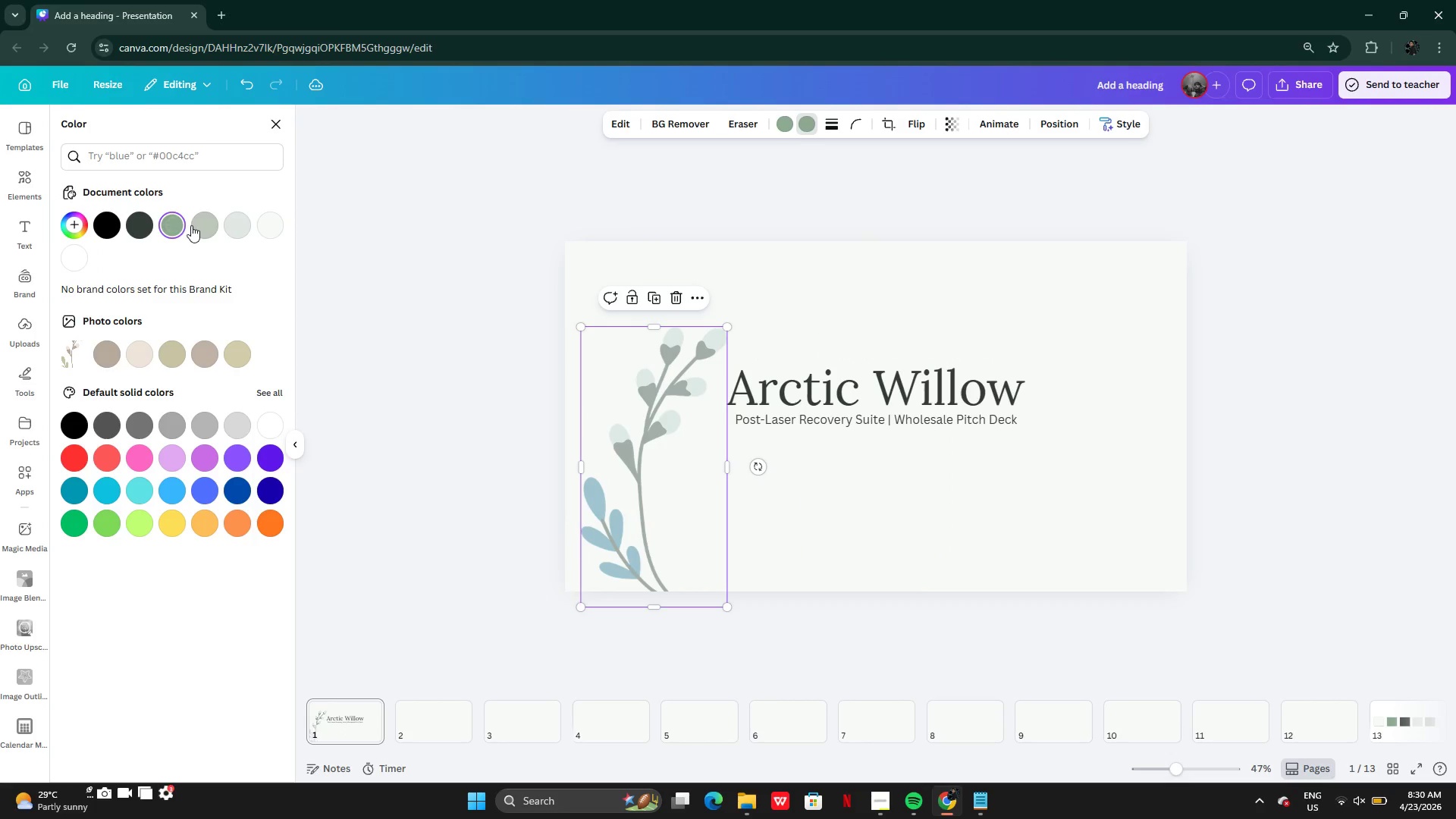 
left_click([196, 226])
 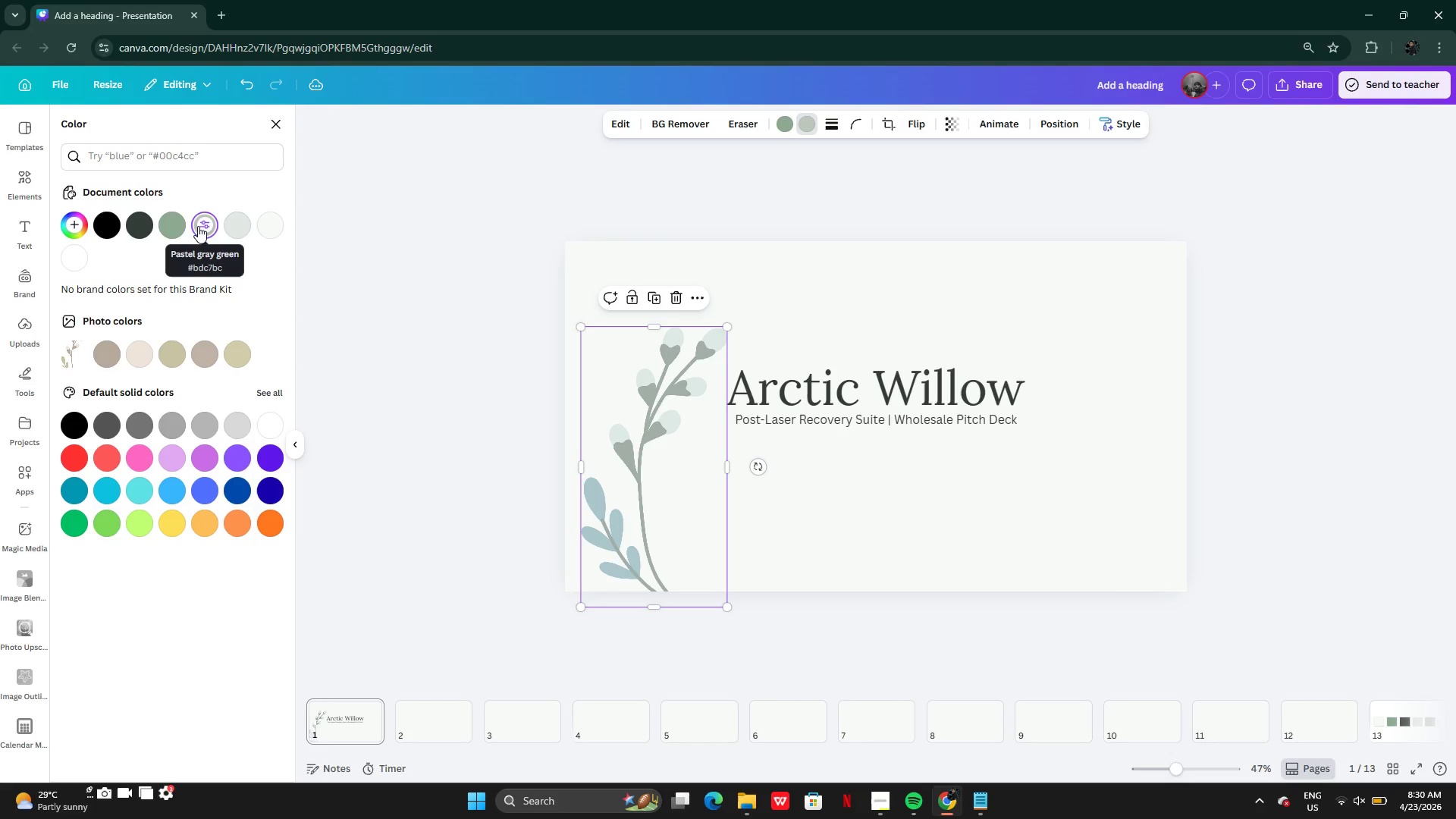 
left_click([245, 226])
 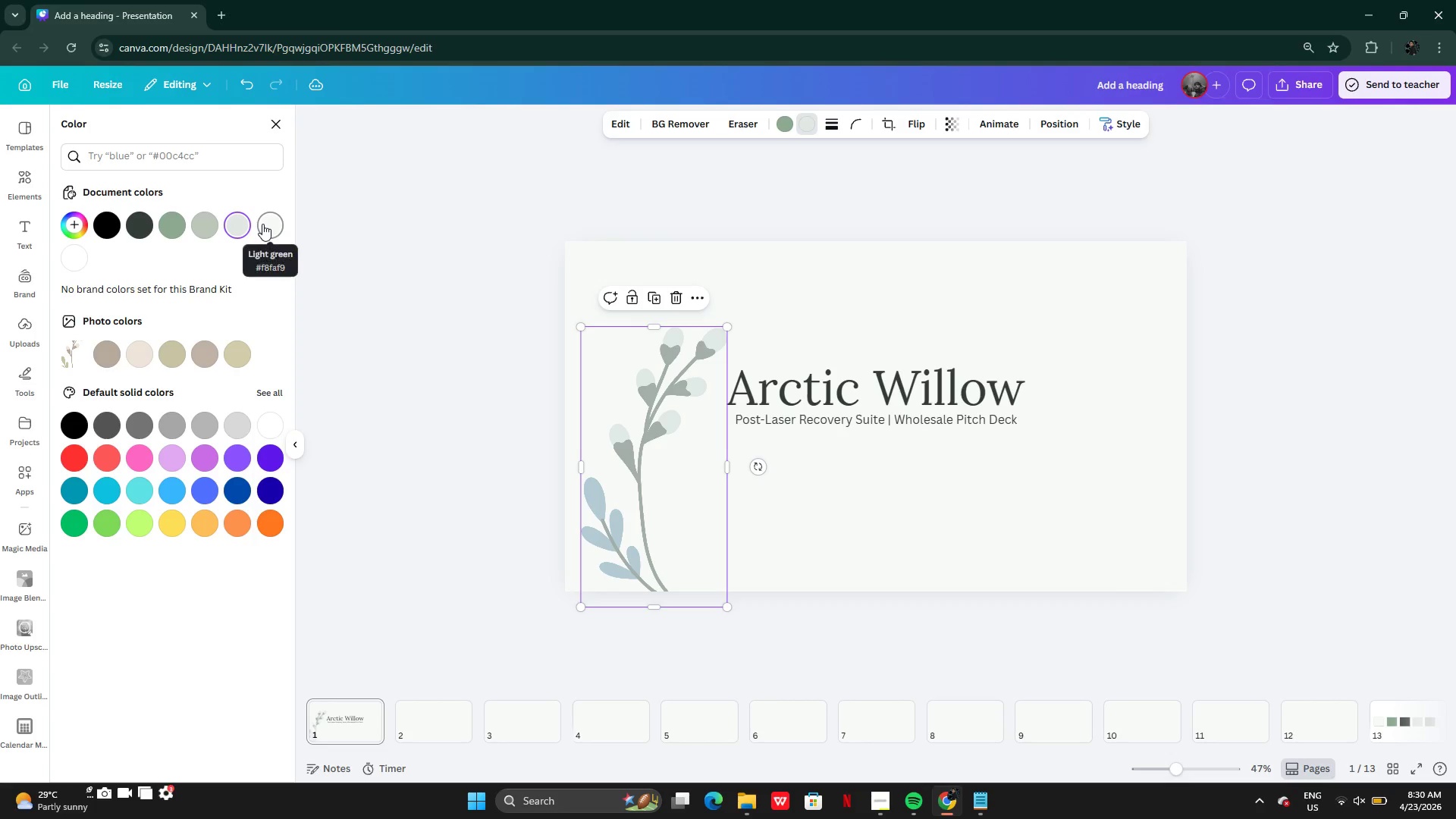 
left_click([263, 224])
 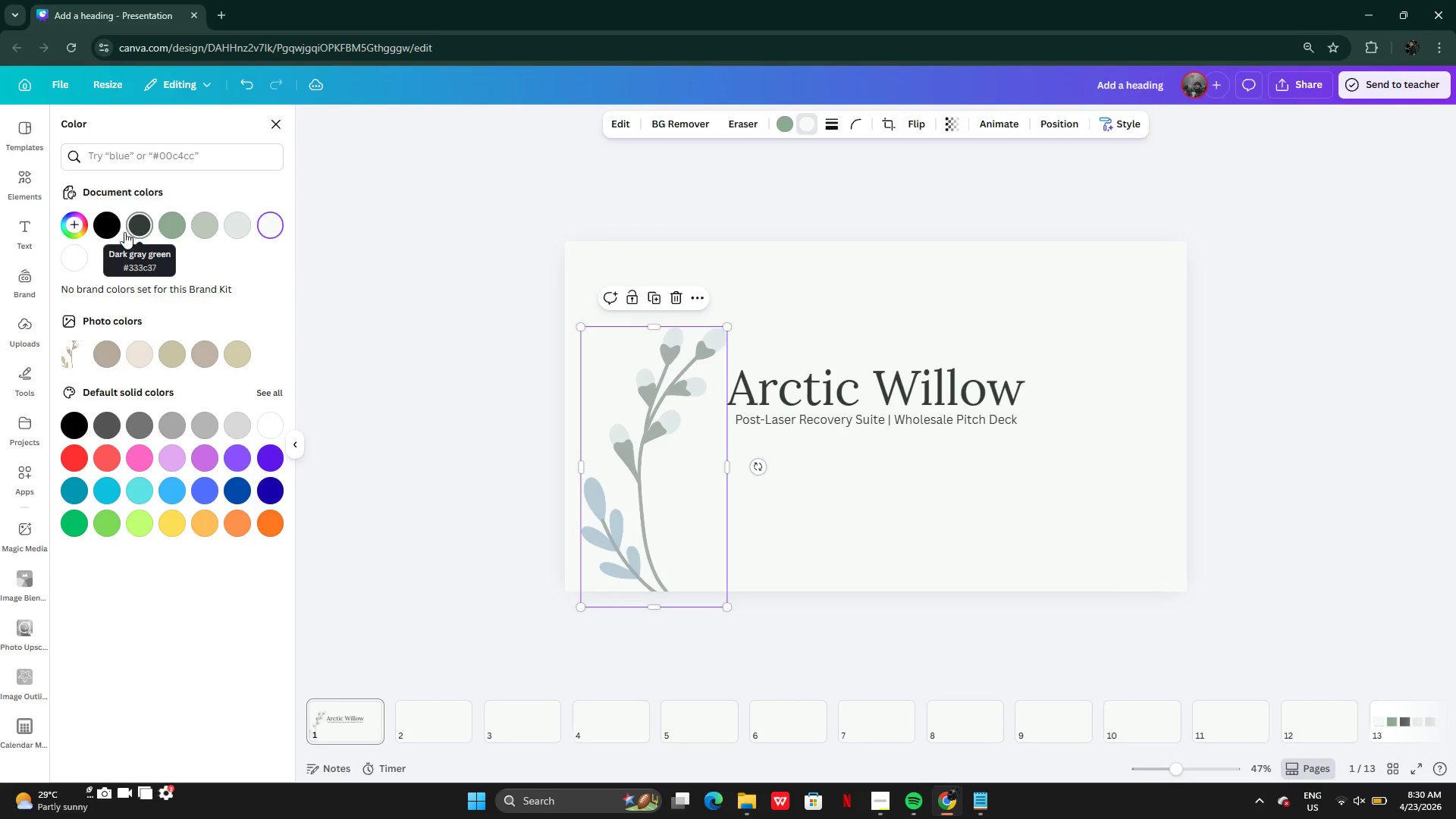 
left_click([103, 222])
 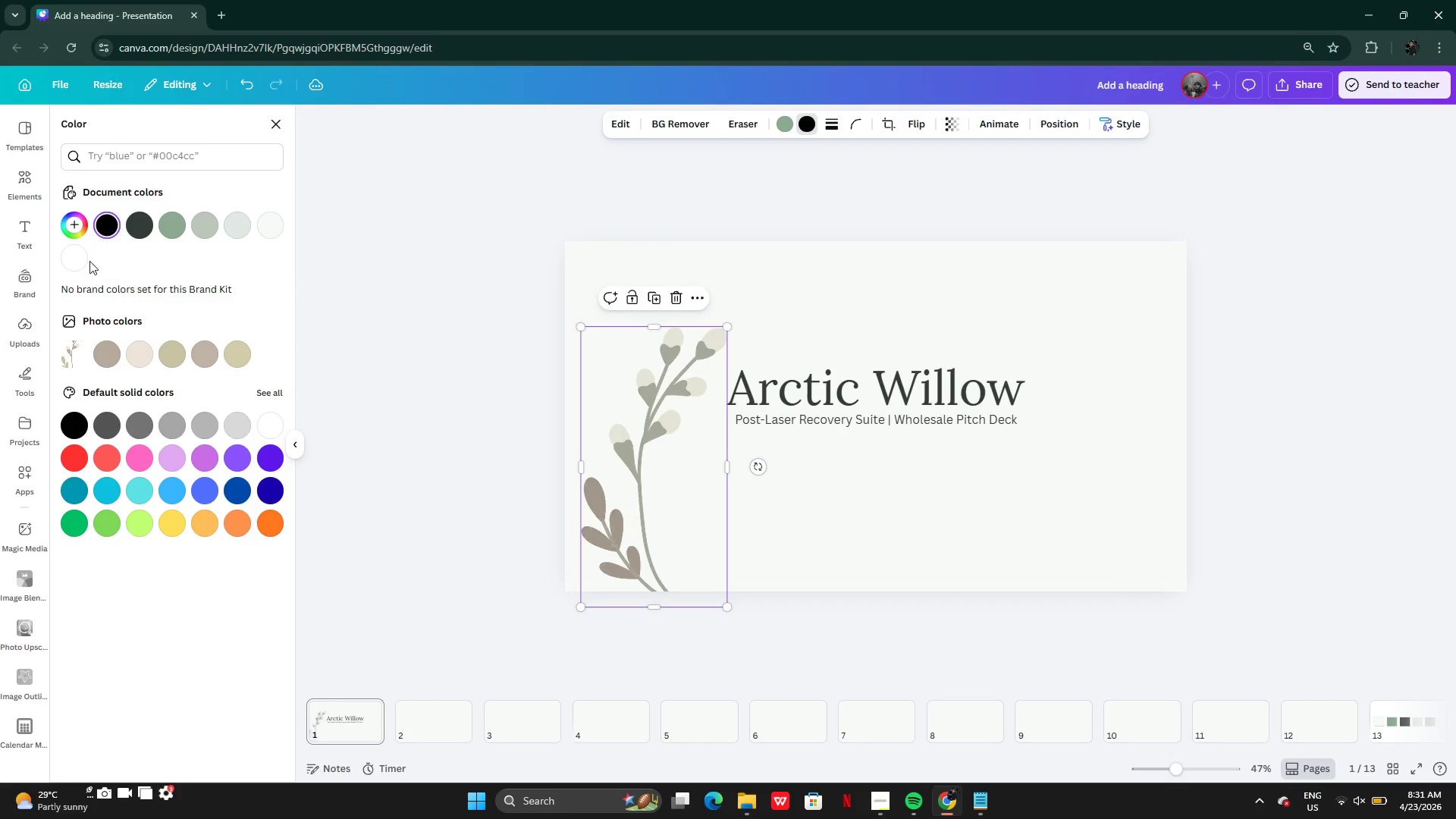 
left_click([84, 265])
 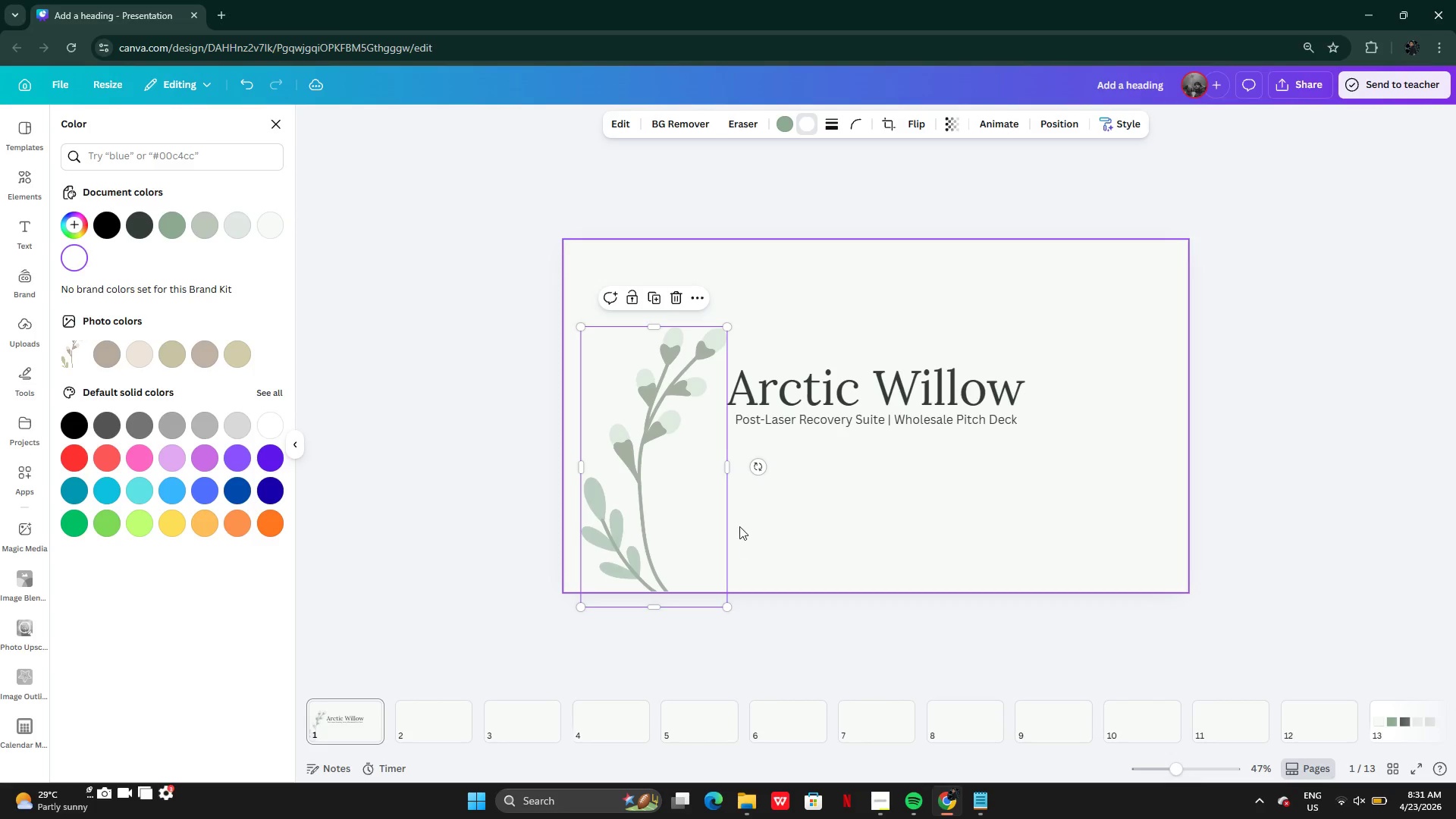 
left_click_drag(start_coordinate=[758, 461], to_coordinate=[747, 382])
 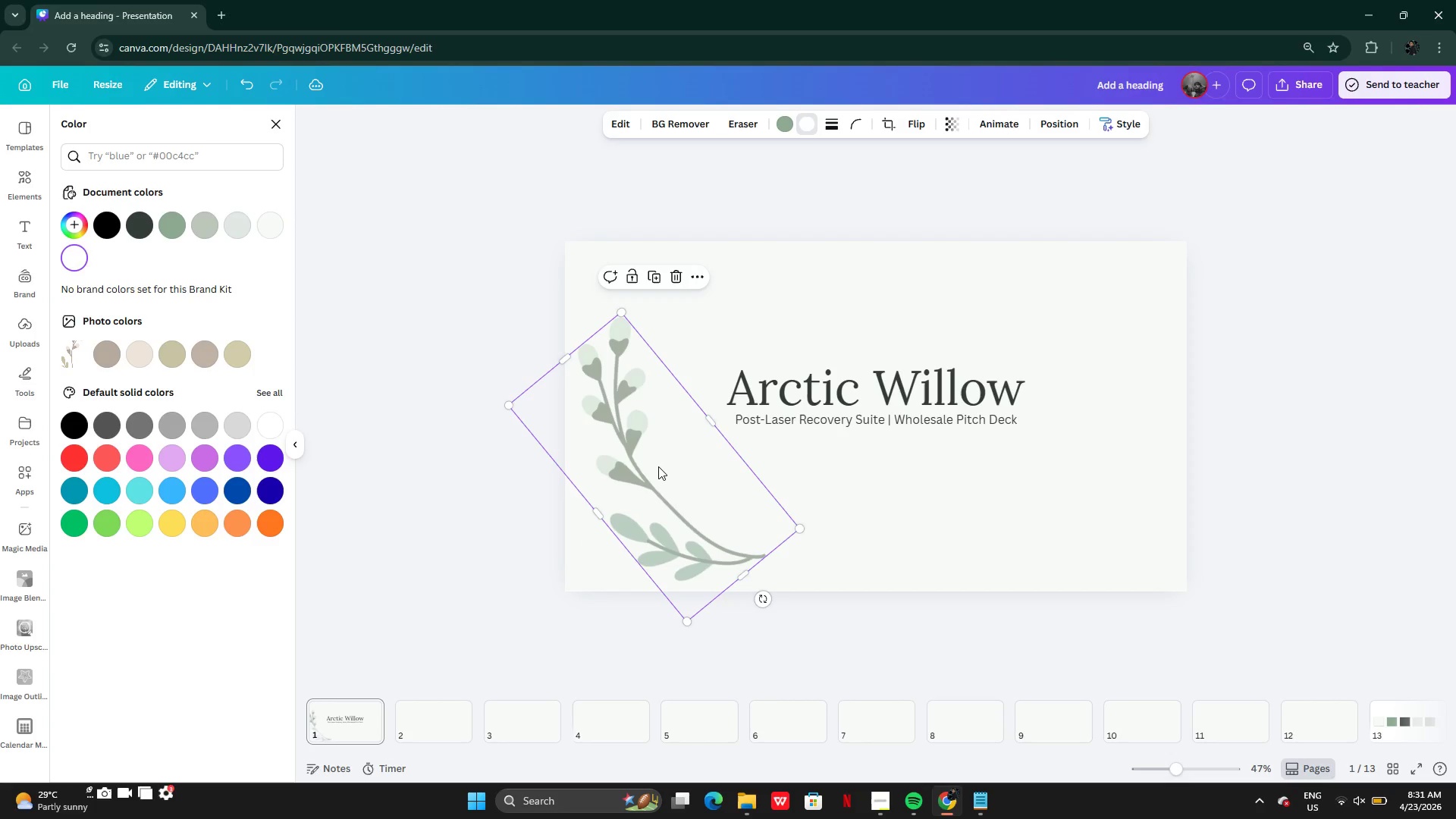 
left_click_drag(start_coordinate=[658, 465], to_coordinate=[651, 538])
 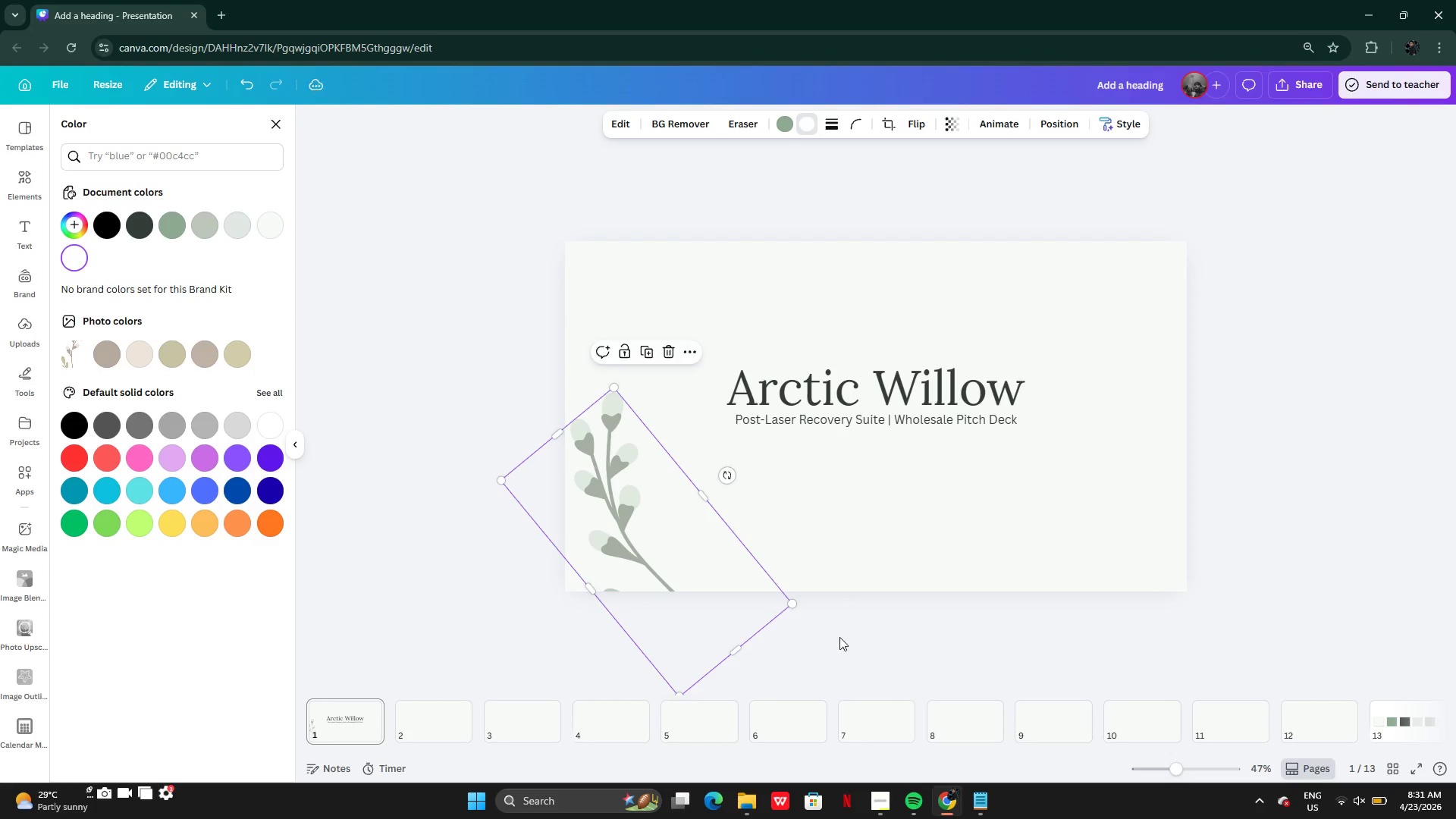 
left_click([839, 637])
 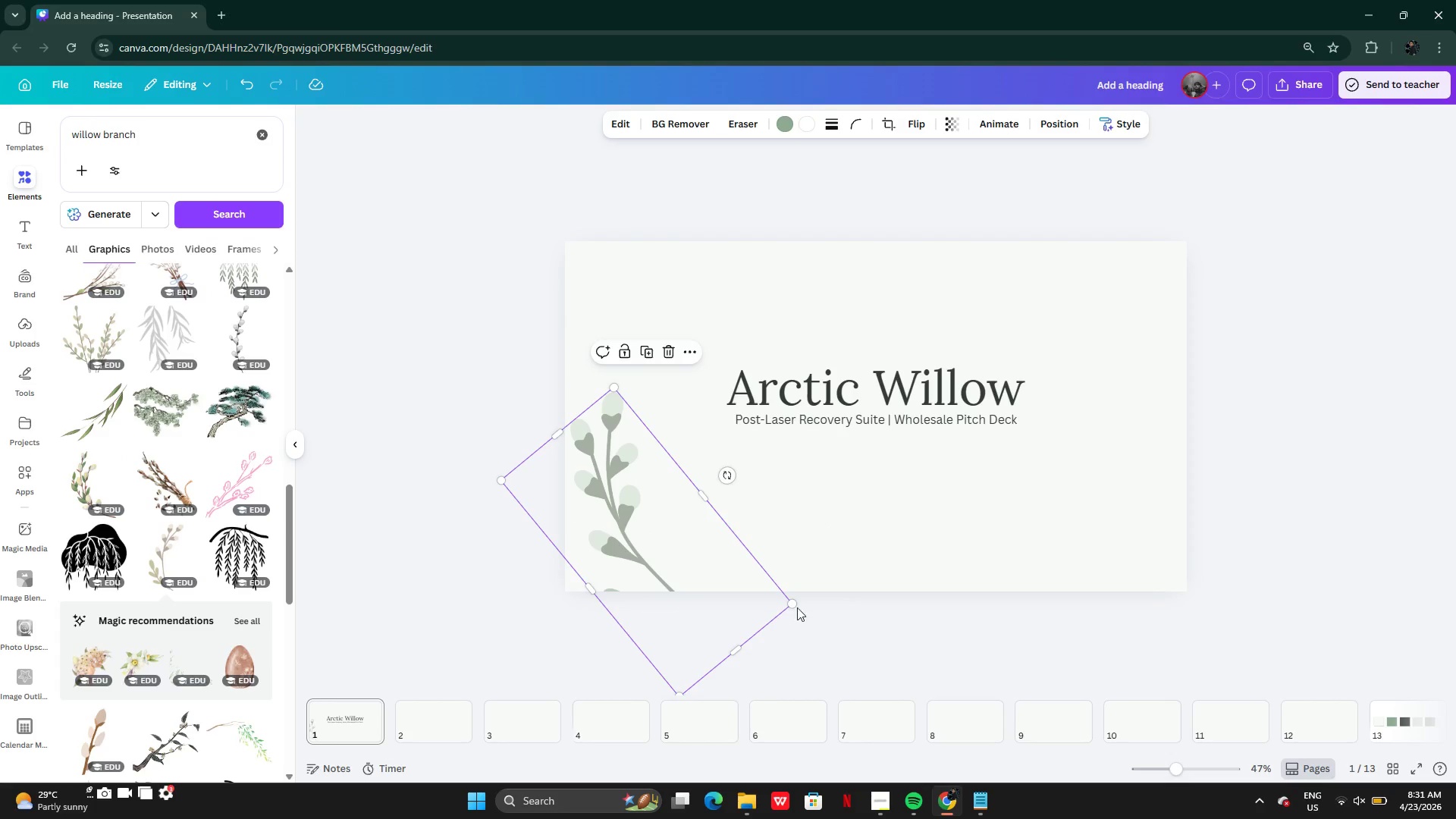 
left_click_drag(start_coordinate=[795, 606], to_coordinate=[684, 544])
 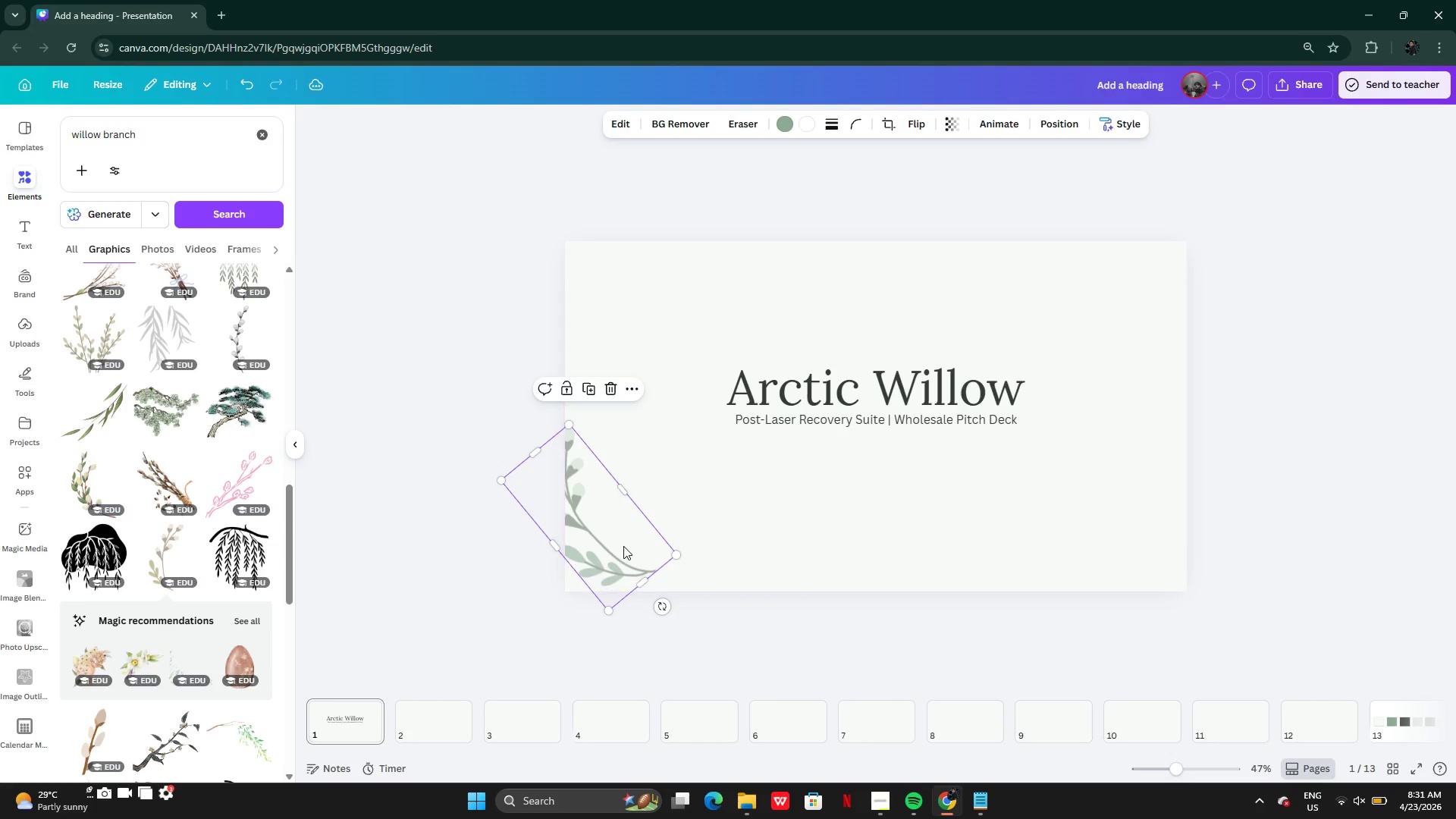 
left_click_drag(start_coordinate=[623, 546], to_coordinate=[680, 572])
 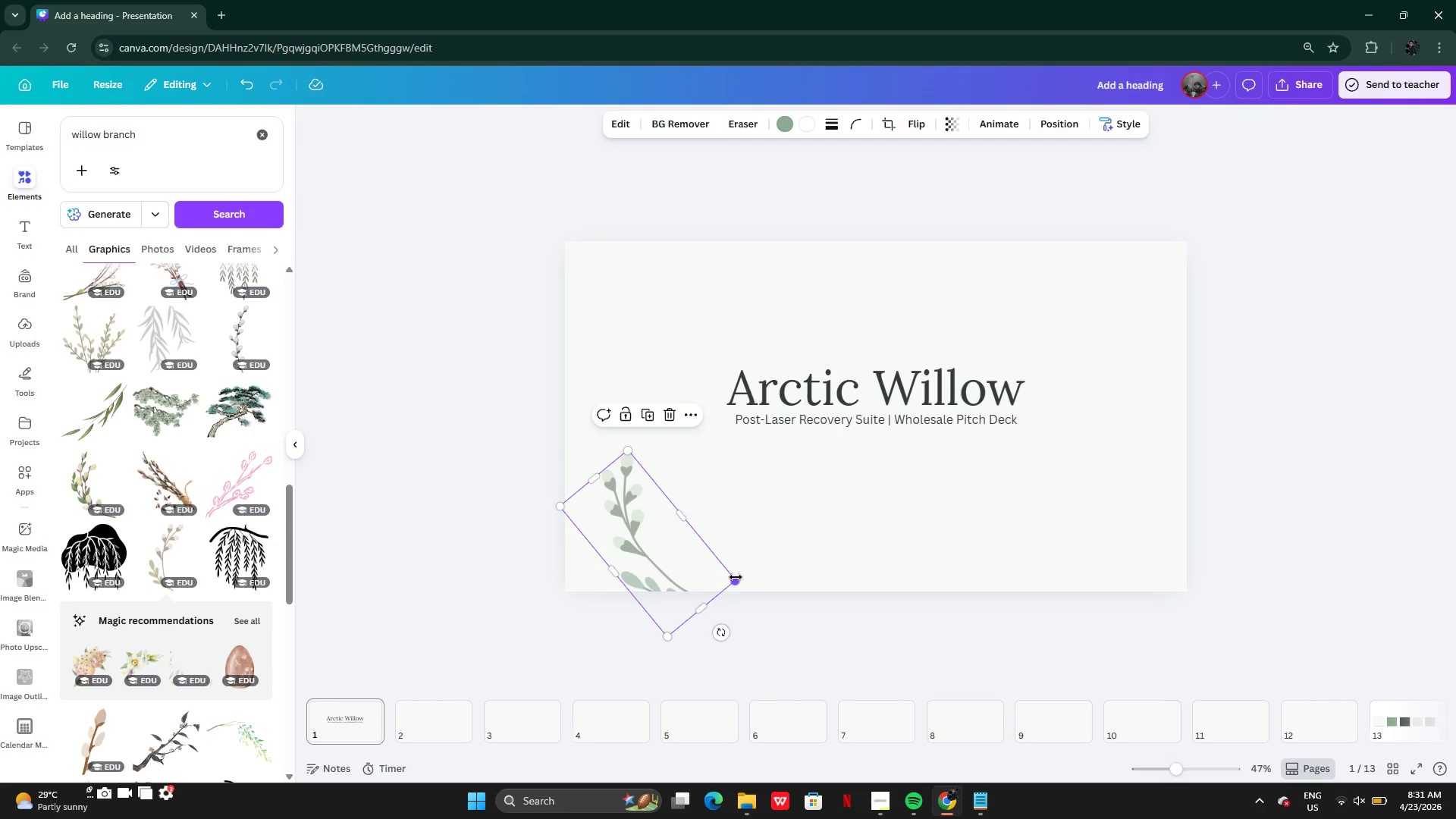 
left_click_drag(start_coordinate=[736, 576], to_coordinate=[827, 620])
 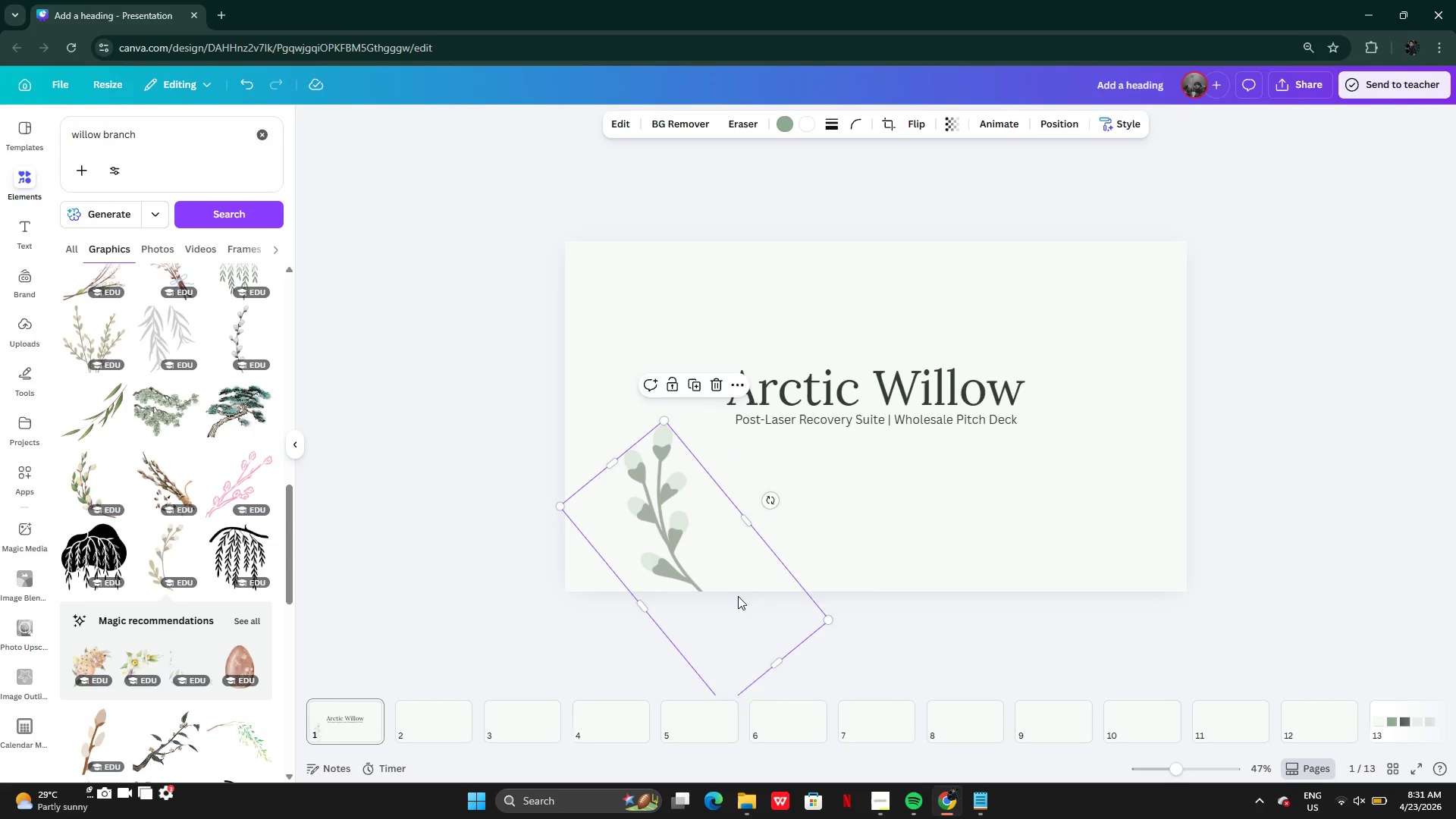 
left_click_drag(start_coordinate=[738, 596], to_coordinate=[682, 552])
 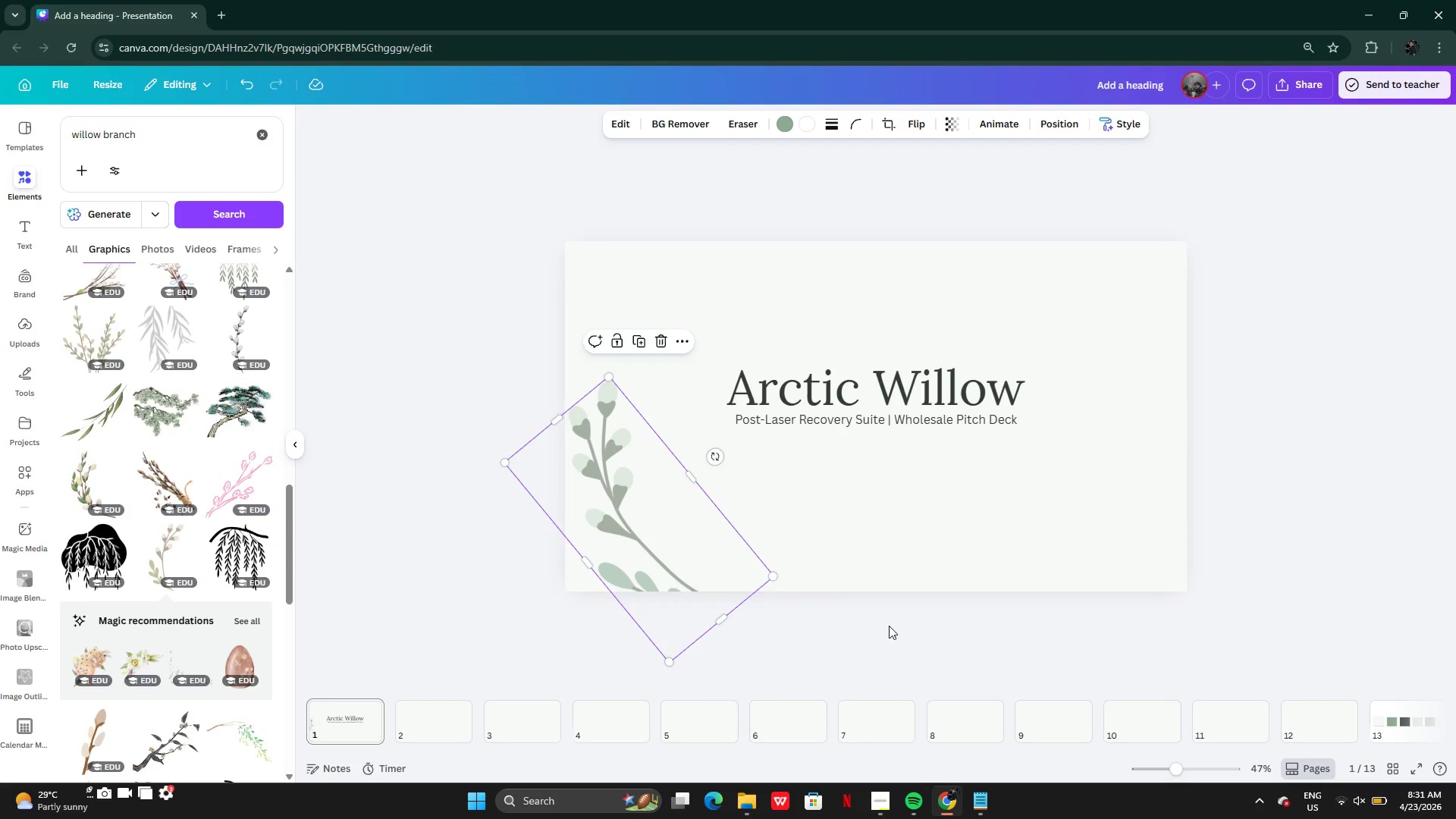 
left_click([893, 627])
 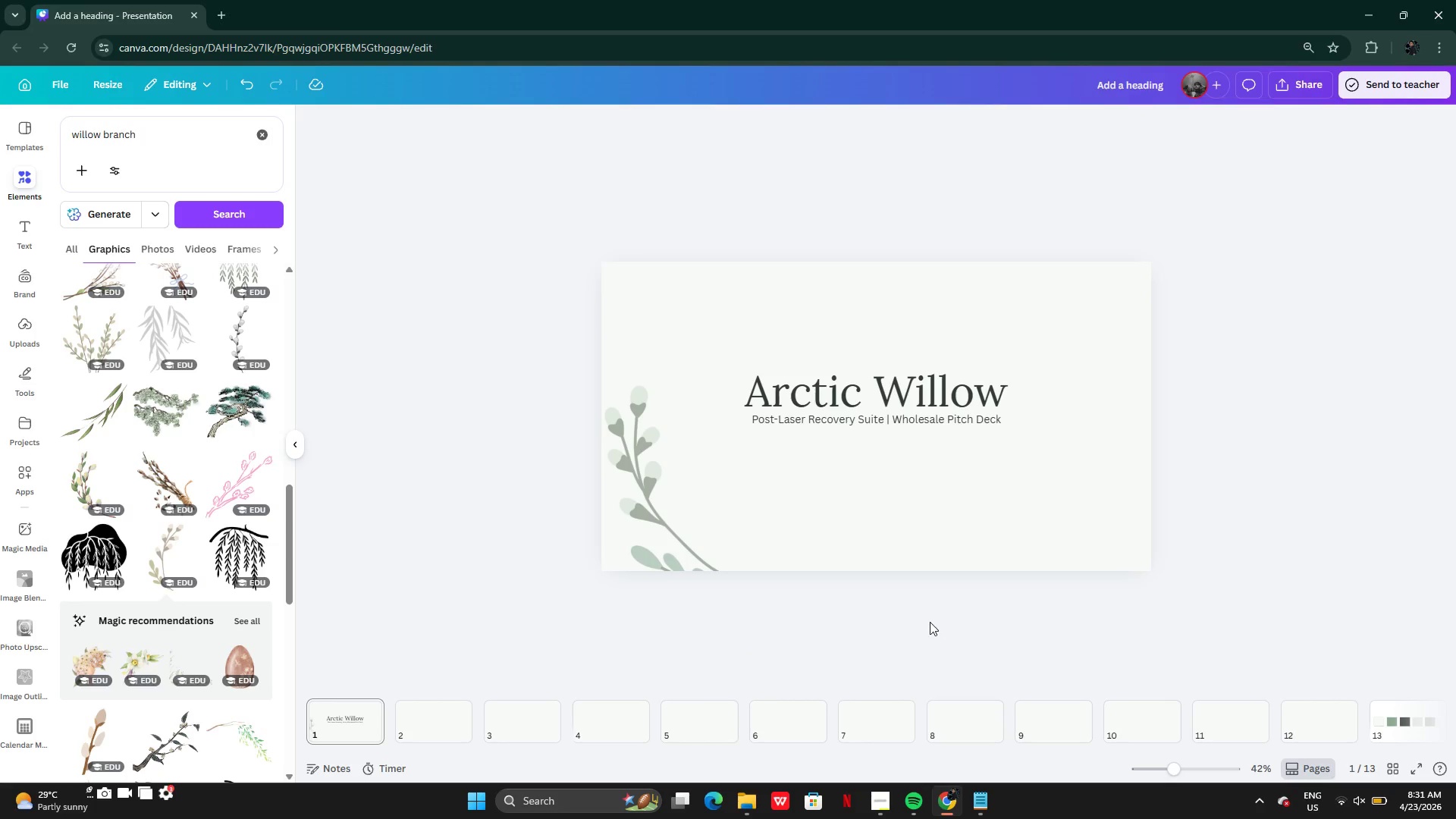 
wait(6.0)
 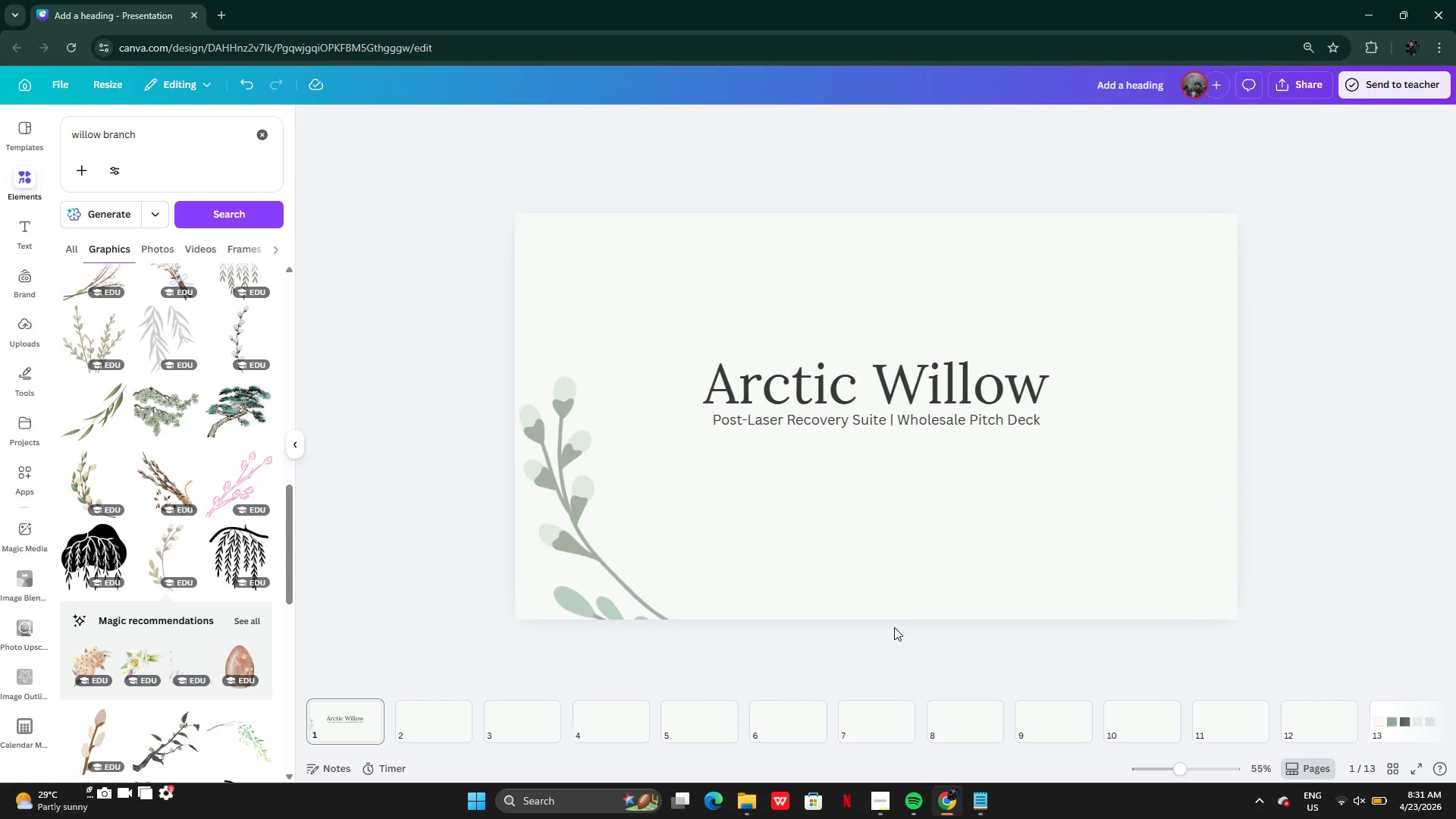 
left_click([875, 800])
 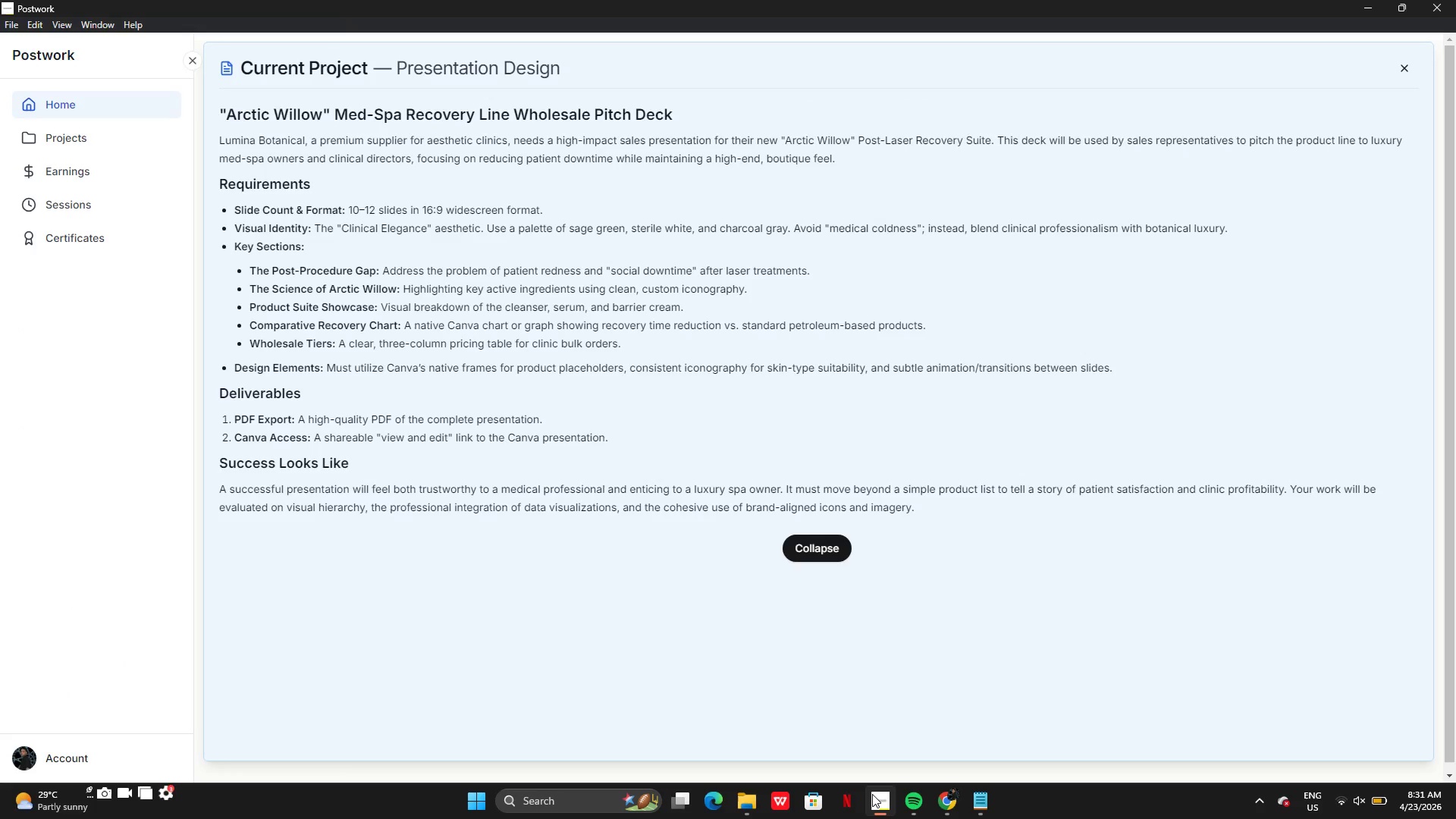 
wait(9.36)
 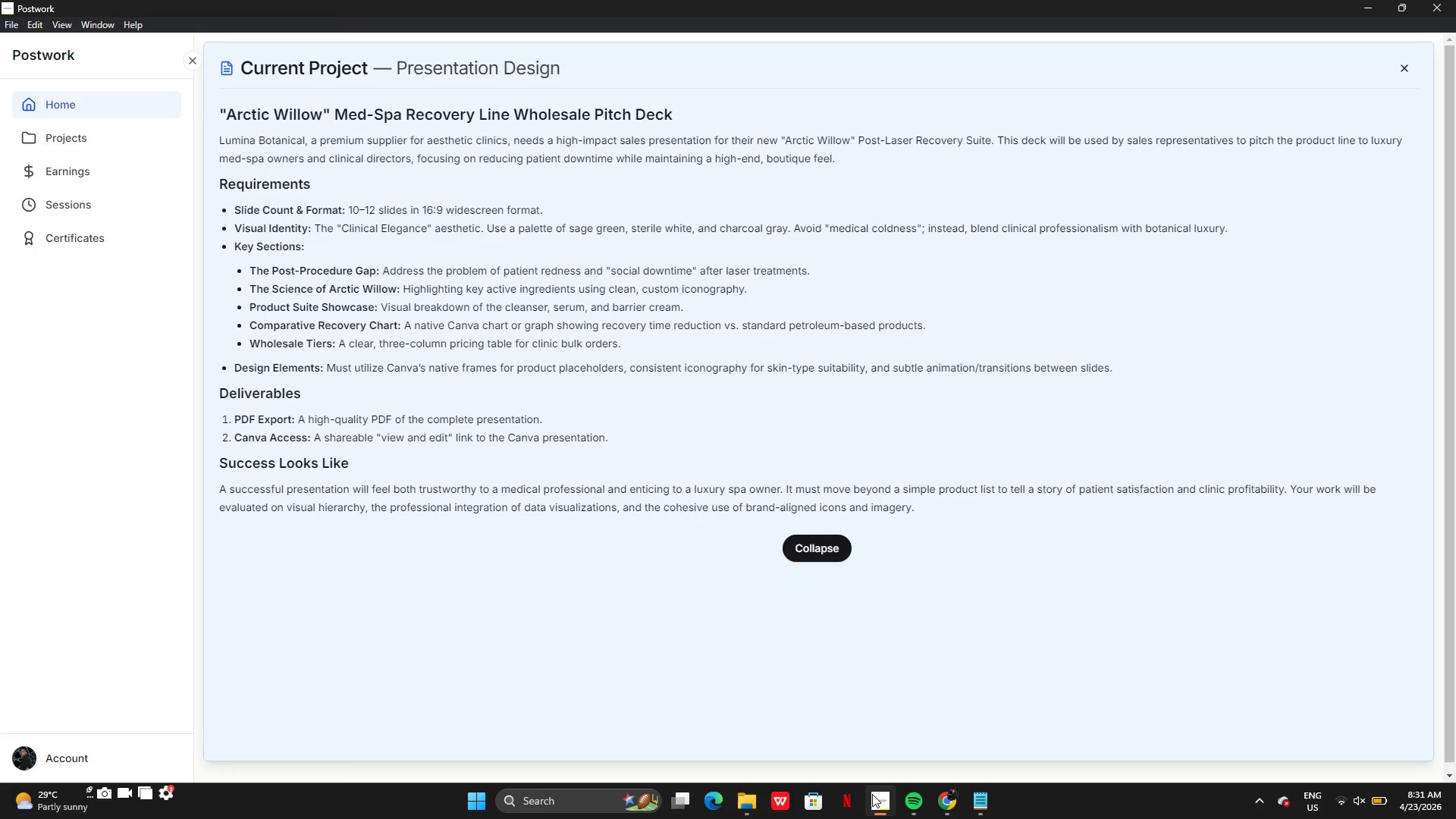 
left_click([947, 802])
 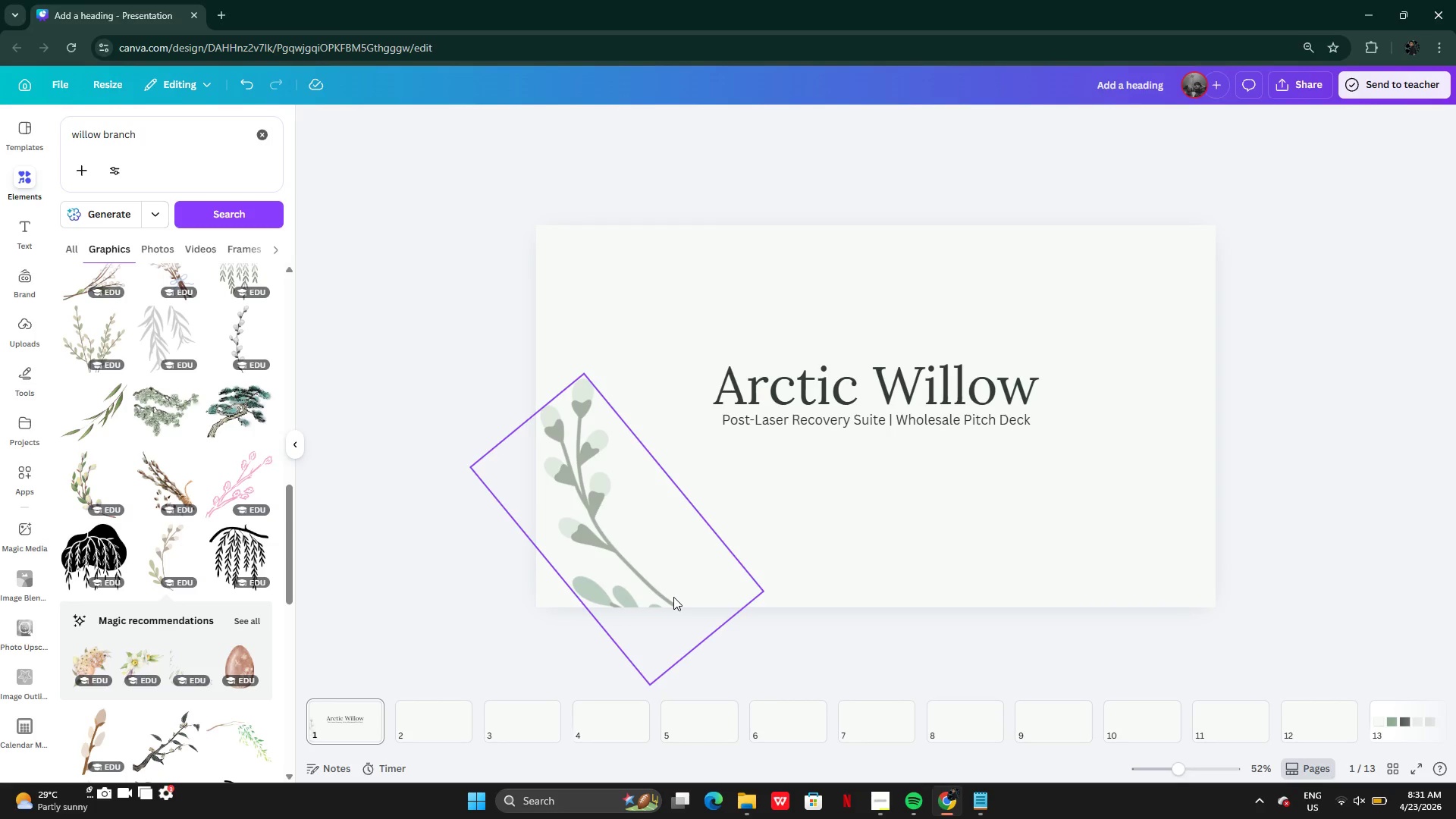 
hold_key(key=AltLeft, duration=0.36)
left_click_drag(start_coordinate=[662, 591], to_coordinate=[1130, 396])
 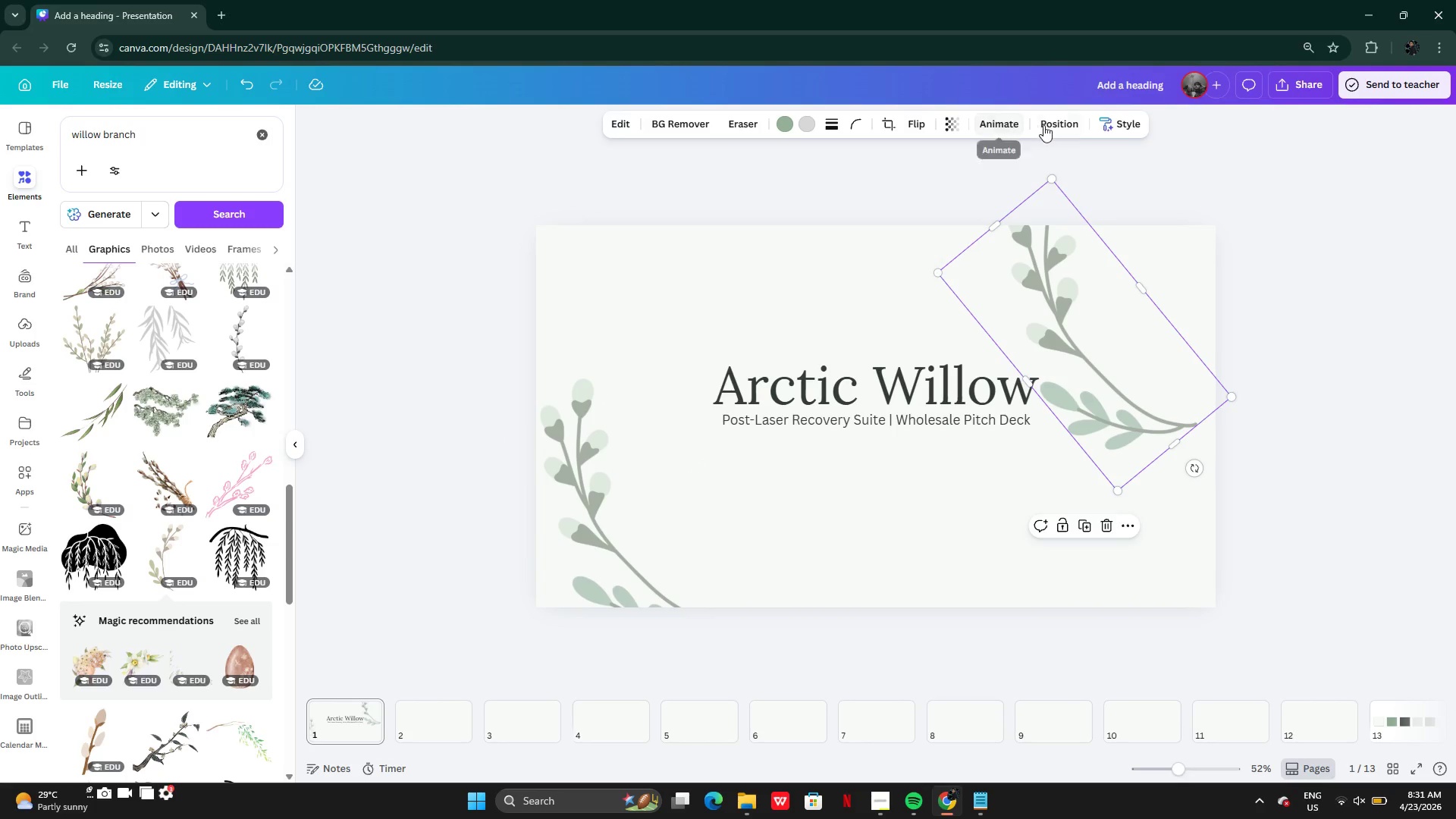 
left_click([1054, 119])
 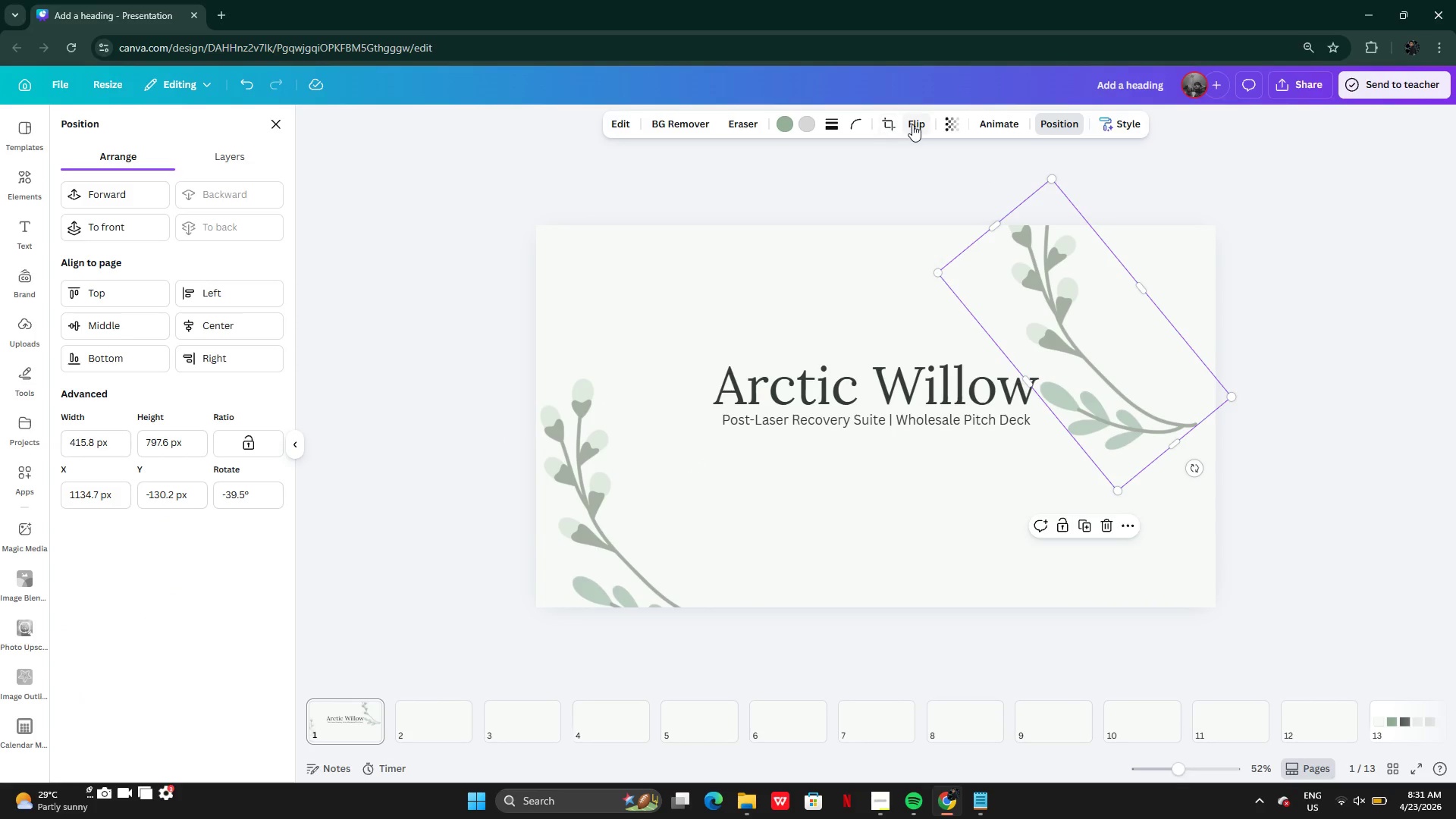 
left_click([902, 156])
 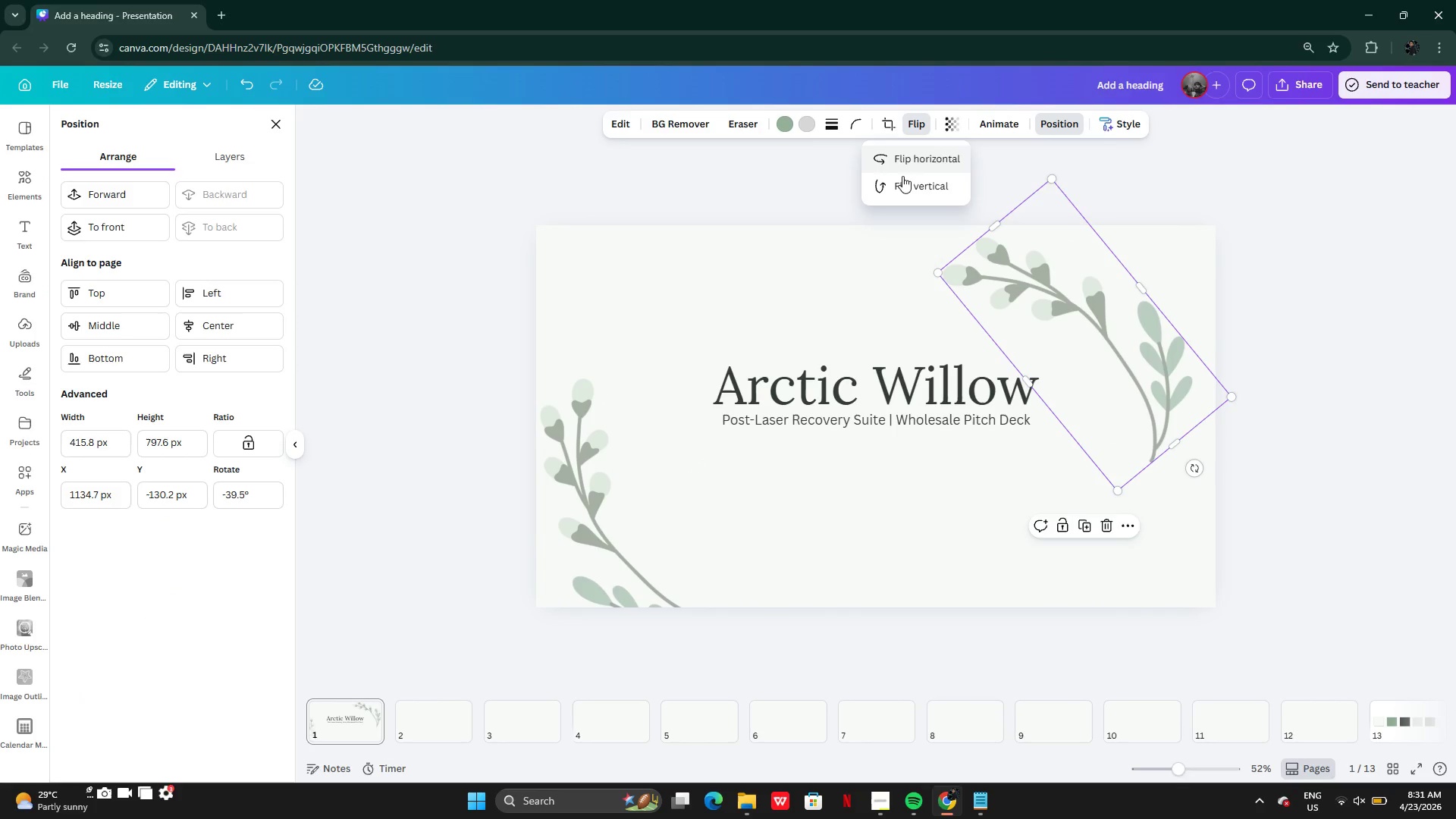 
left_click([902, 187])
 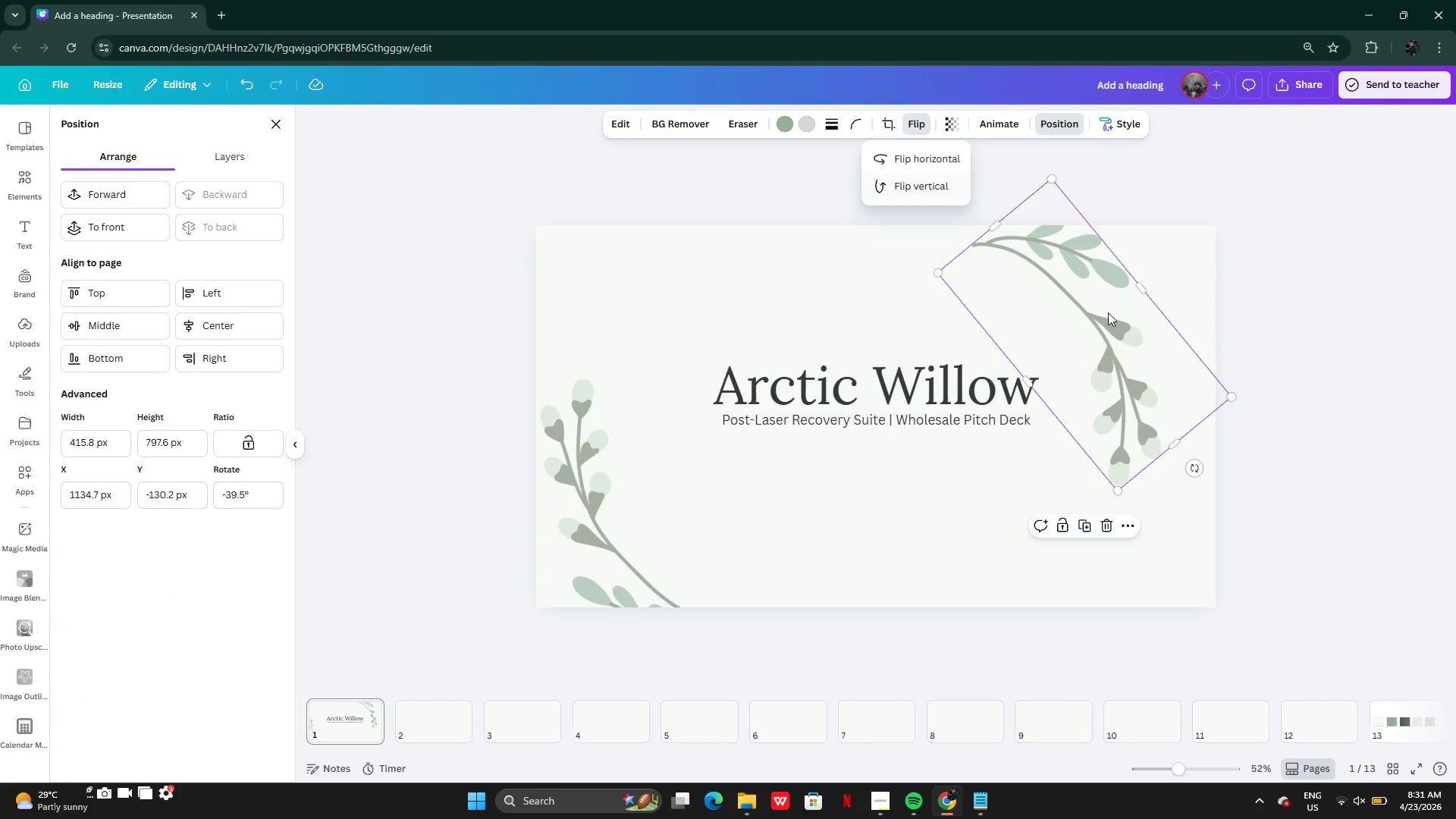 
left_click_drag(start_coordinate=[1113, 337], to_coordinate=[1121, 306])
 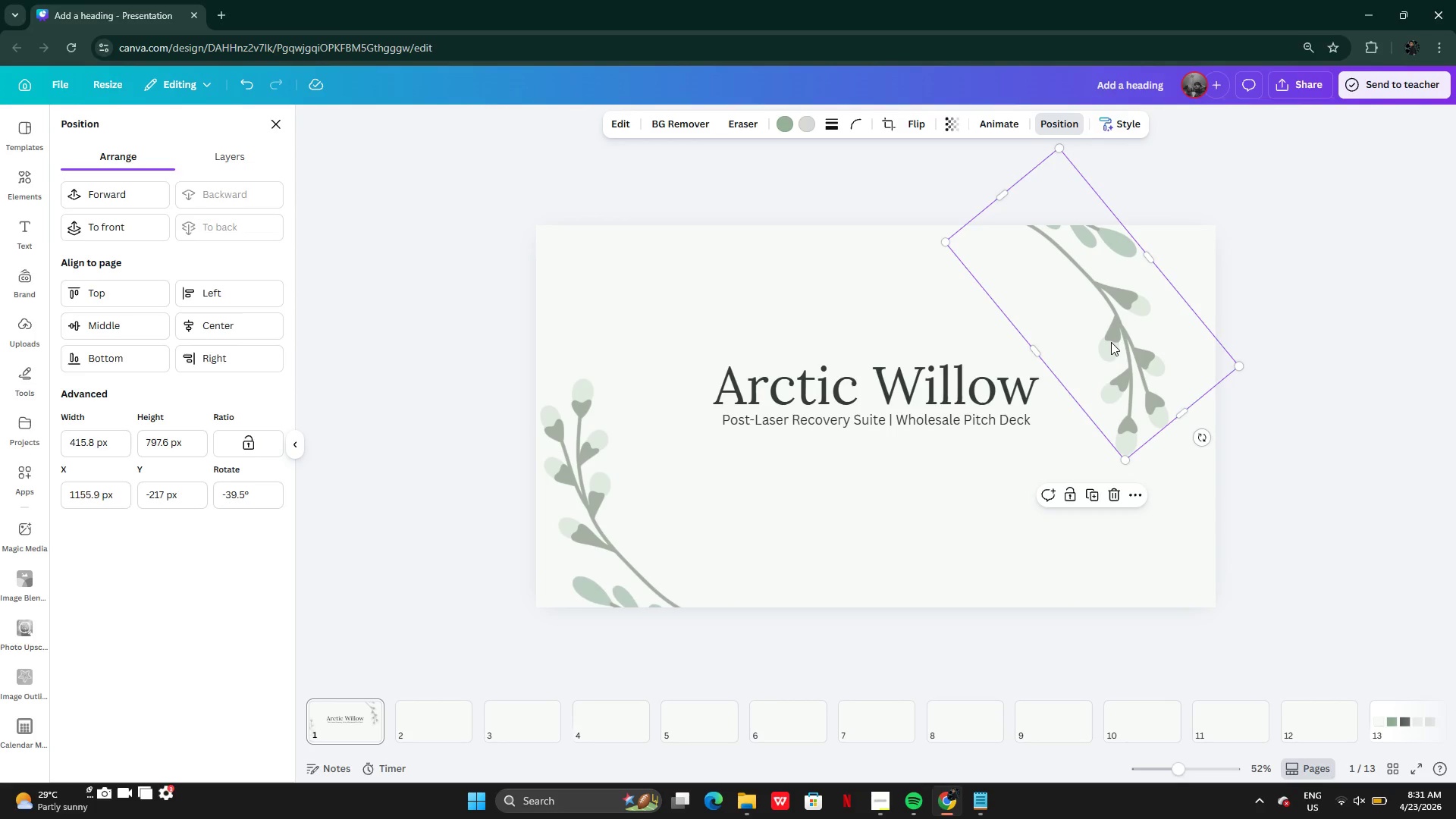 
left_click_drag(start_coordinate=[1111, 342], to_coordinate=[1111, 329])
 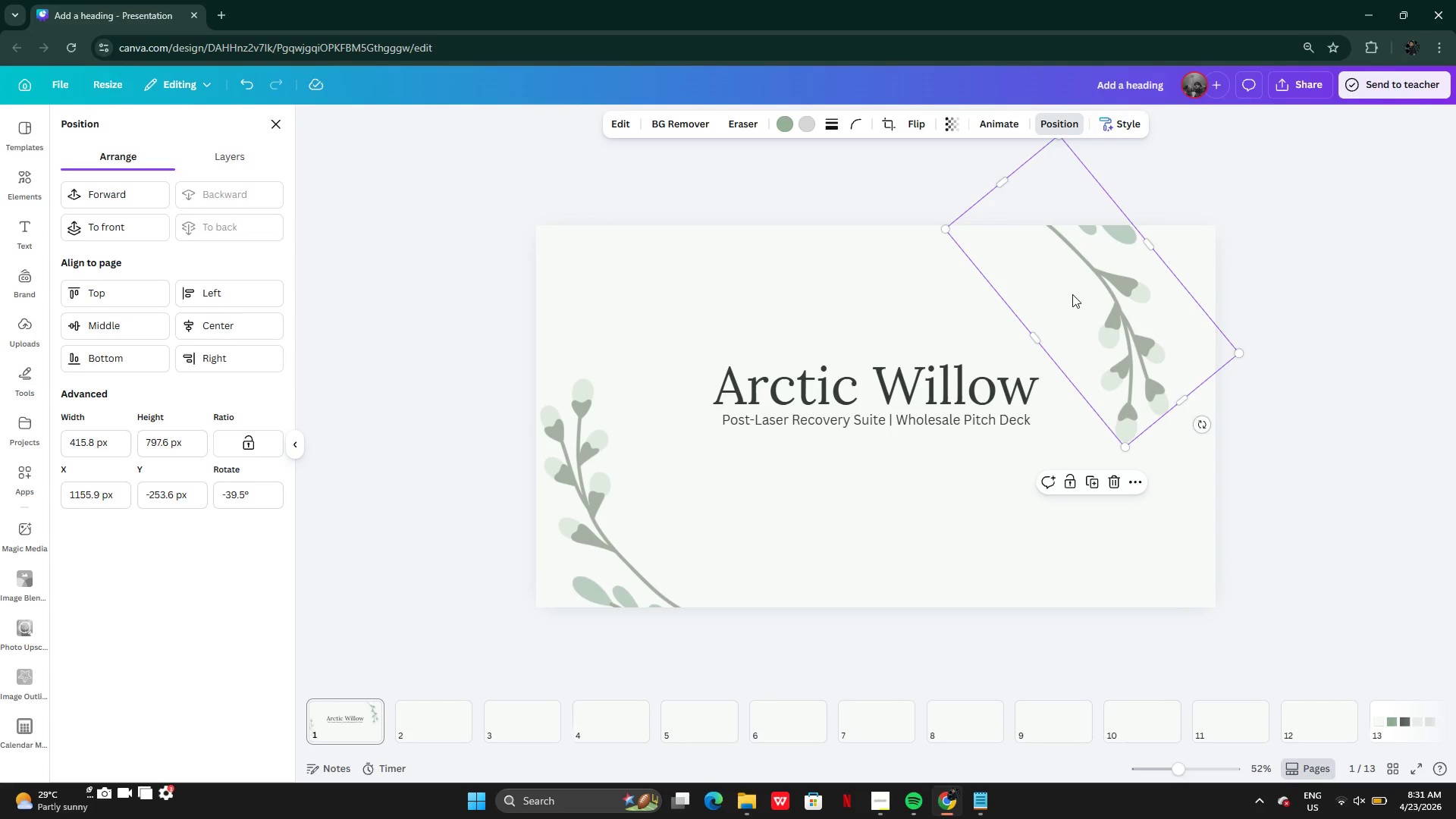 
left_click_drag(start_coordinate=[1069, 293], to_coordinate=[1107, 307])
 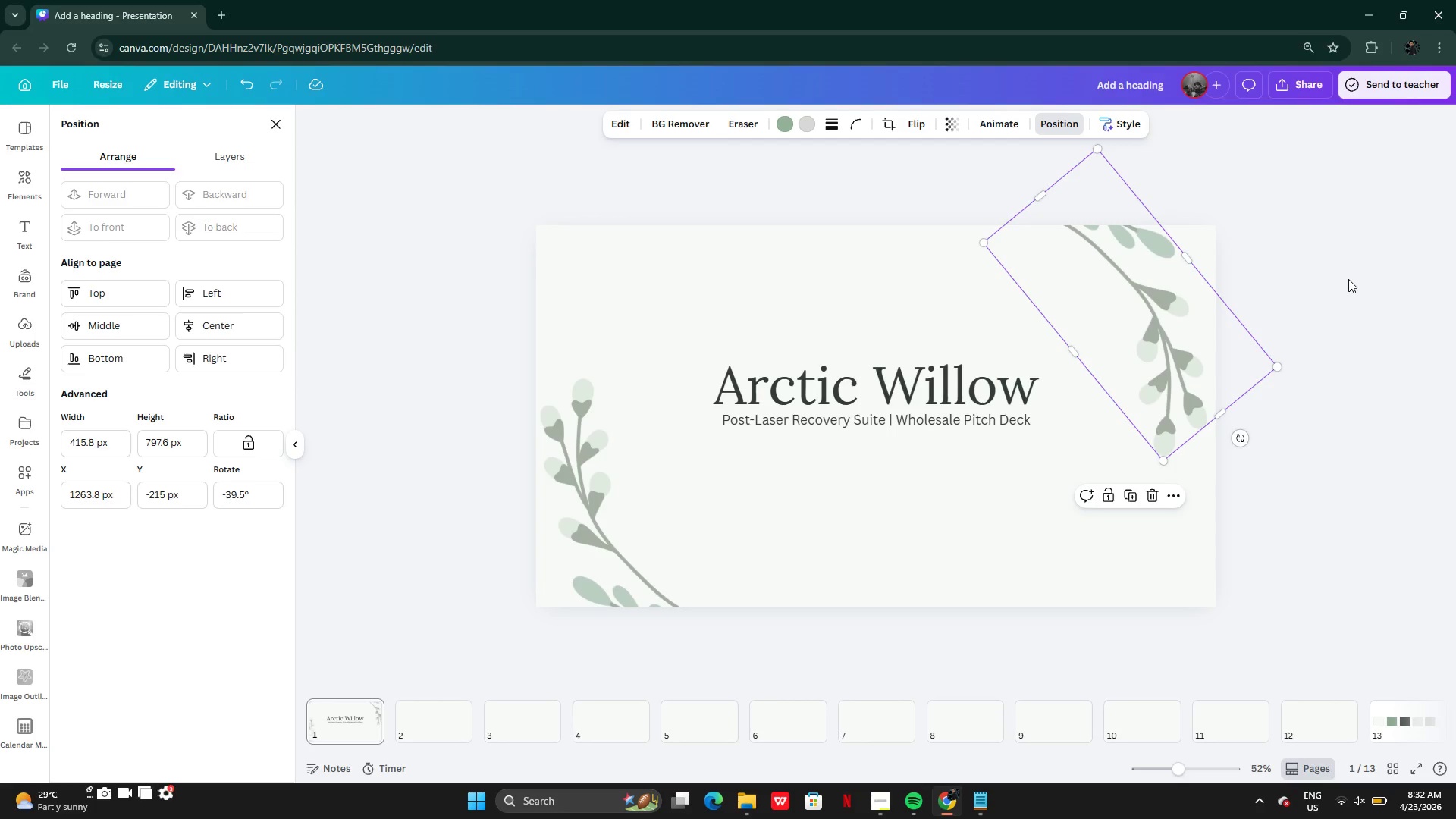 
double_click([1348, 279])
 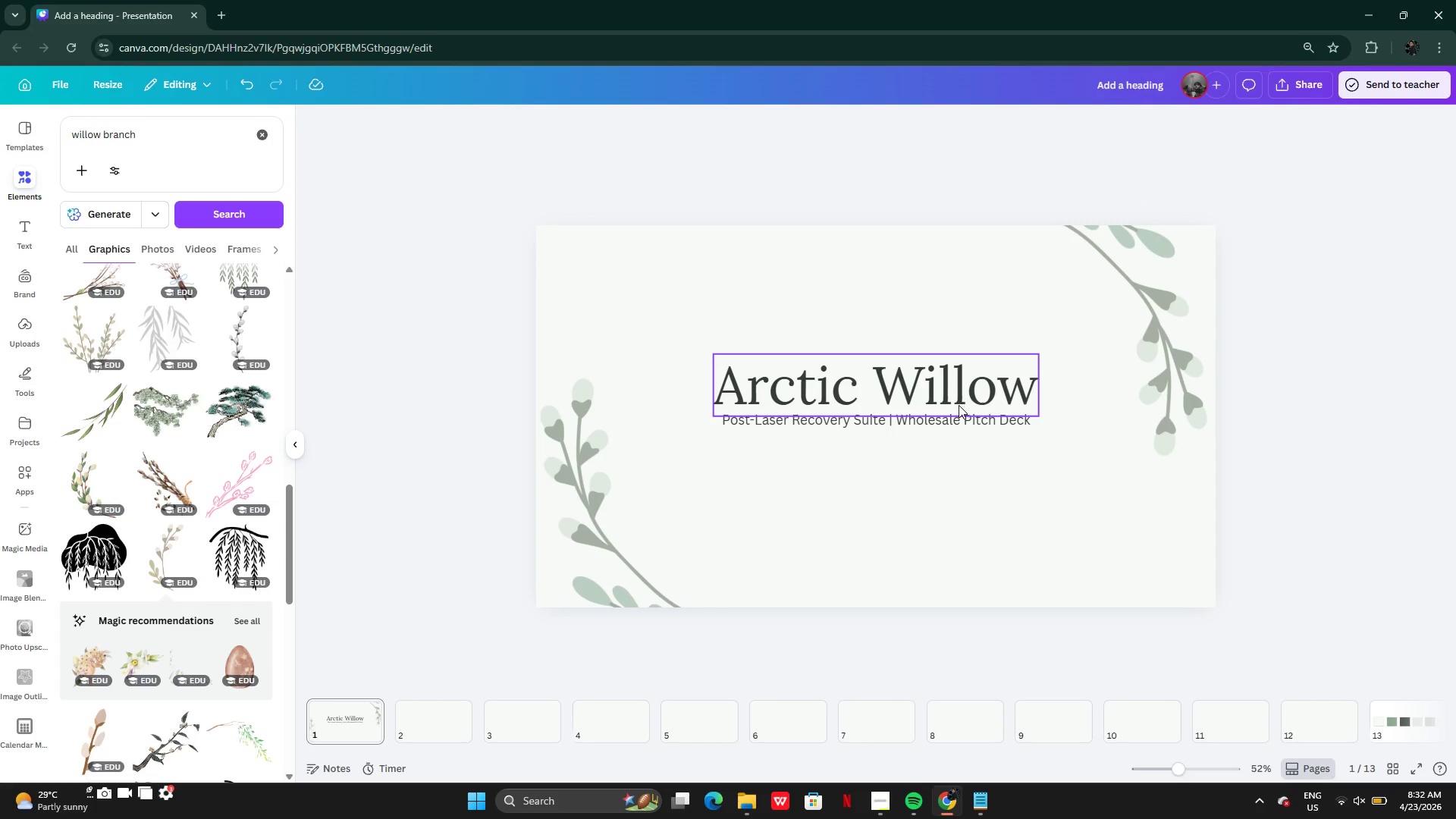 
hold_key(key=ShiftLeft, duration=0.94)
left_click([958, 403])
 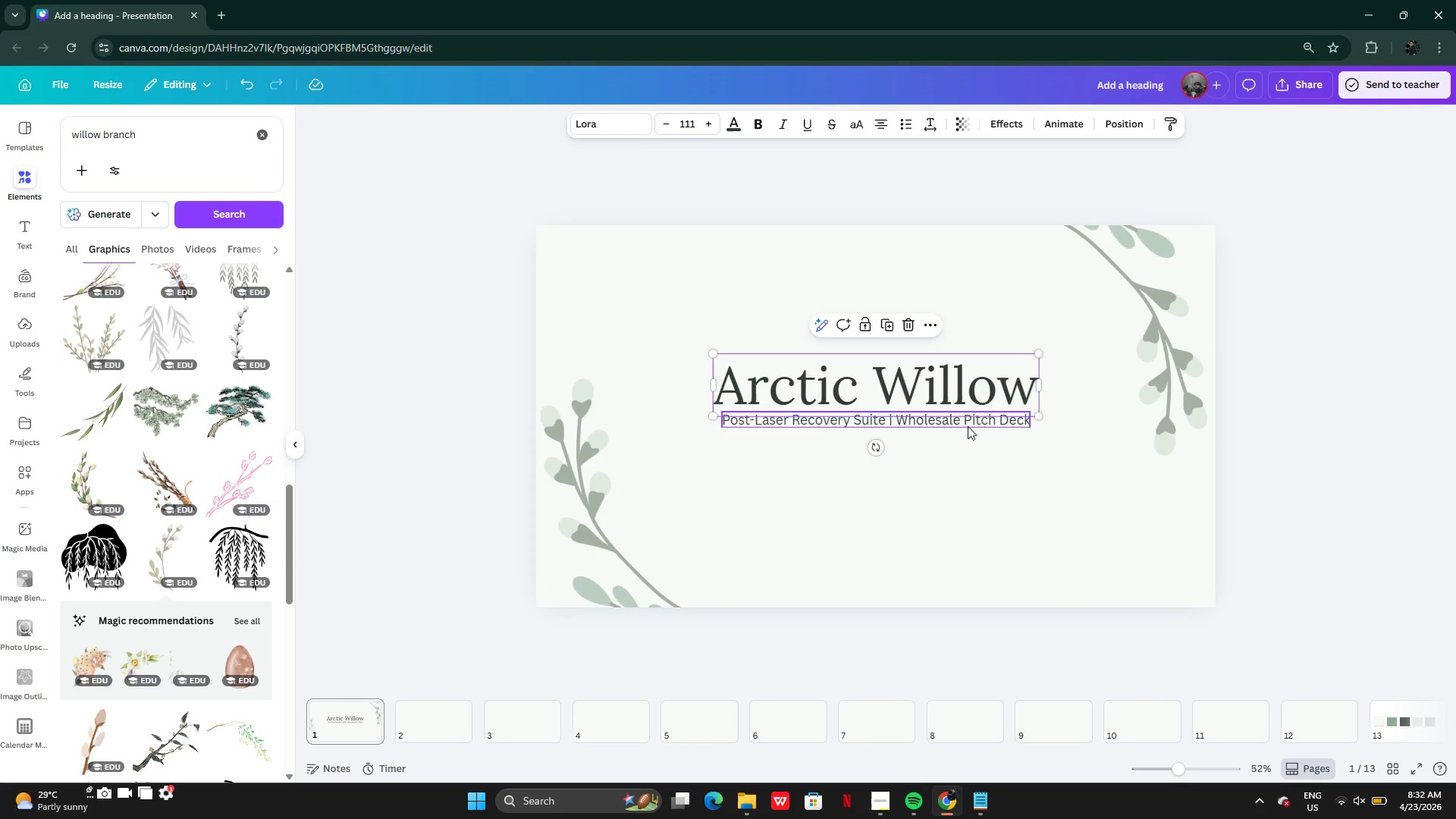 
left_click([968, 426])
 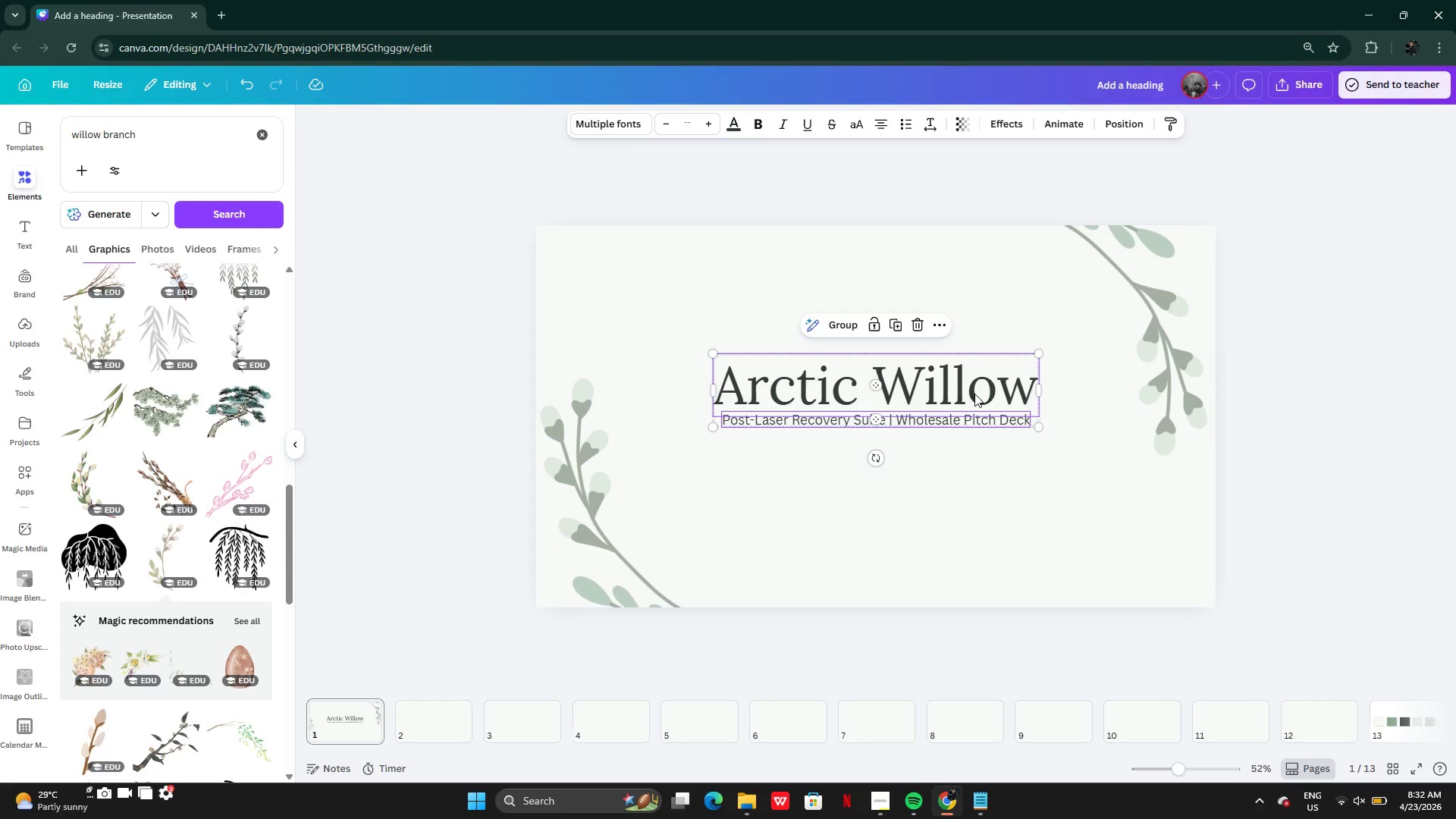 
left_click_drag(start_coordinate=[974, 394], to_coordinate=[971, 418])
 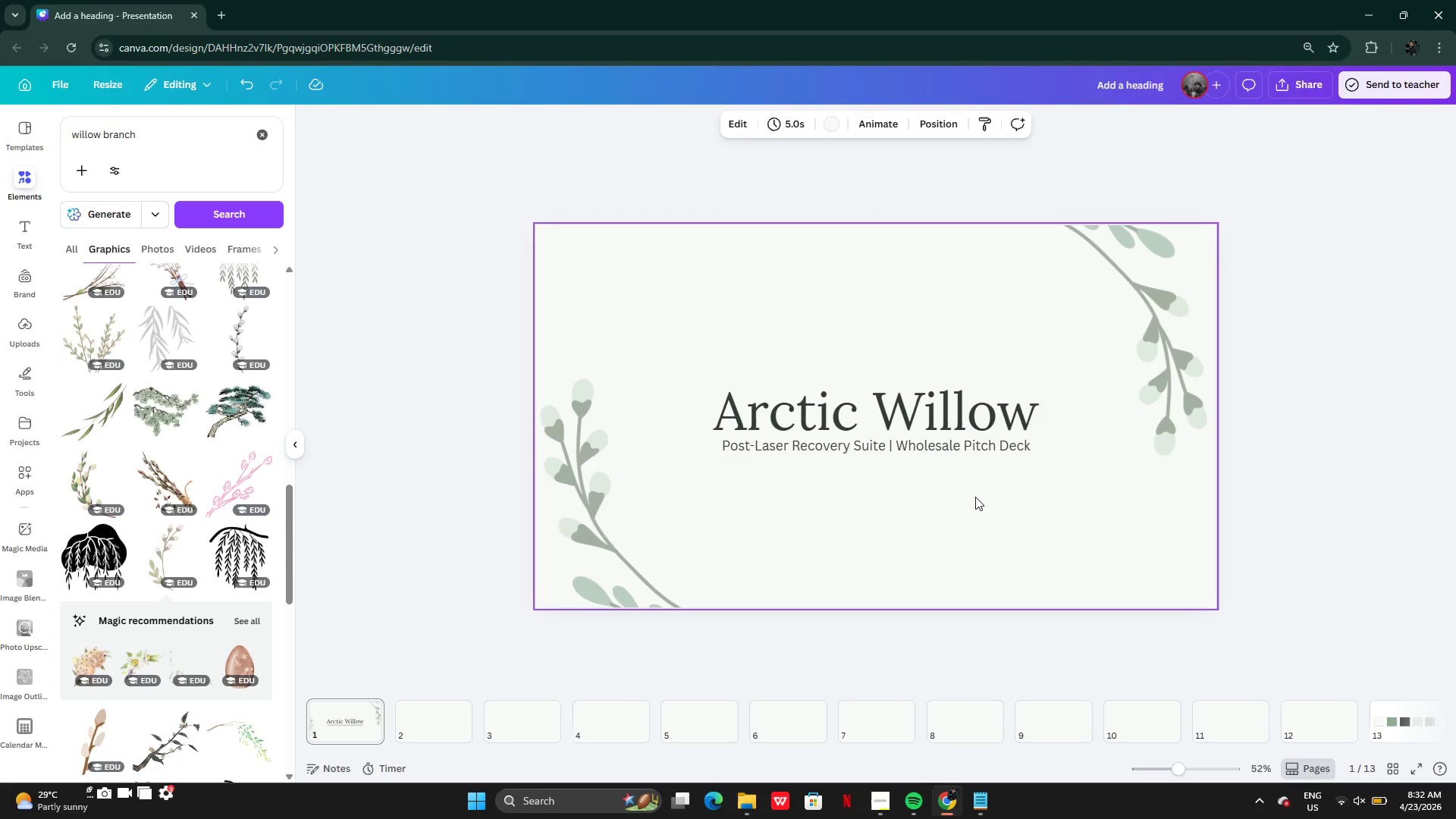 
left_click([1264, 475])
 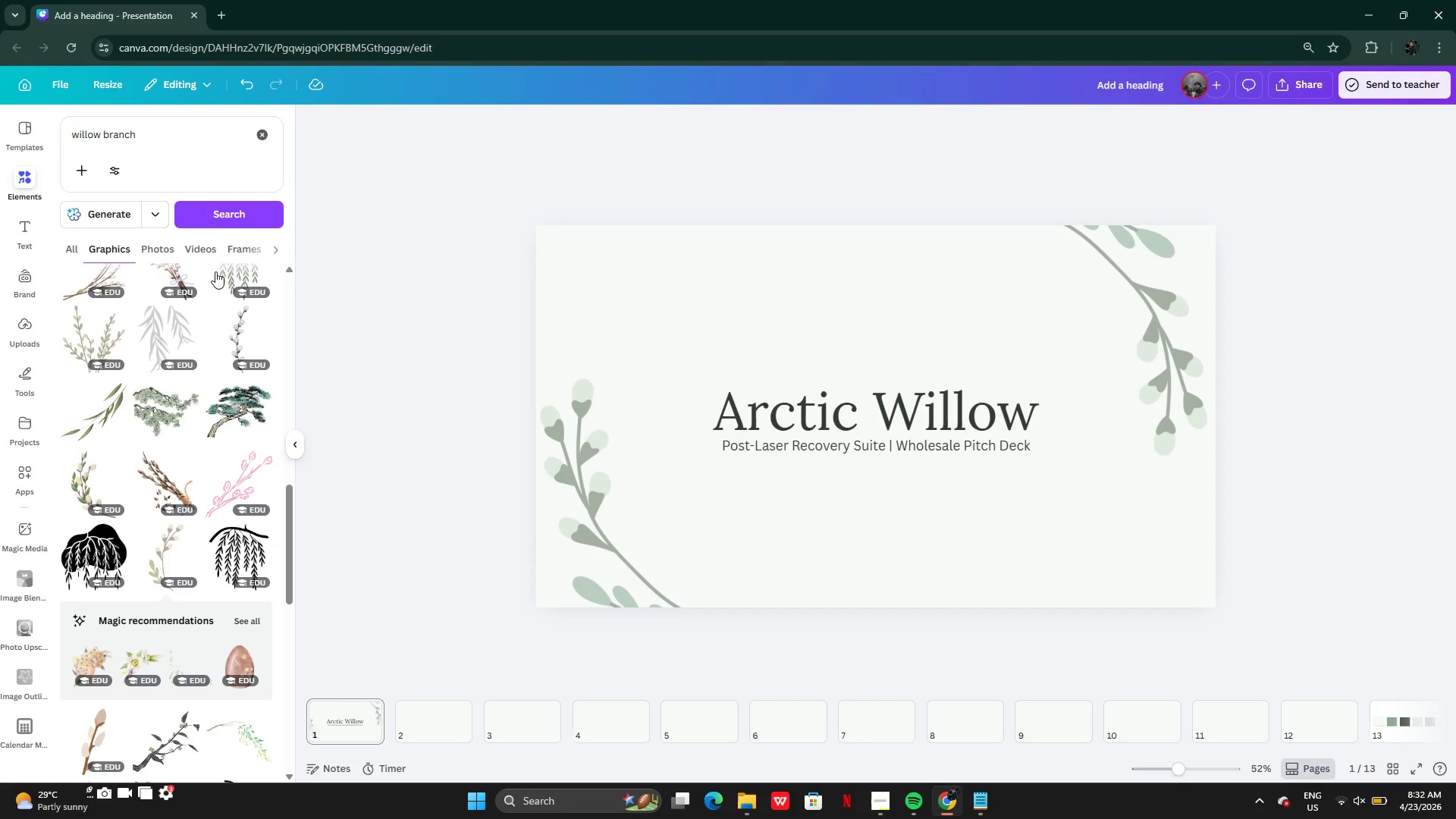 
left_click([265, 136])
 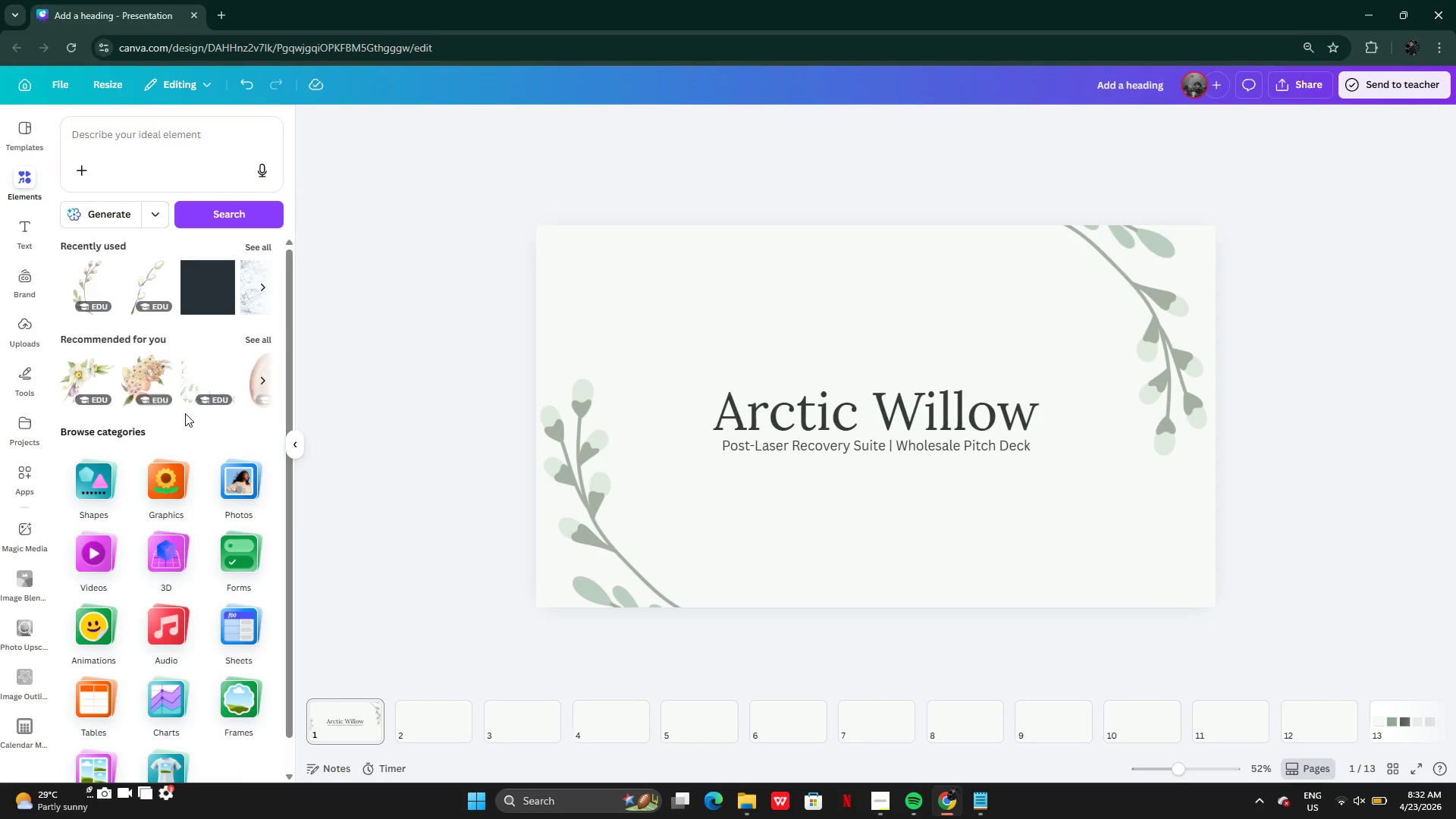 
wait(6.47)
 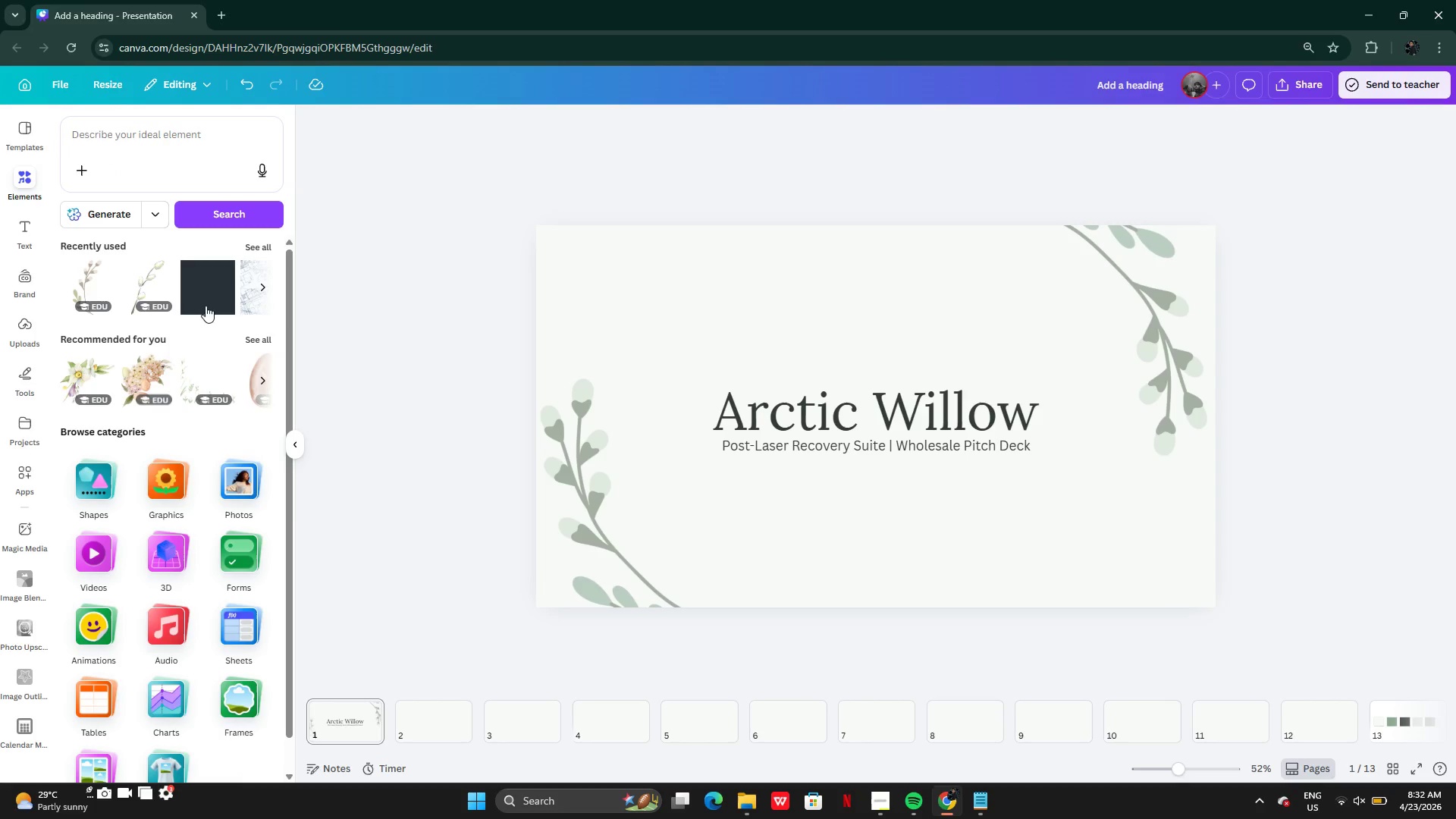 
left_click([205, 289])
 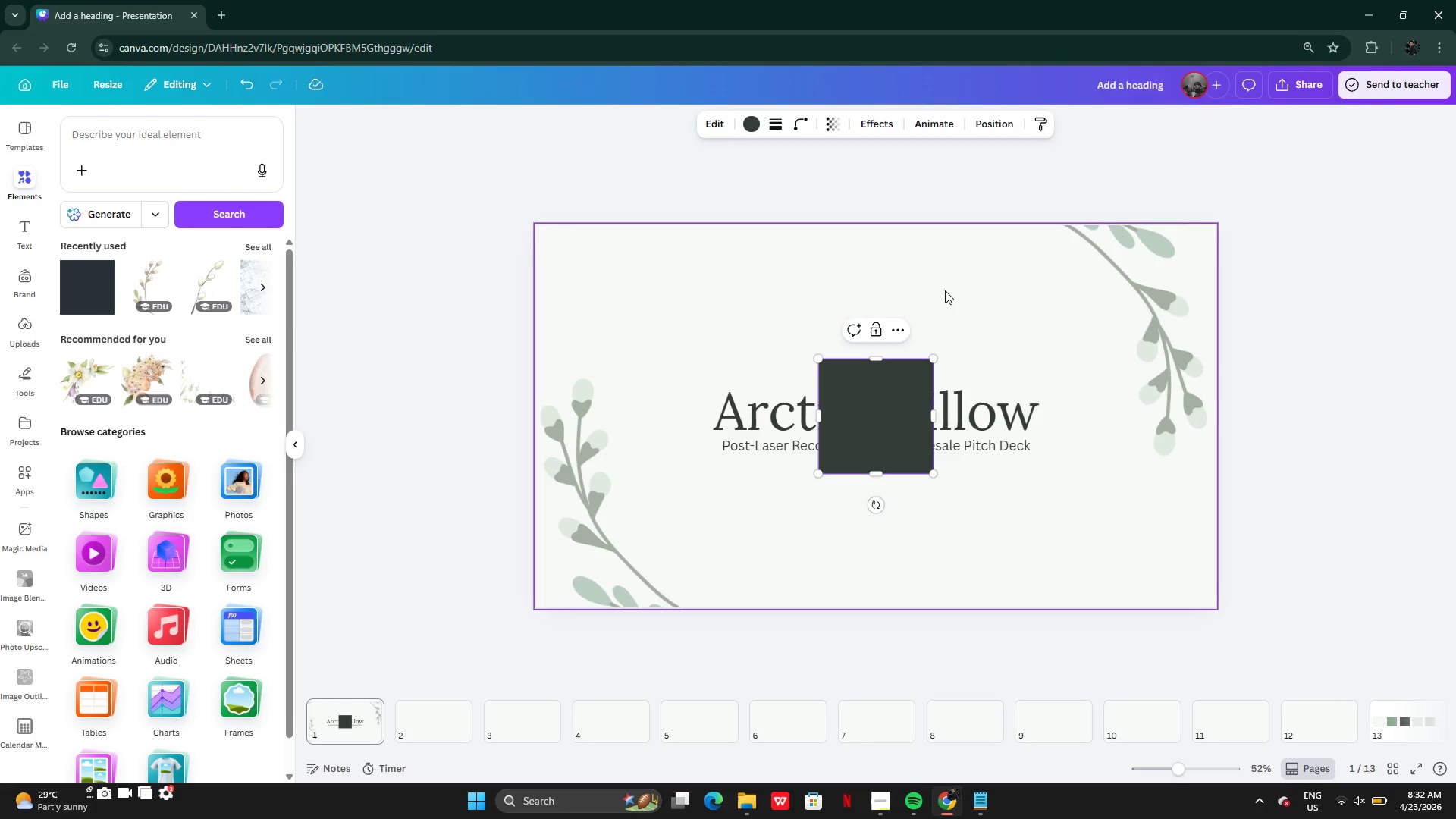 
left_click([945, 290])
 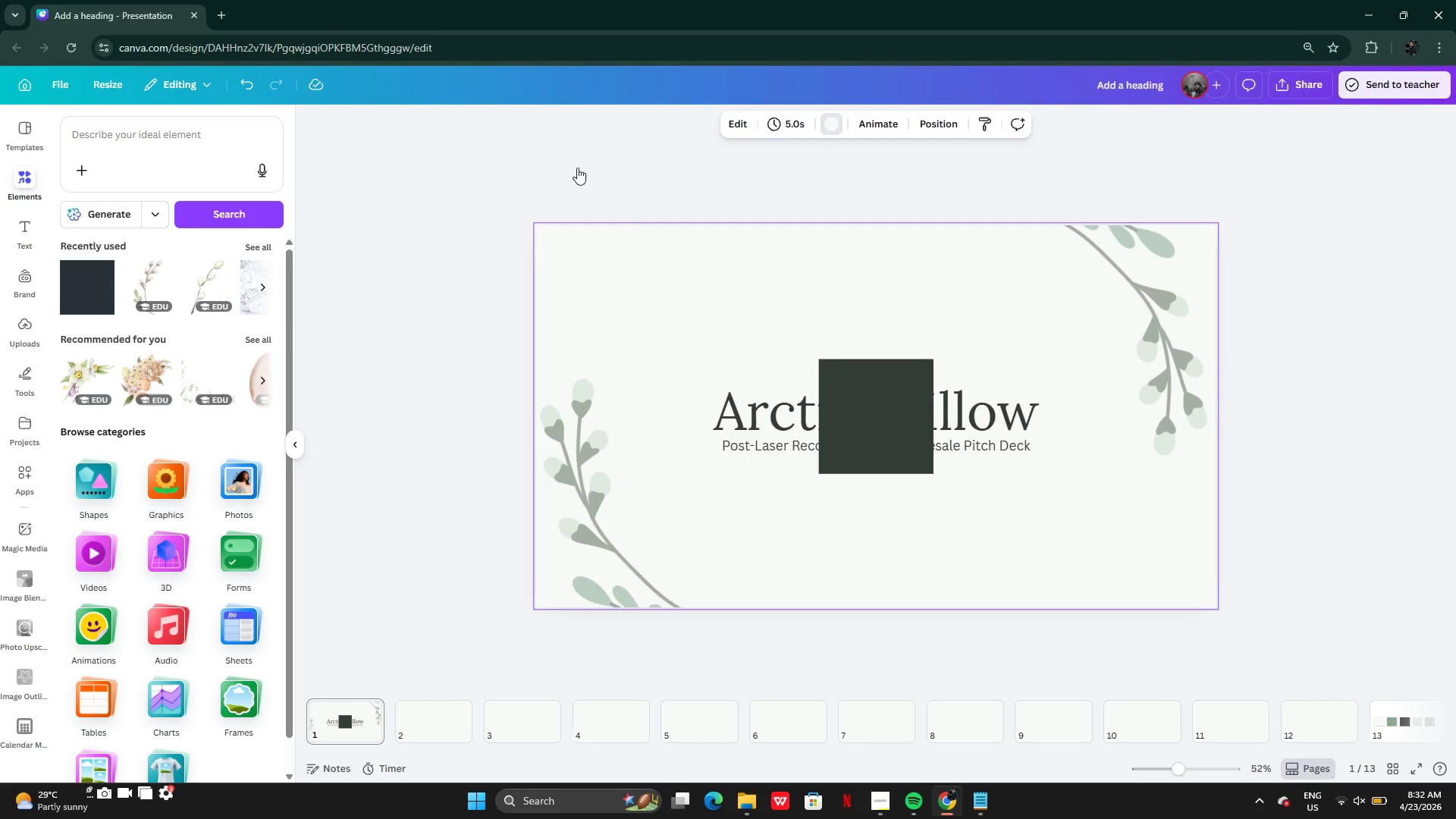 
left_click([183, 221])
 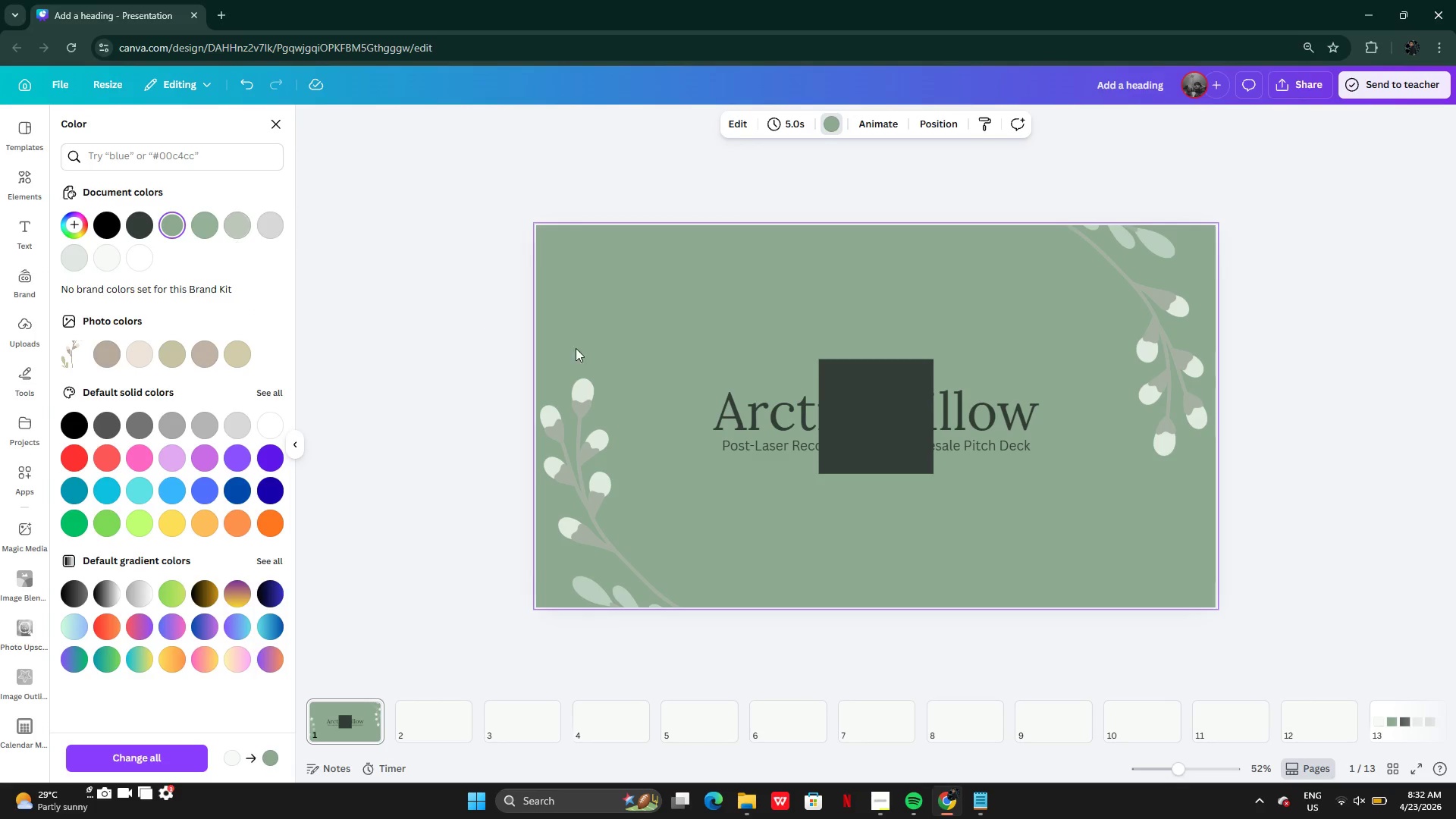 
left_click([888, 400])
 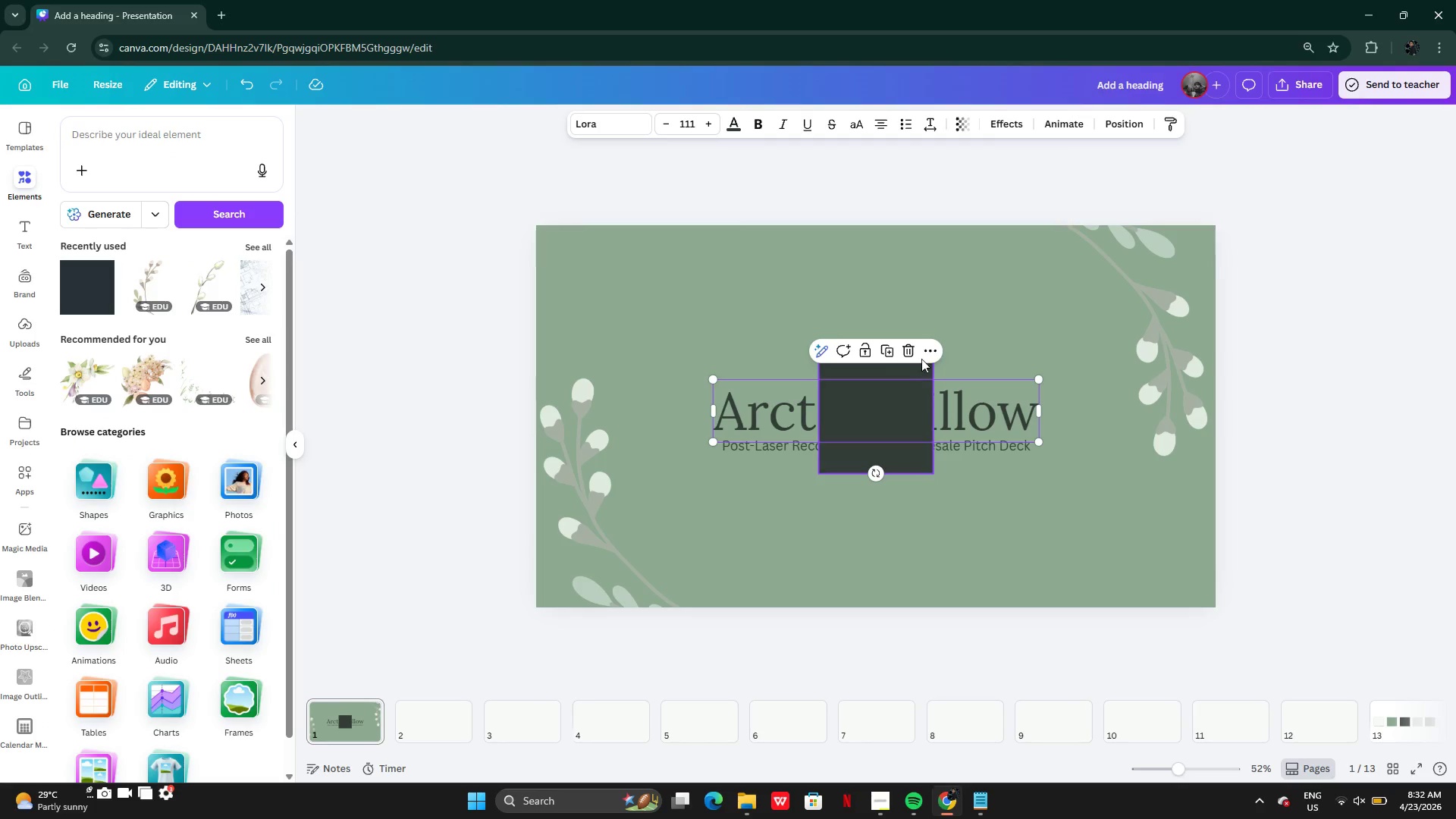 
left_click([910, 293])
 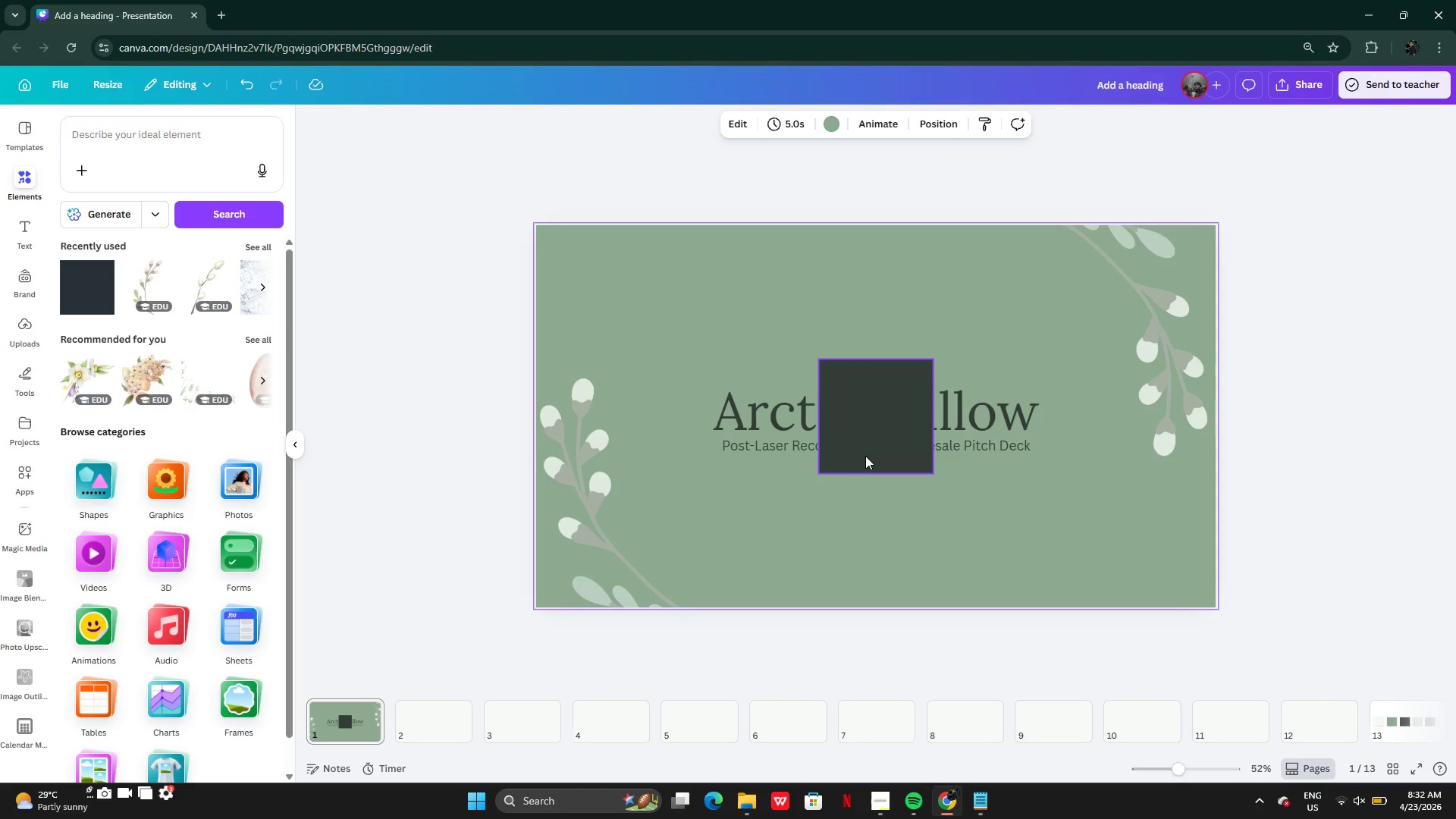 
left_click([867, 463])
 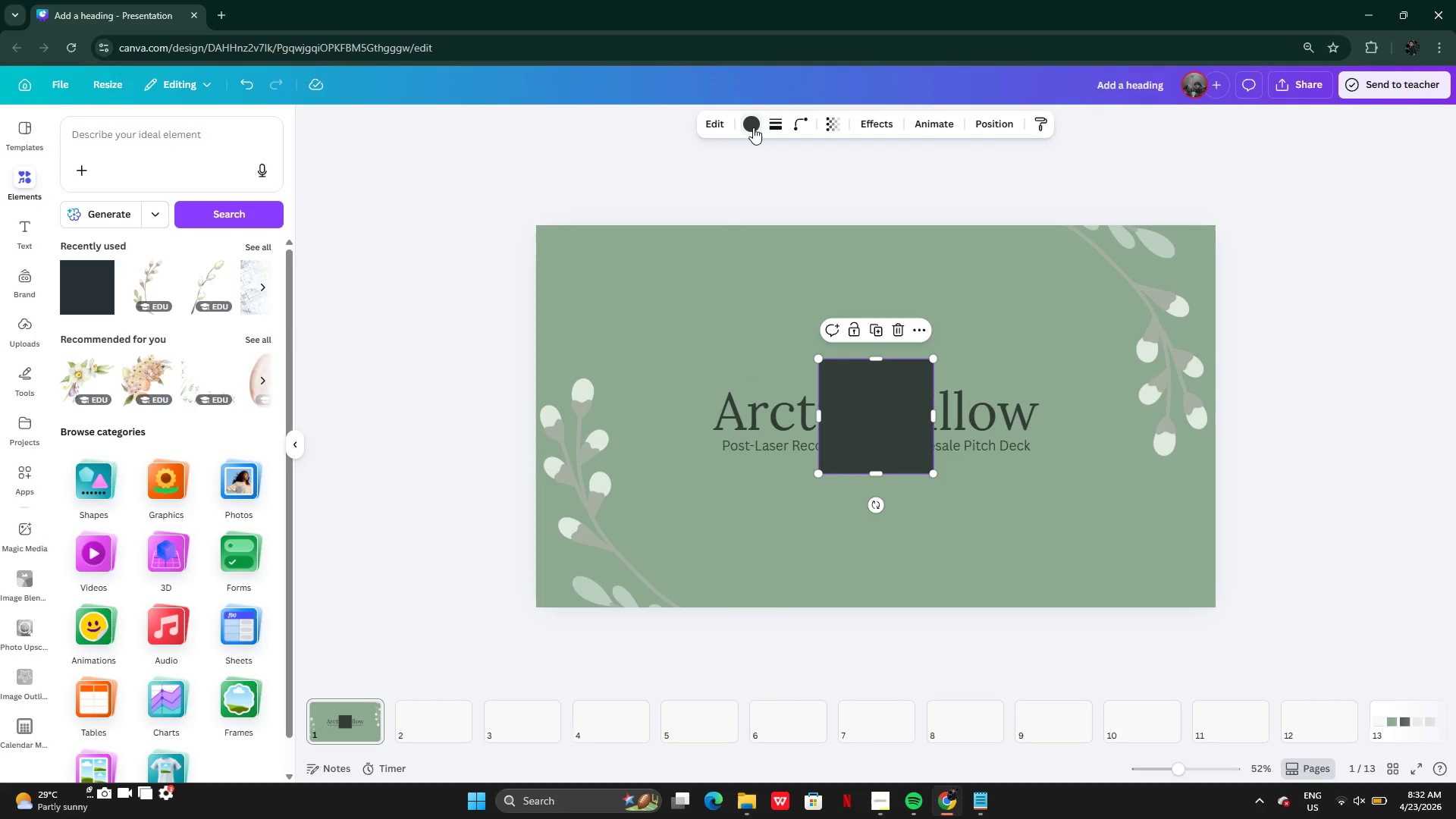 
left_click([752, 124])
 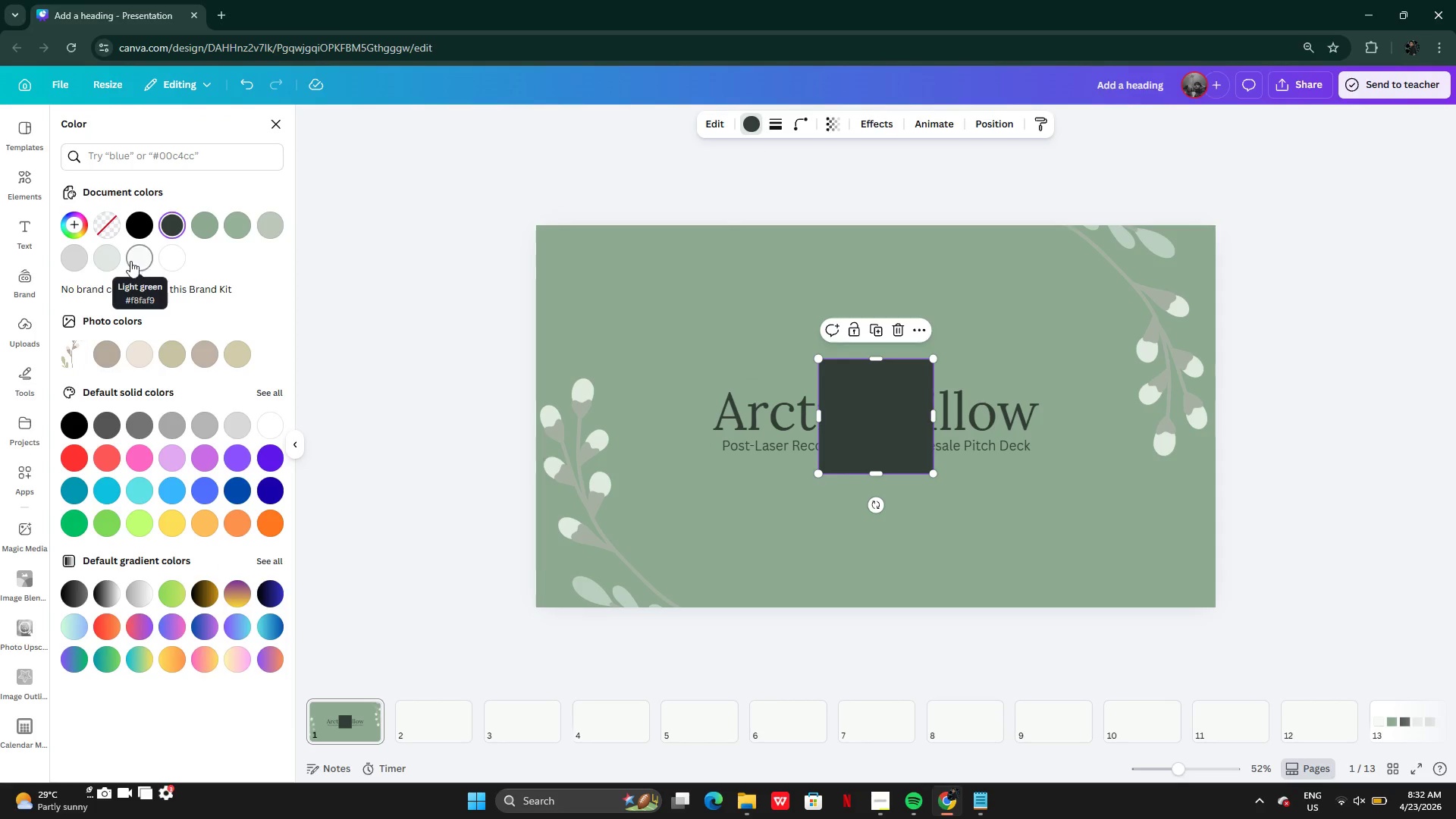 
left_click([111, 261])
 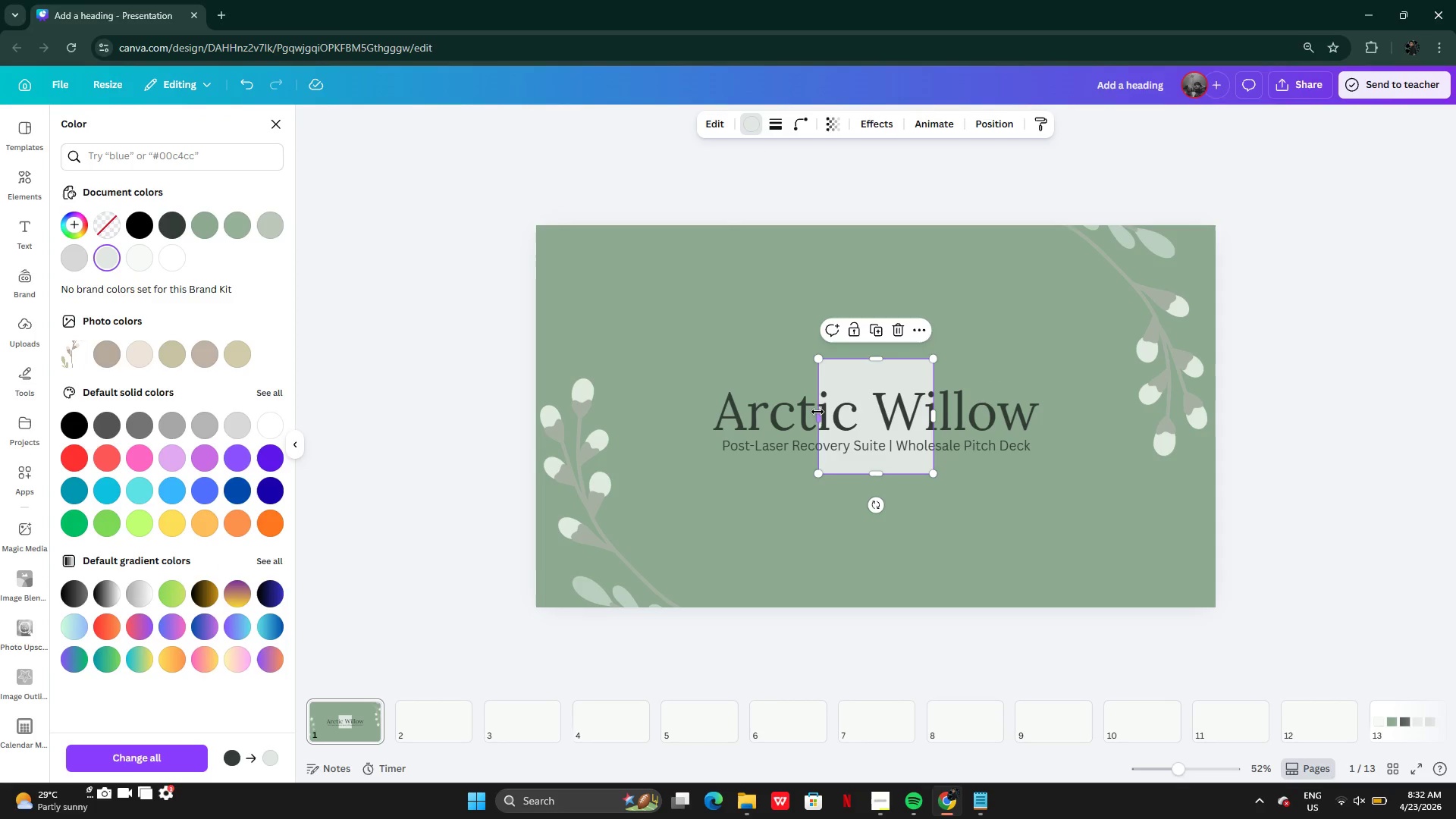 
left_click_drag(start_coordinate=[821, 413], to_coordinate=[706, 411])
 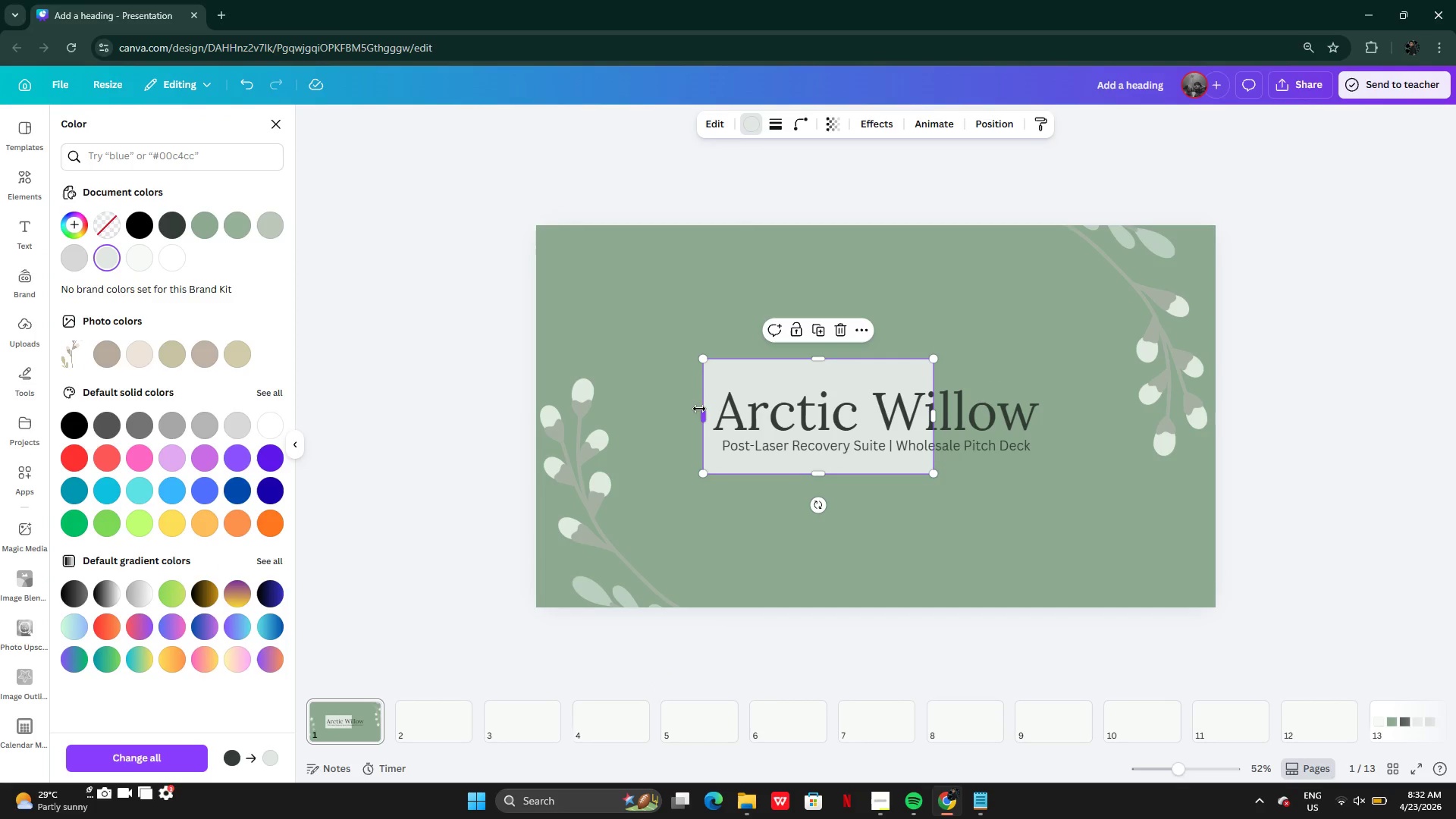 
left_click_drag(start_coordinate=[704, 412], to_coordinate=[594, 405])
 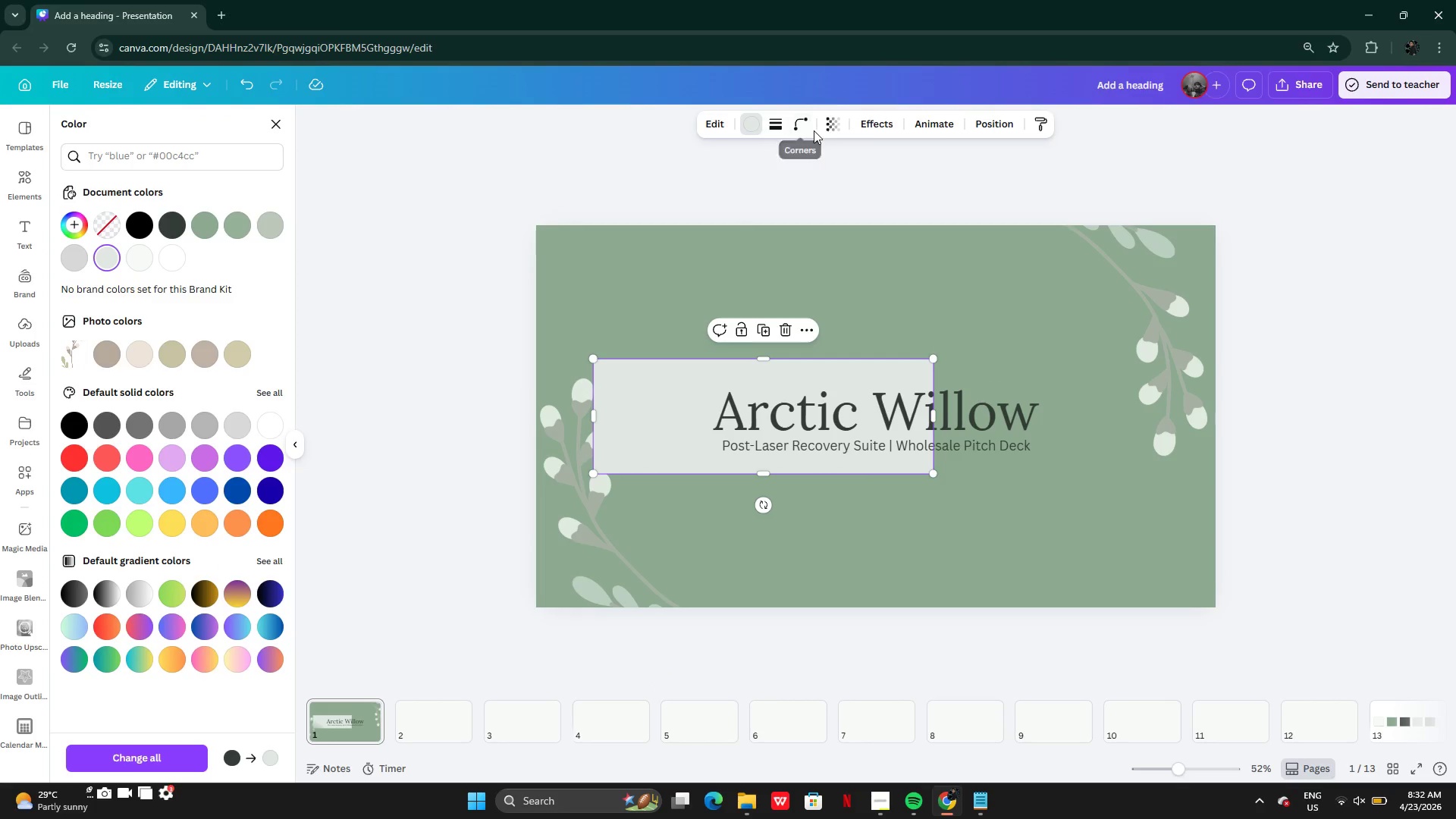 
left_click([802, 130])
 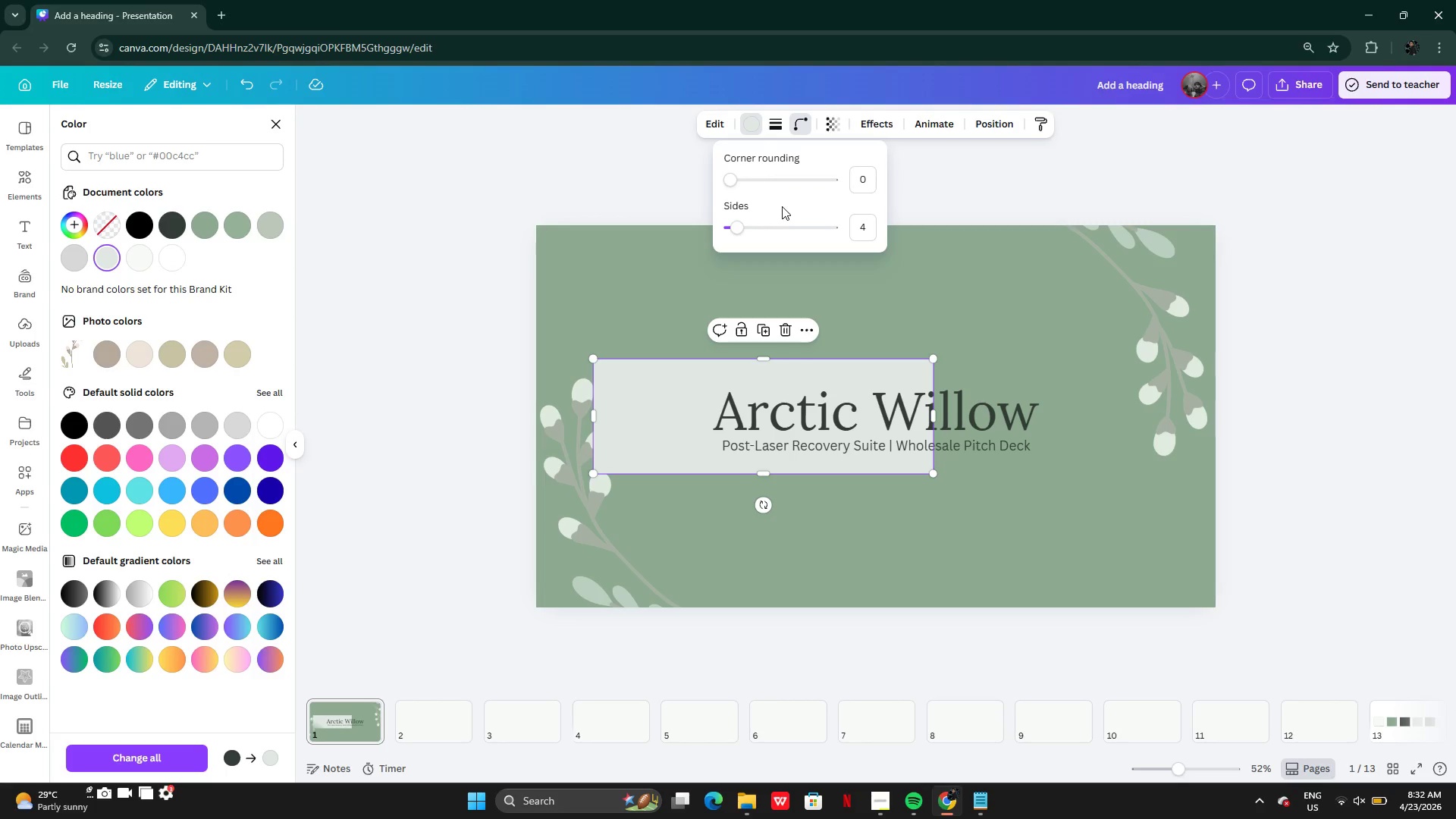 
left_click_drag(start_coordinate=[770, 222], to_coordinate=[704, 249])
 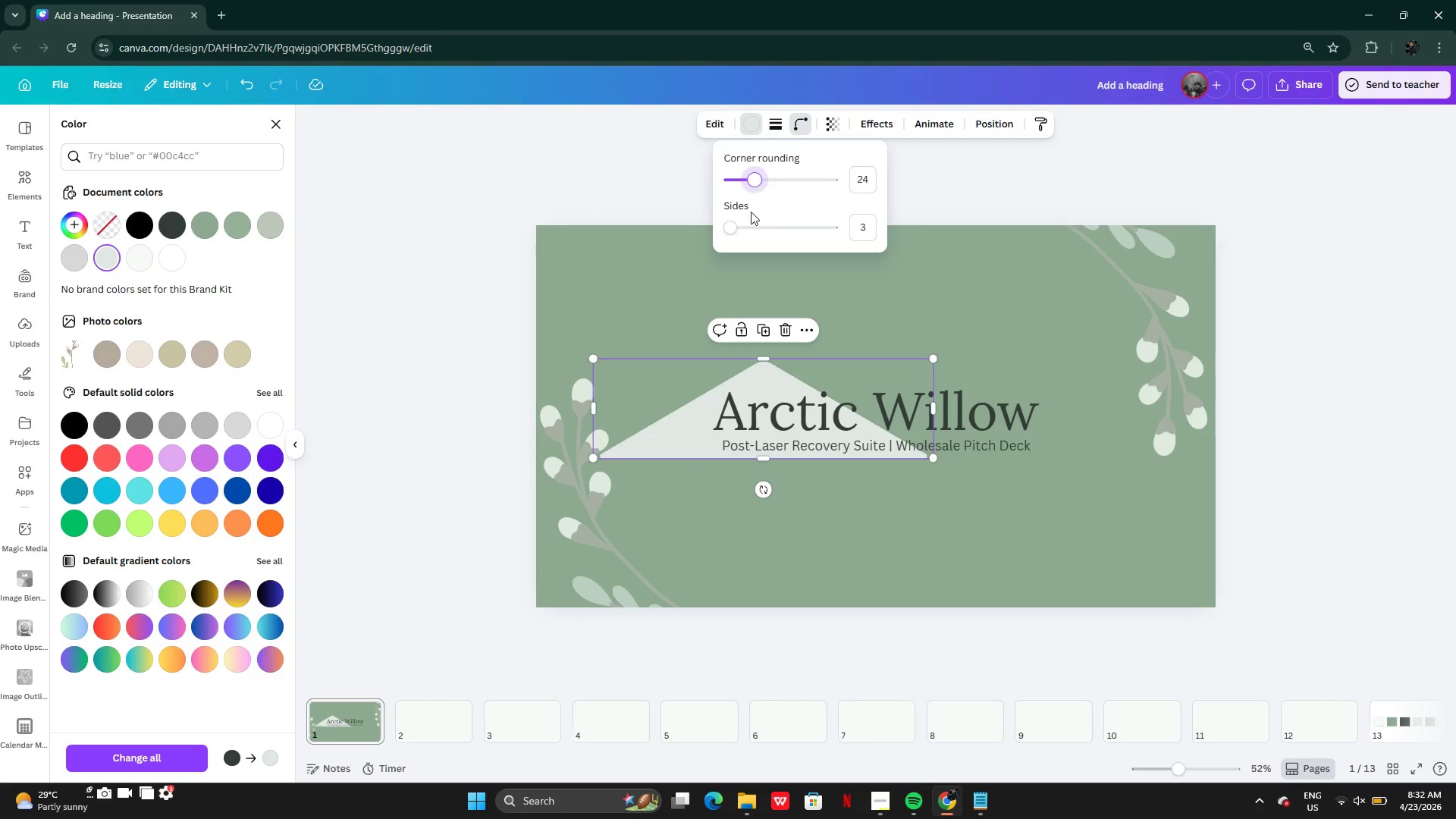 
left_click_drag(start_coordinate=[739, 224], to_coordinate=[739, 239])
 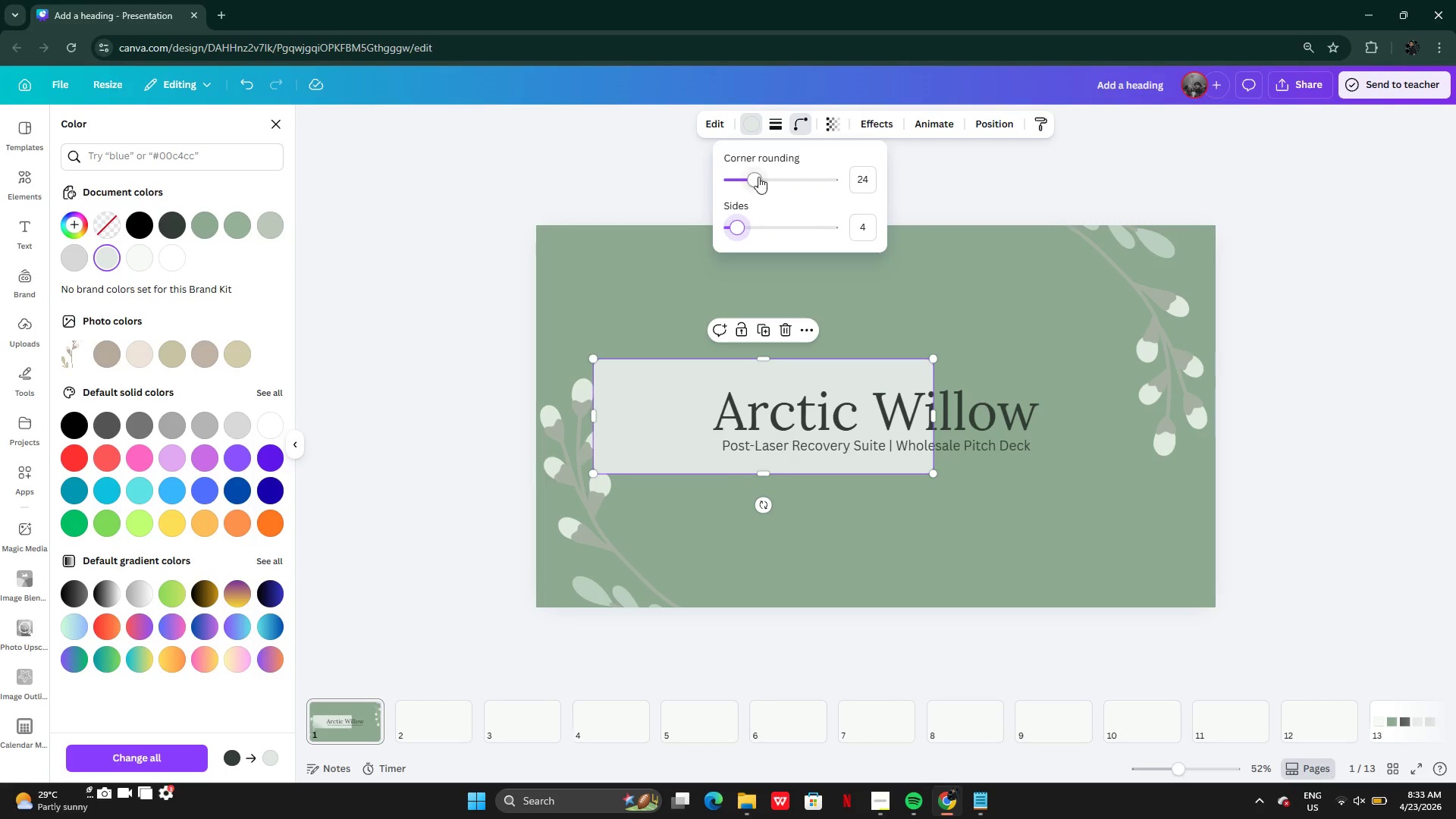 
left_click_drag(start_coordinate=[758, 177], to_coordinate=[915, 216])
 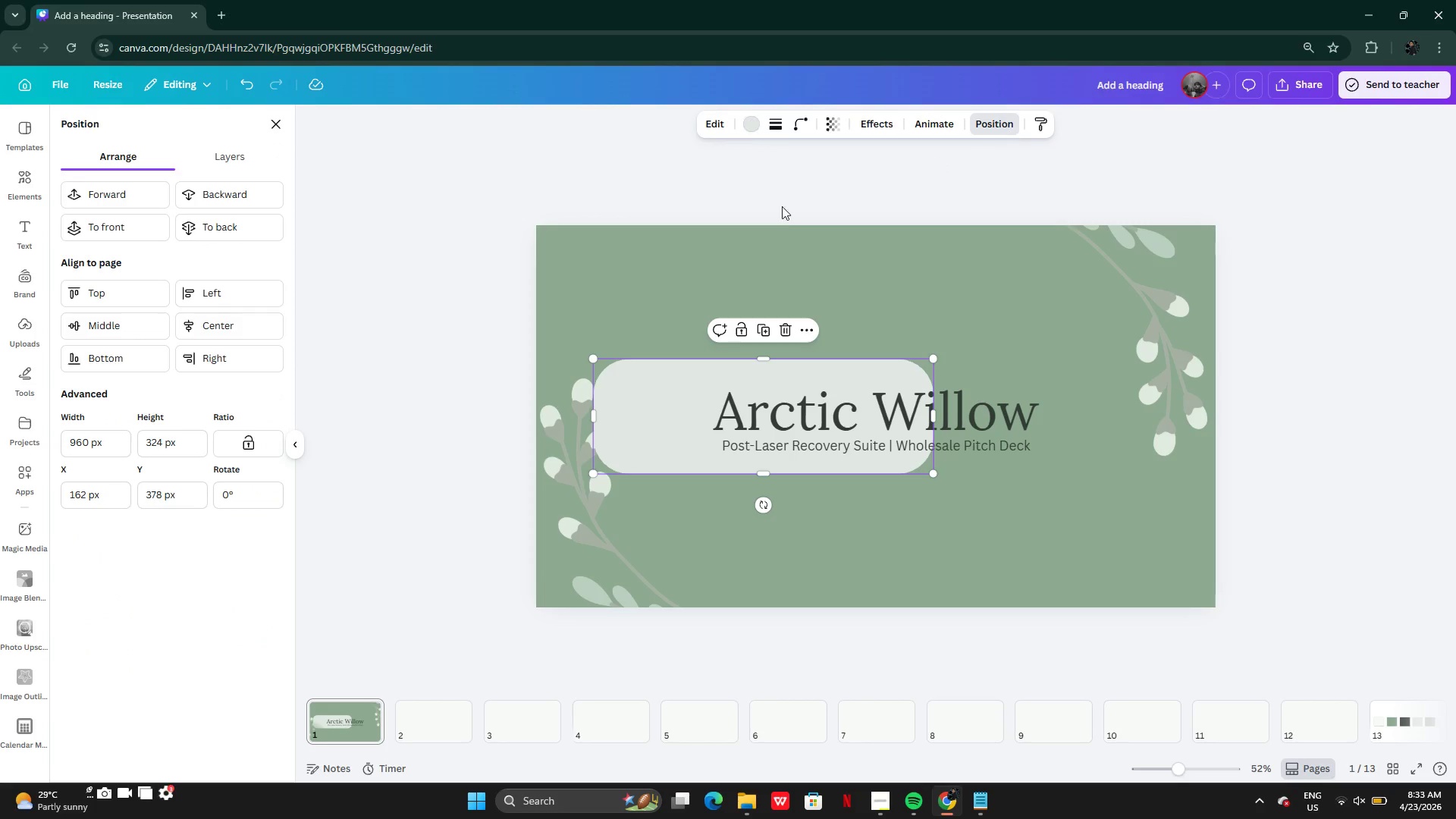 
left_click([238, 233])
 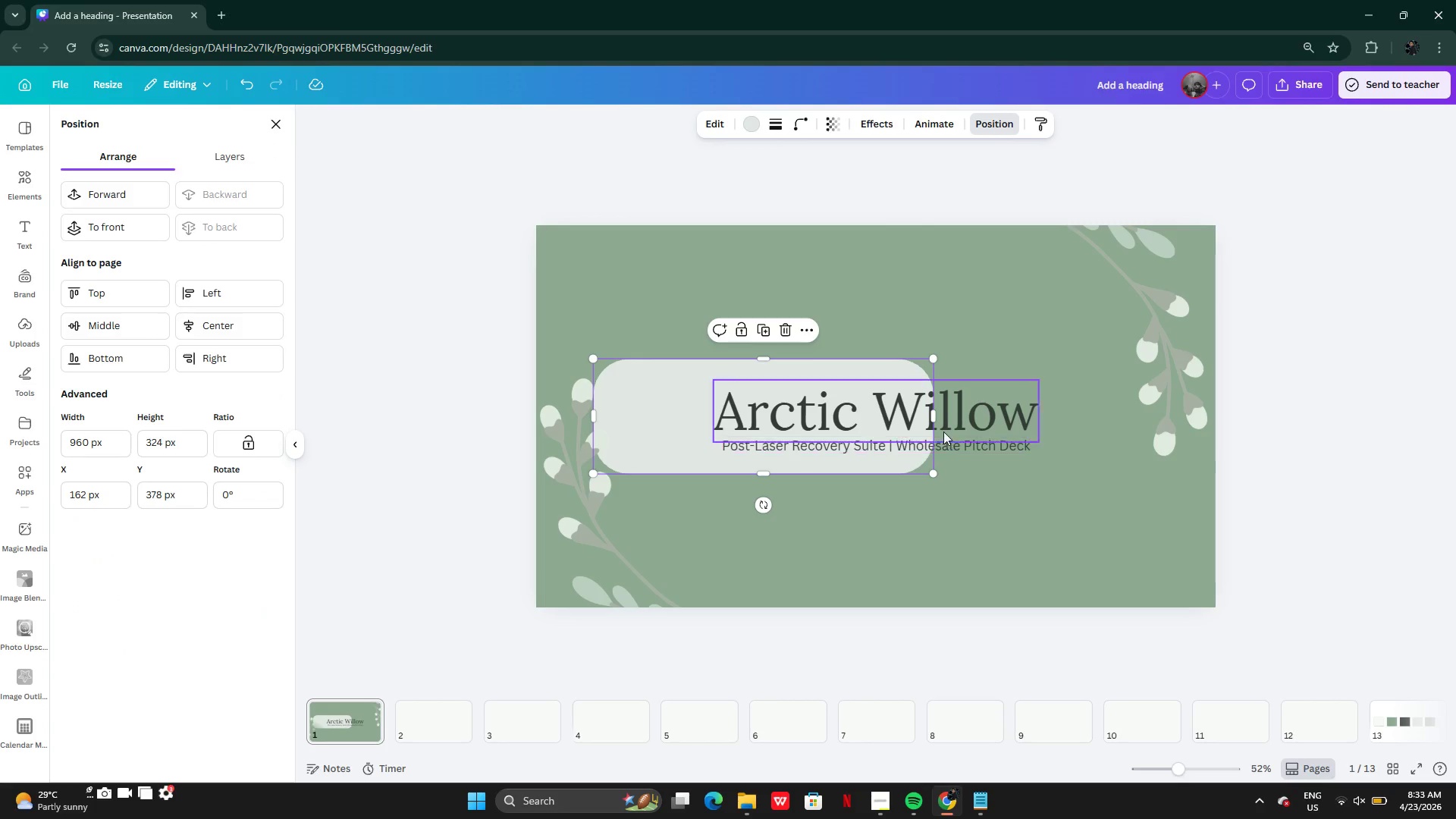 
left_click_drag(start_coordinate=[933, 414], to_coordinate=[1120, 452])
 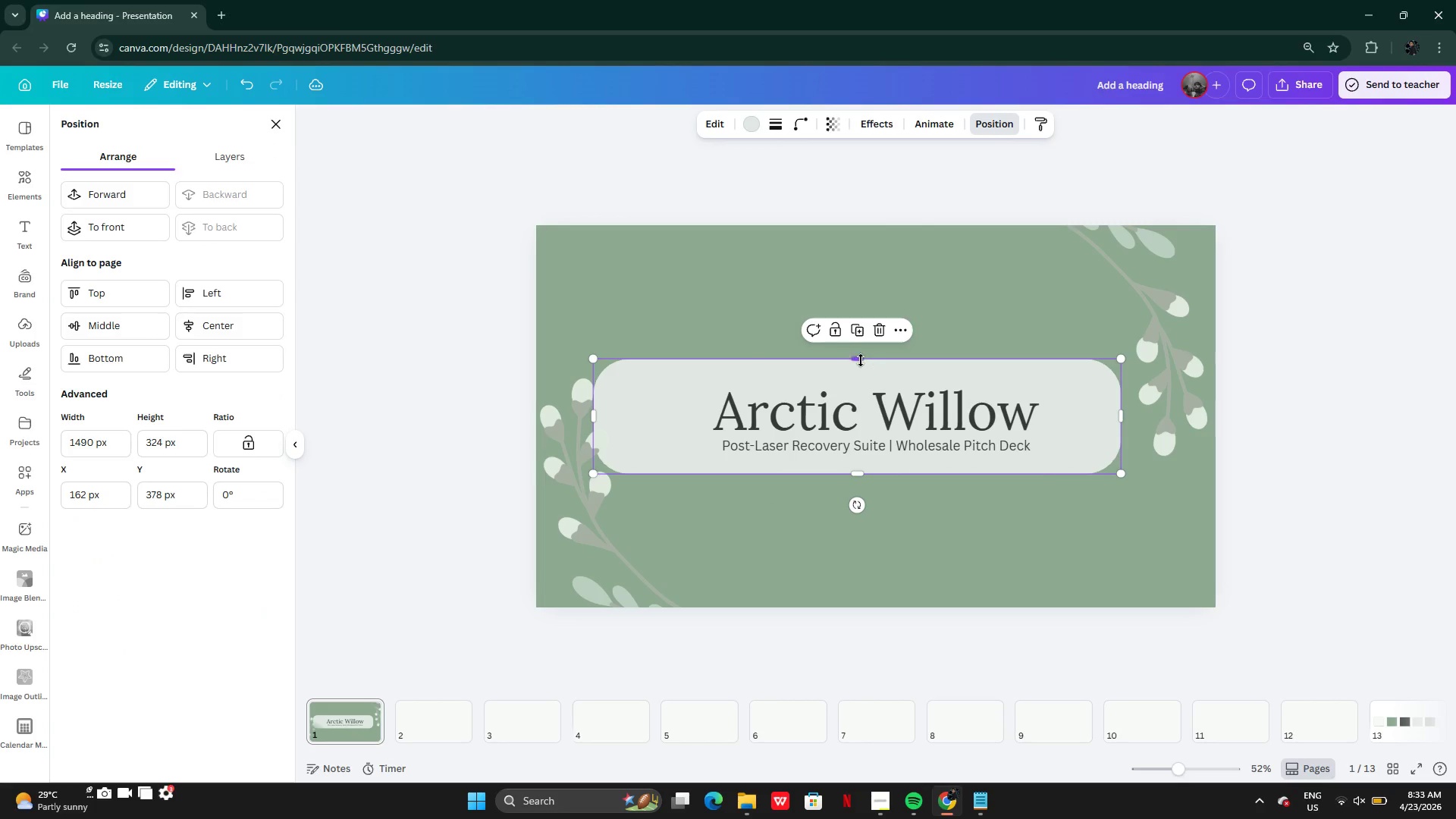 
left_click_drag(start_coordinate=[860, 359], to_coordinate=[847, 254])
 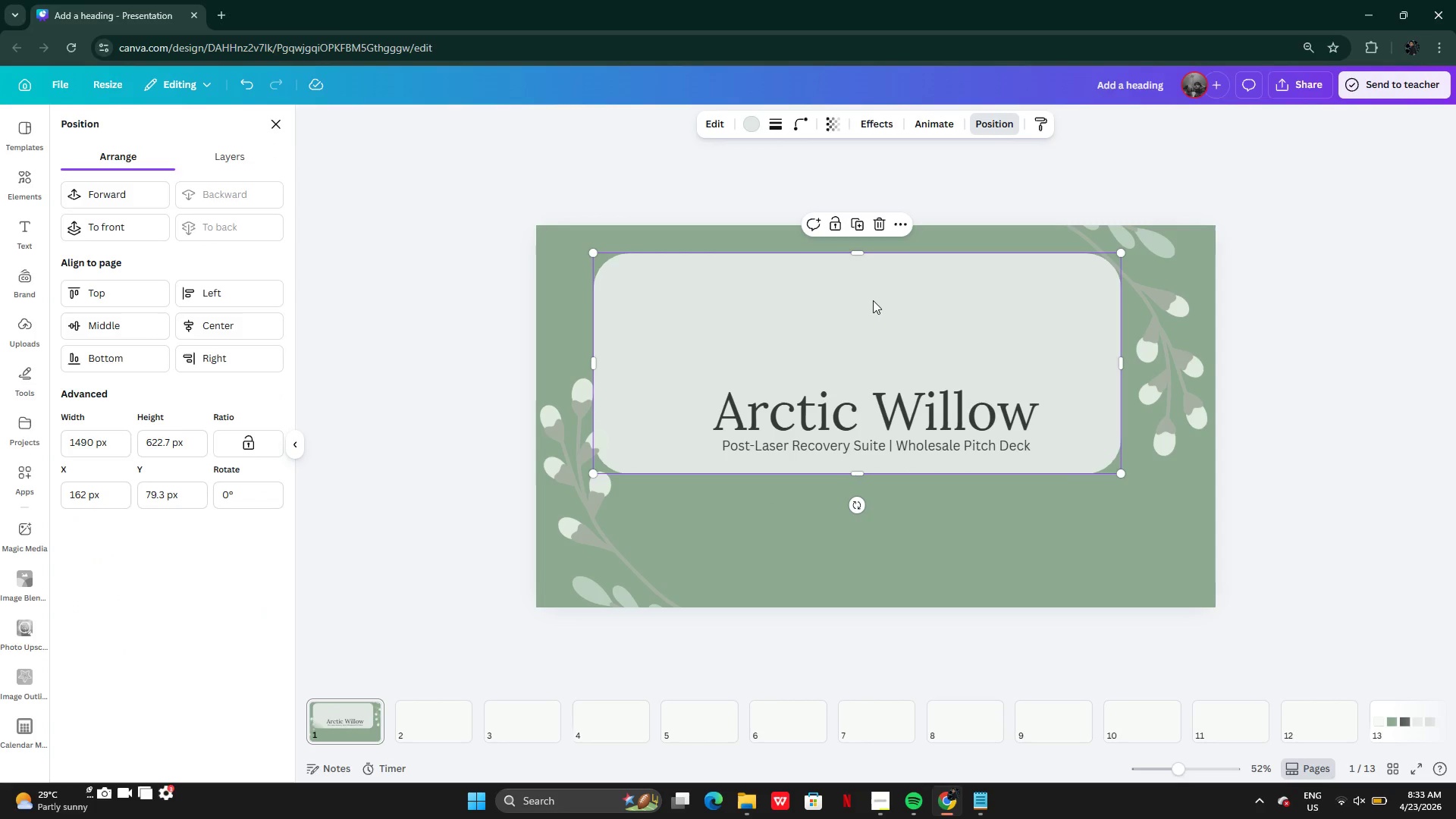 
left_click_drag(start_coordinate=[874, 301], to_coordinate=[894, 356])
 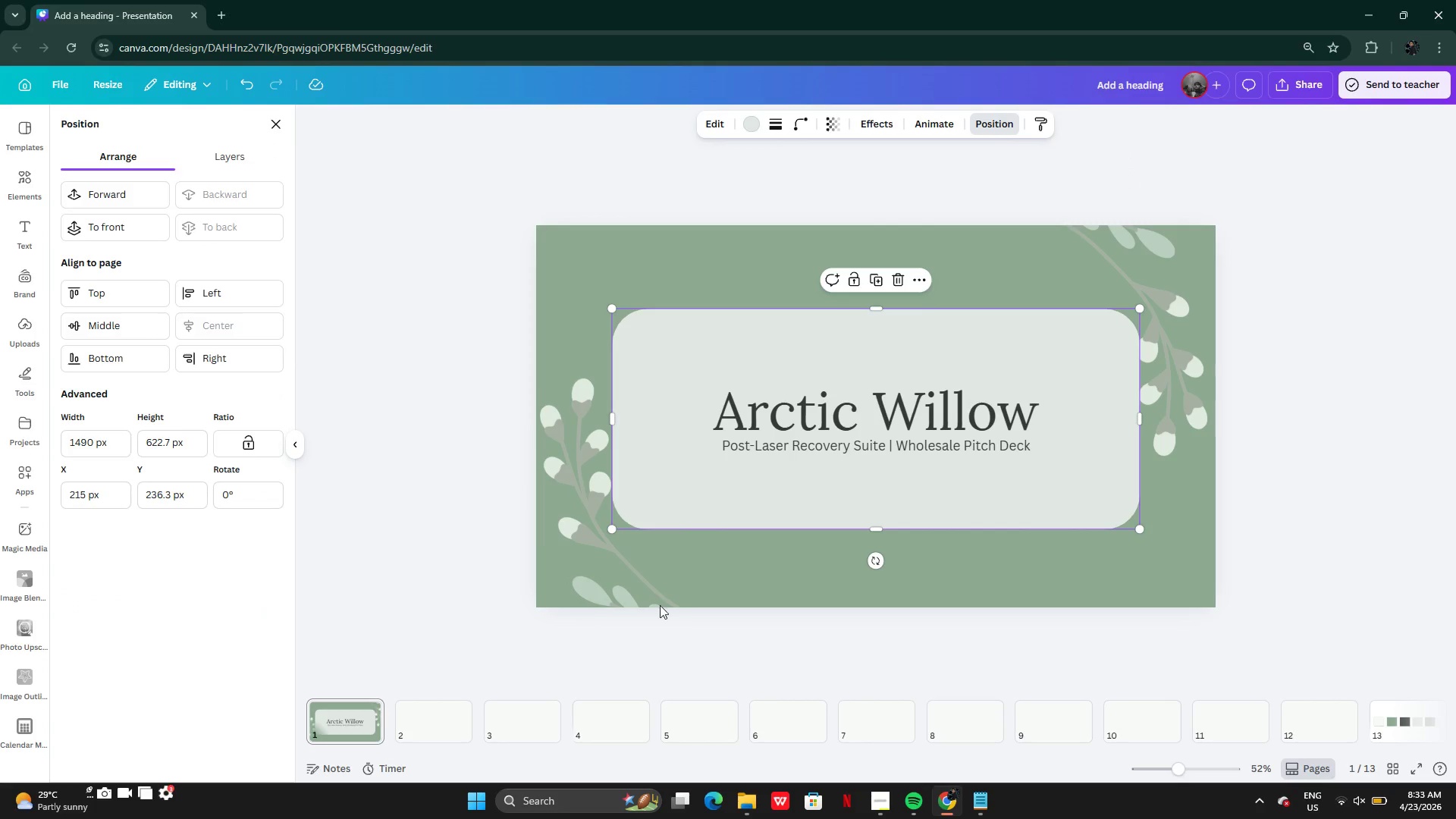 
left_click([645, 597])
 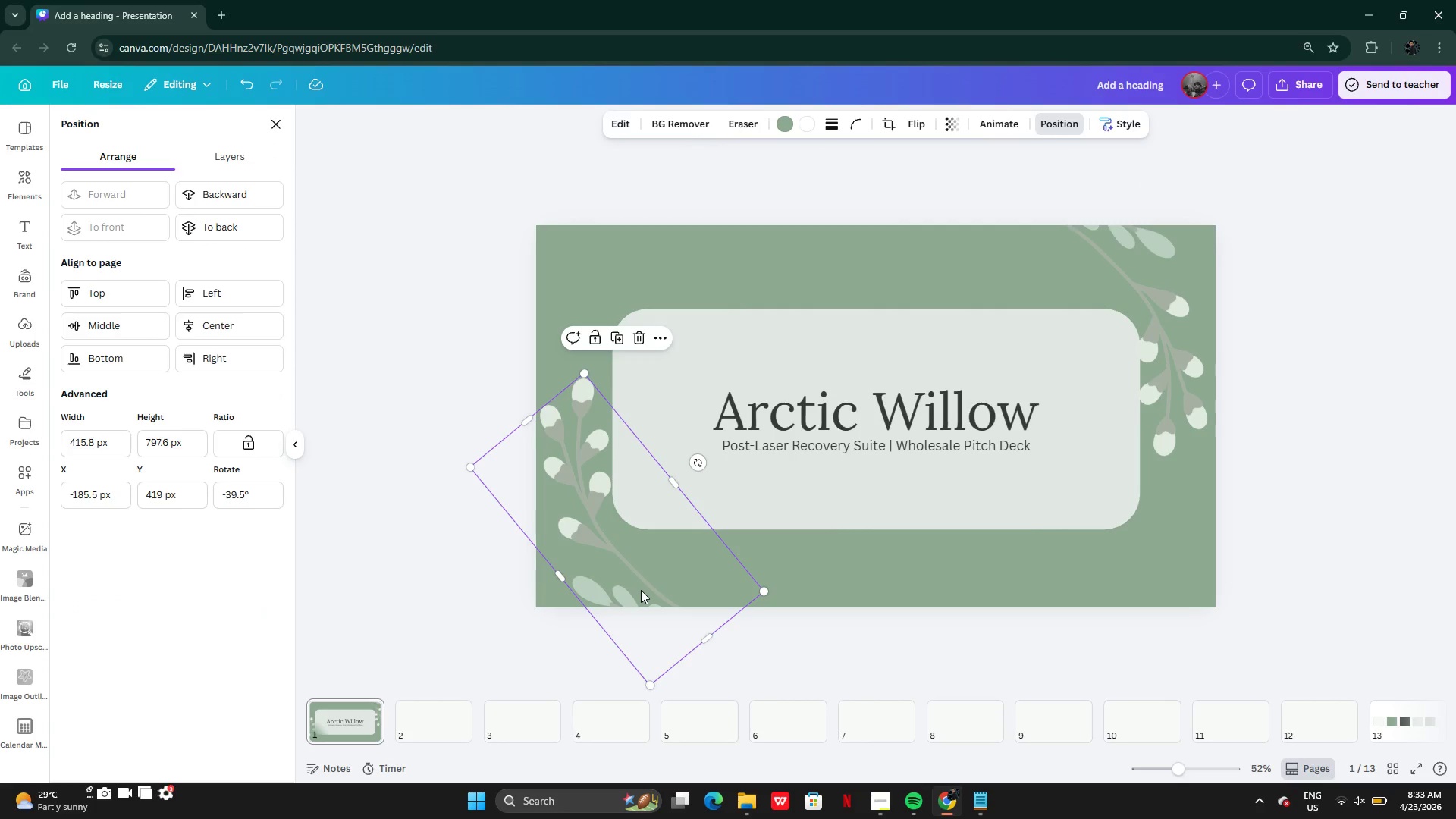 
left_click_drag(start_coordinate=[641, 590], to_coordinate=[715, 482])
 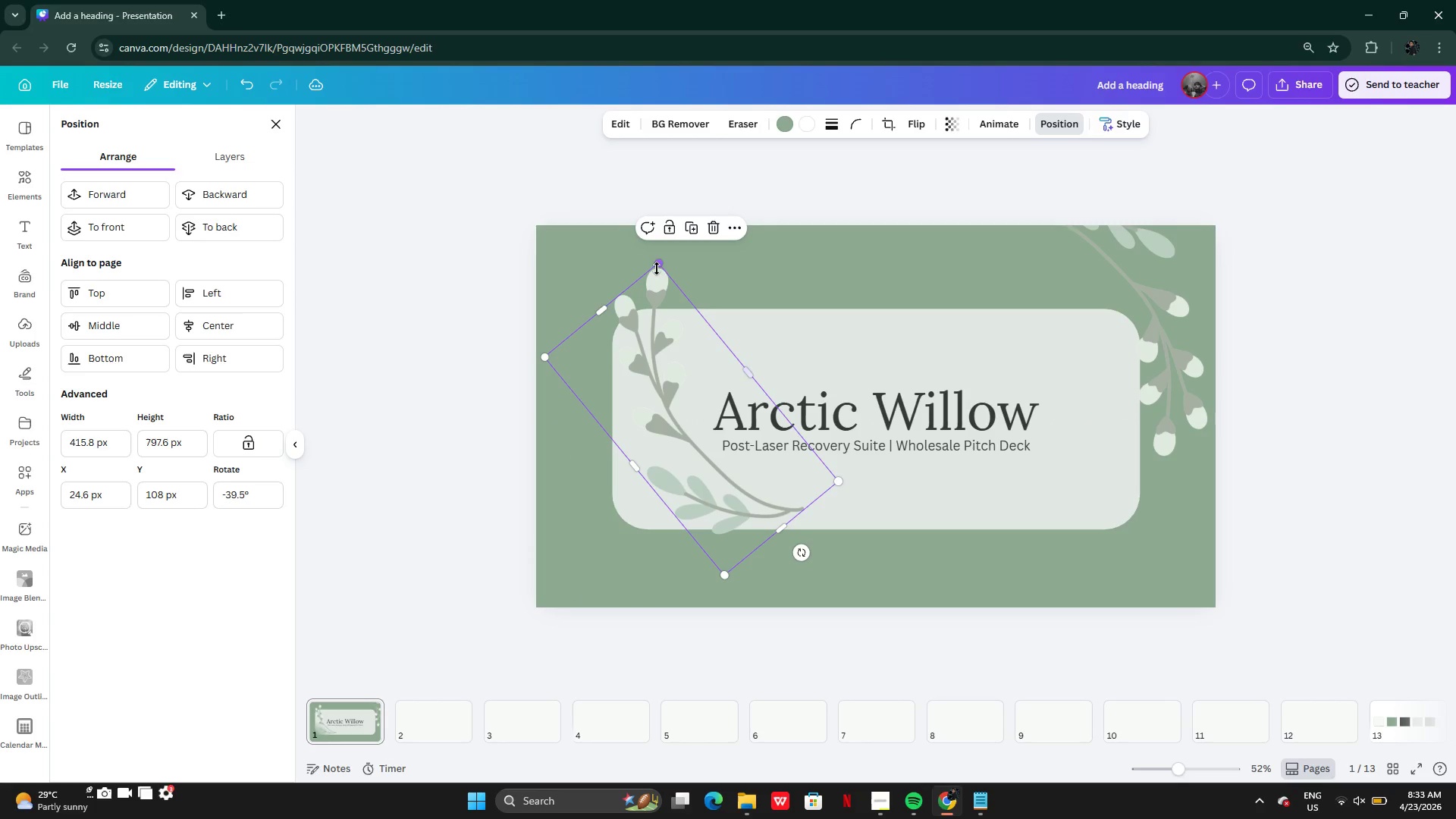 
left_click_drag(start_coordinate=[659, 265], to_coordinate=[718, 403])
 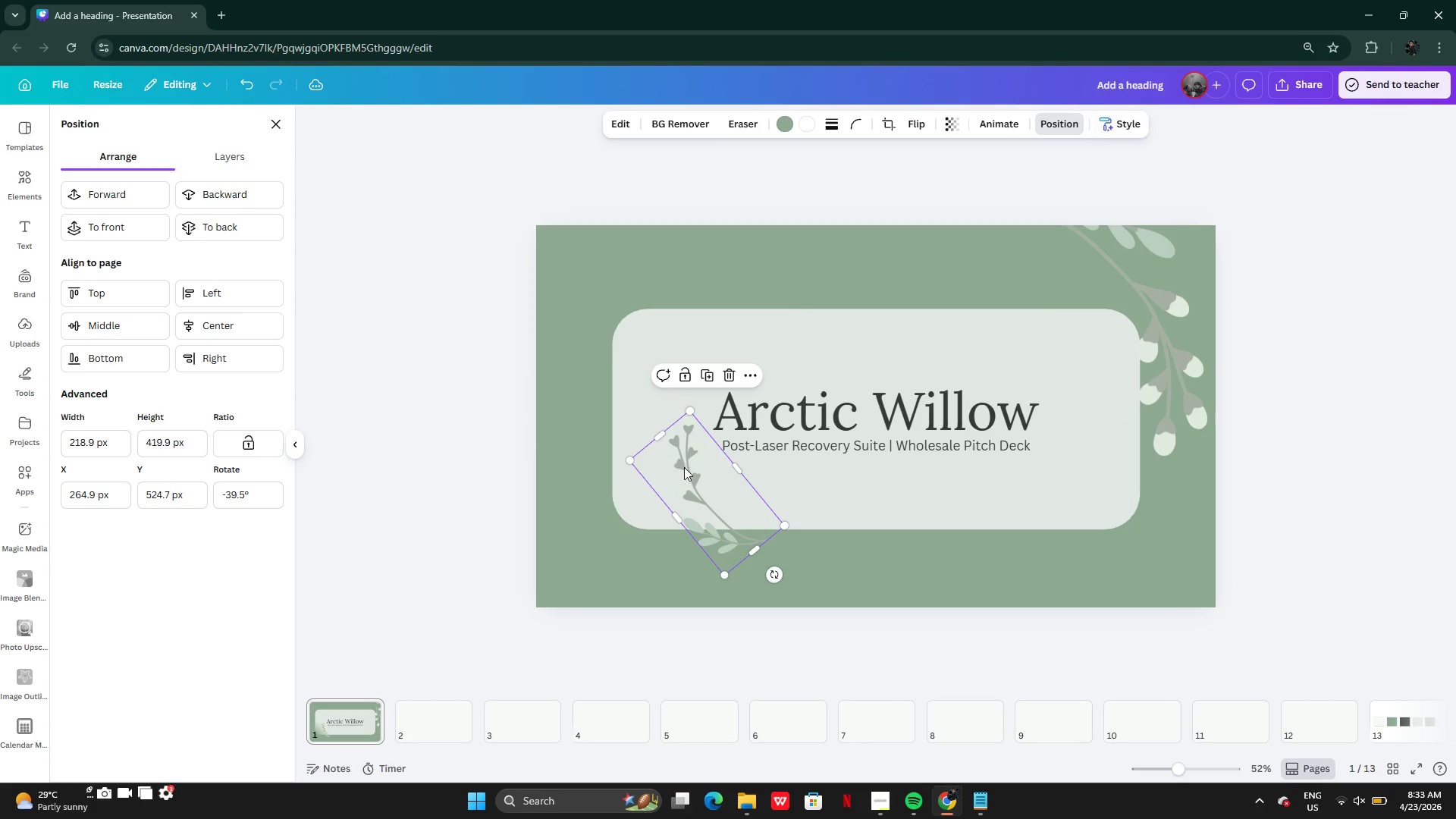 
left_click_drag(start_coordinate=[697, 475], to_coordinate=[647, 451])
 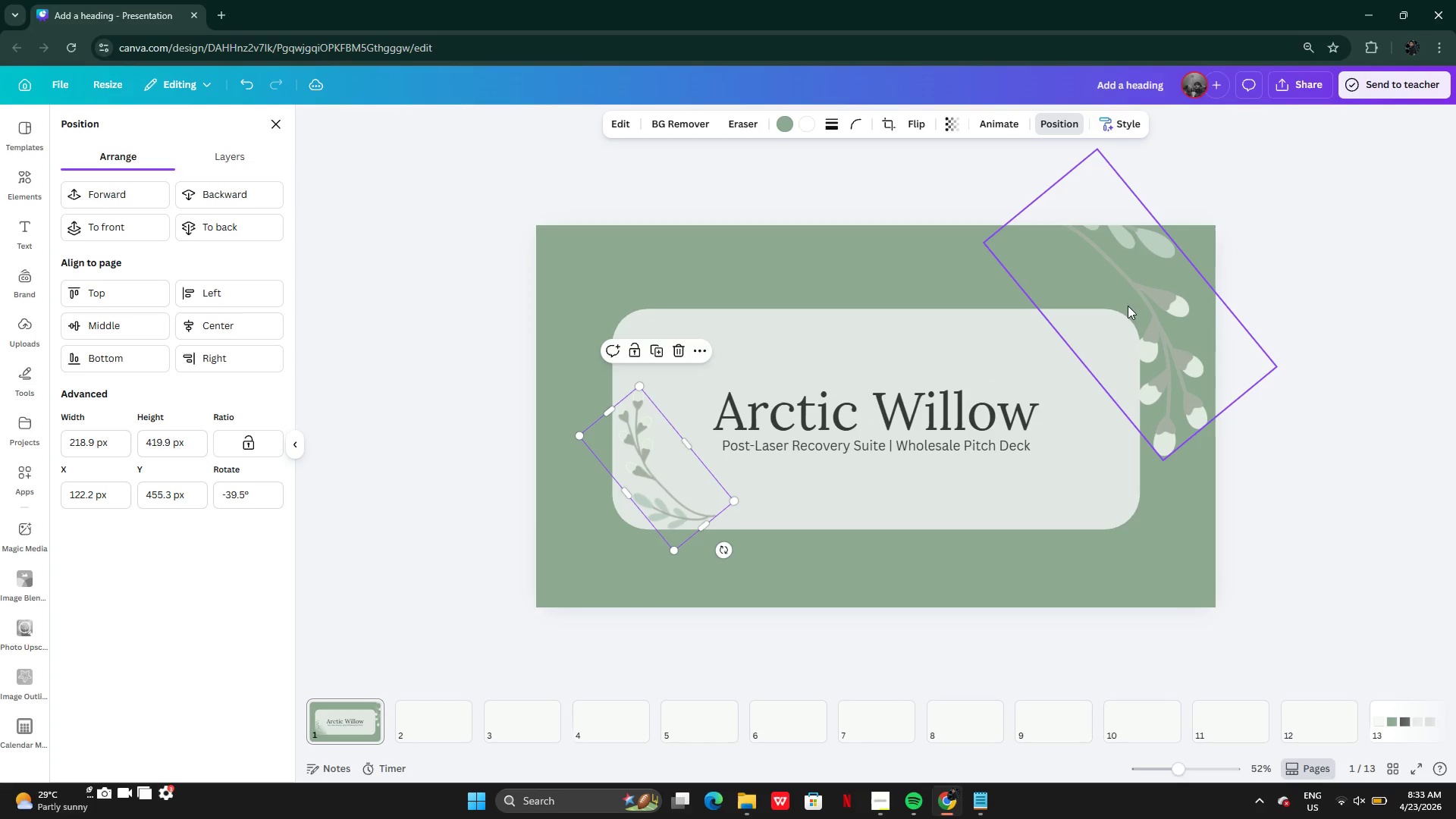 
left_click([1138, 287])
 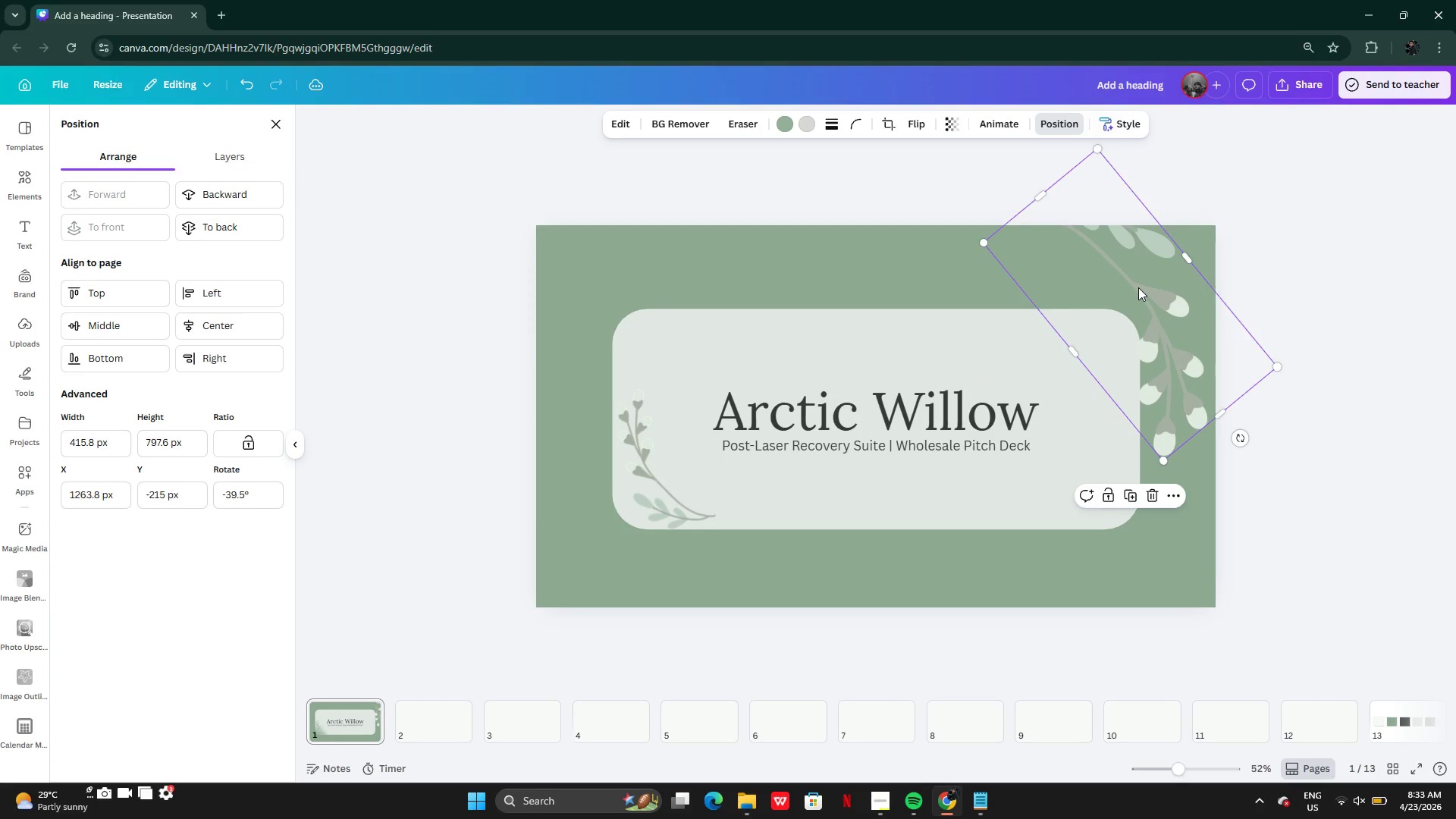 
left_click_drag(start_coordinate=[1138, 287], to_coordinate=[1061, 333])
 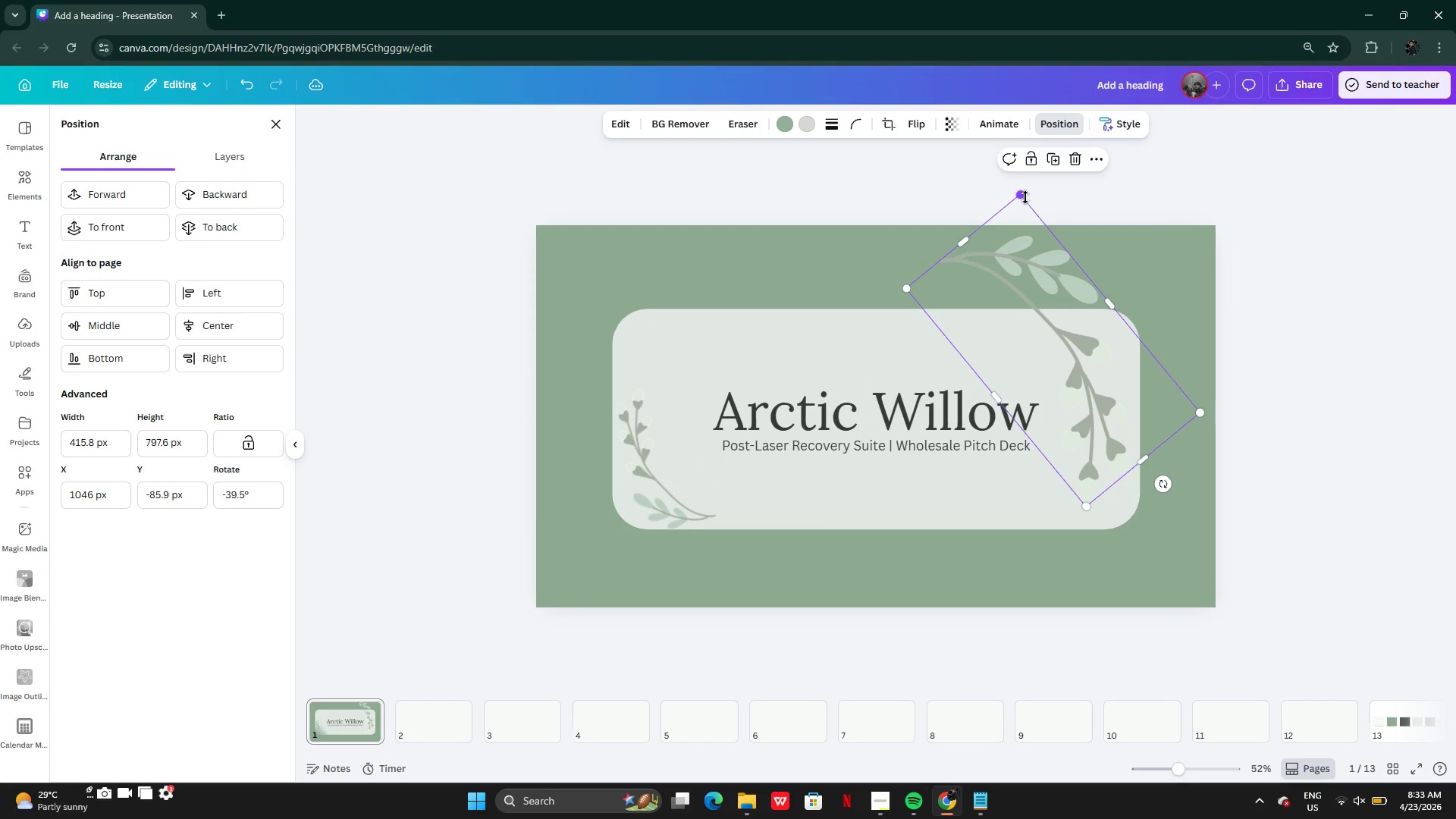 
left_click_drag(start_coordinate=[1025, 197], to_coordinate=[1060, 369])
 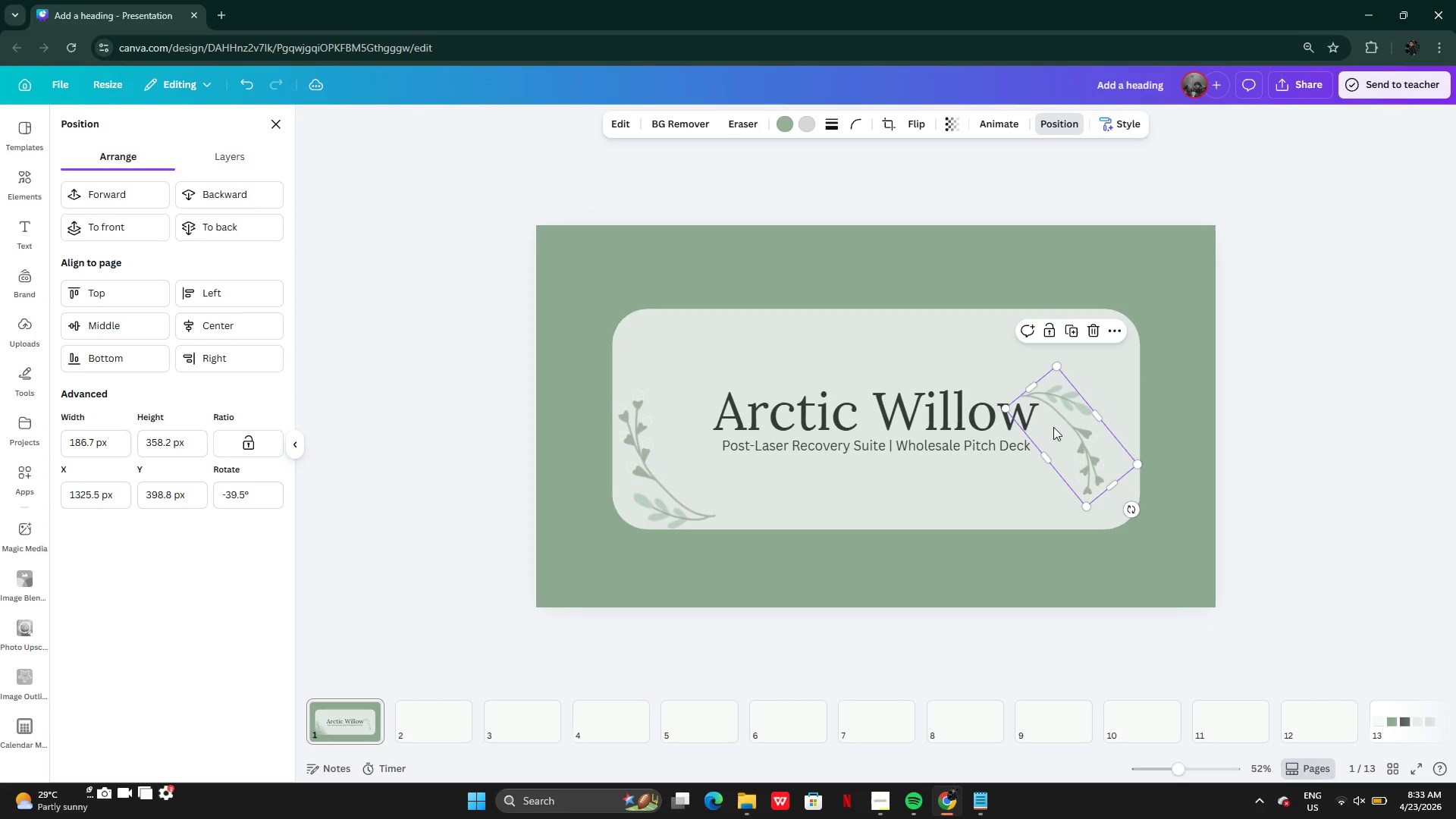 
left_click_drag(start_coordinate=[1053, 428], to_coordinate=[1053, 366])
 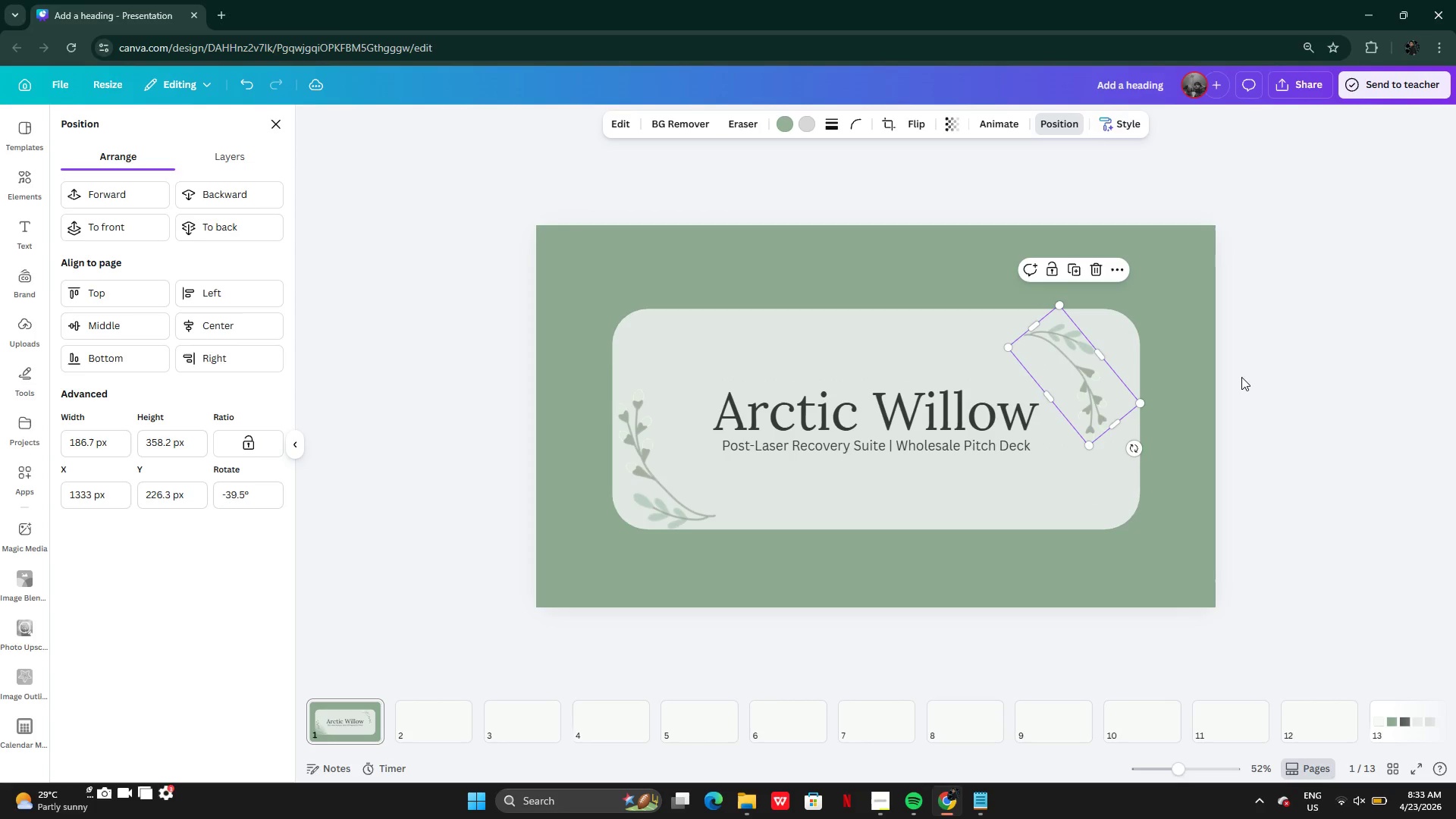 
left_click([1241, 377])
 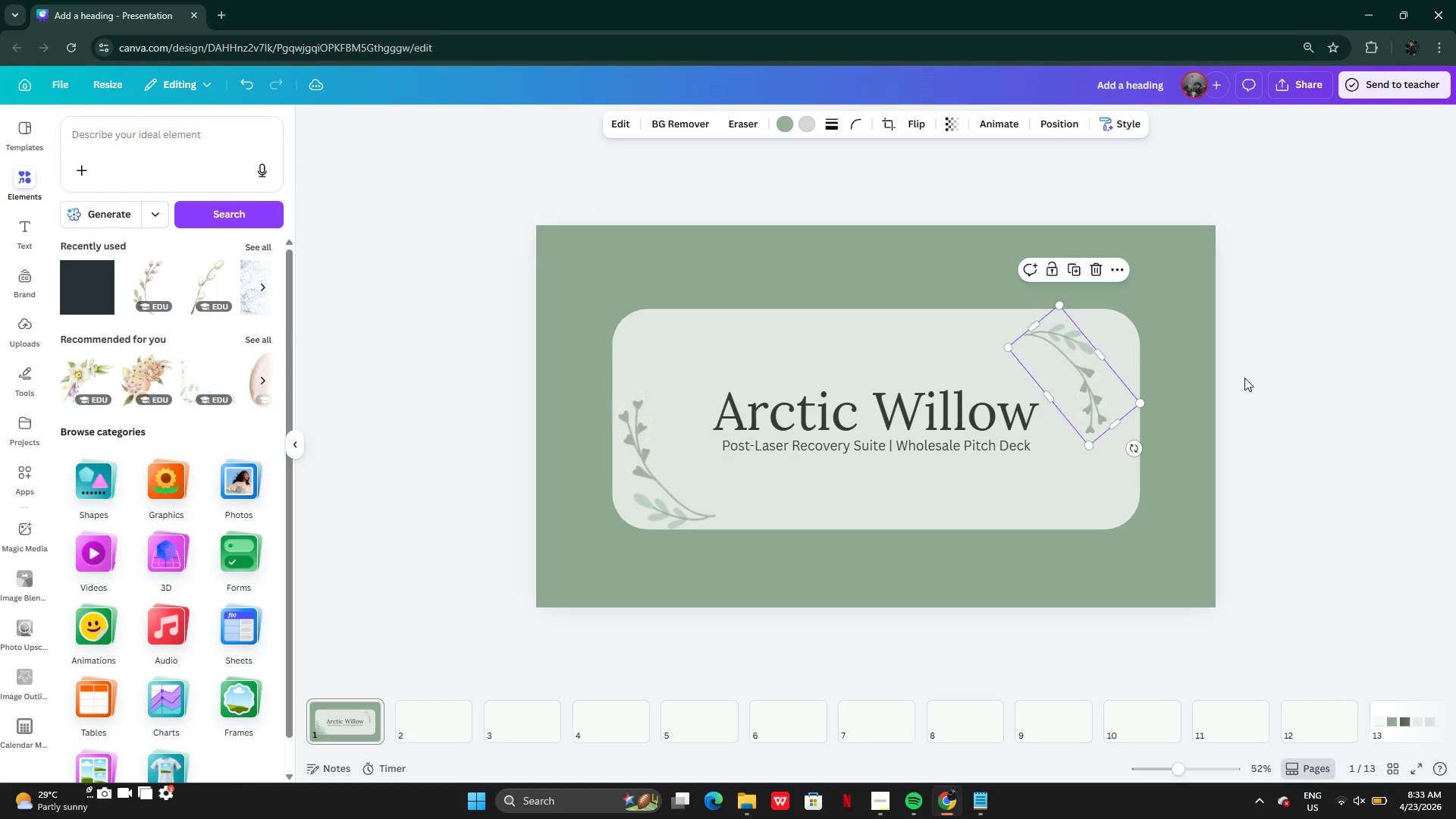 
left_click([1250, 370])
 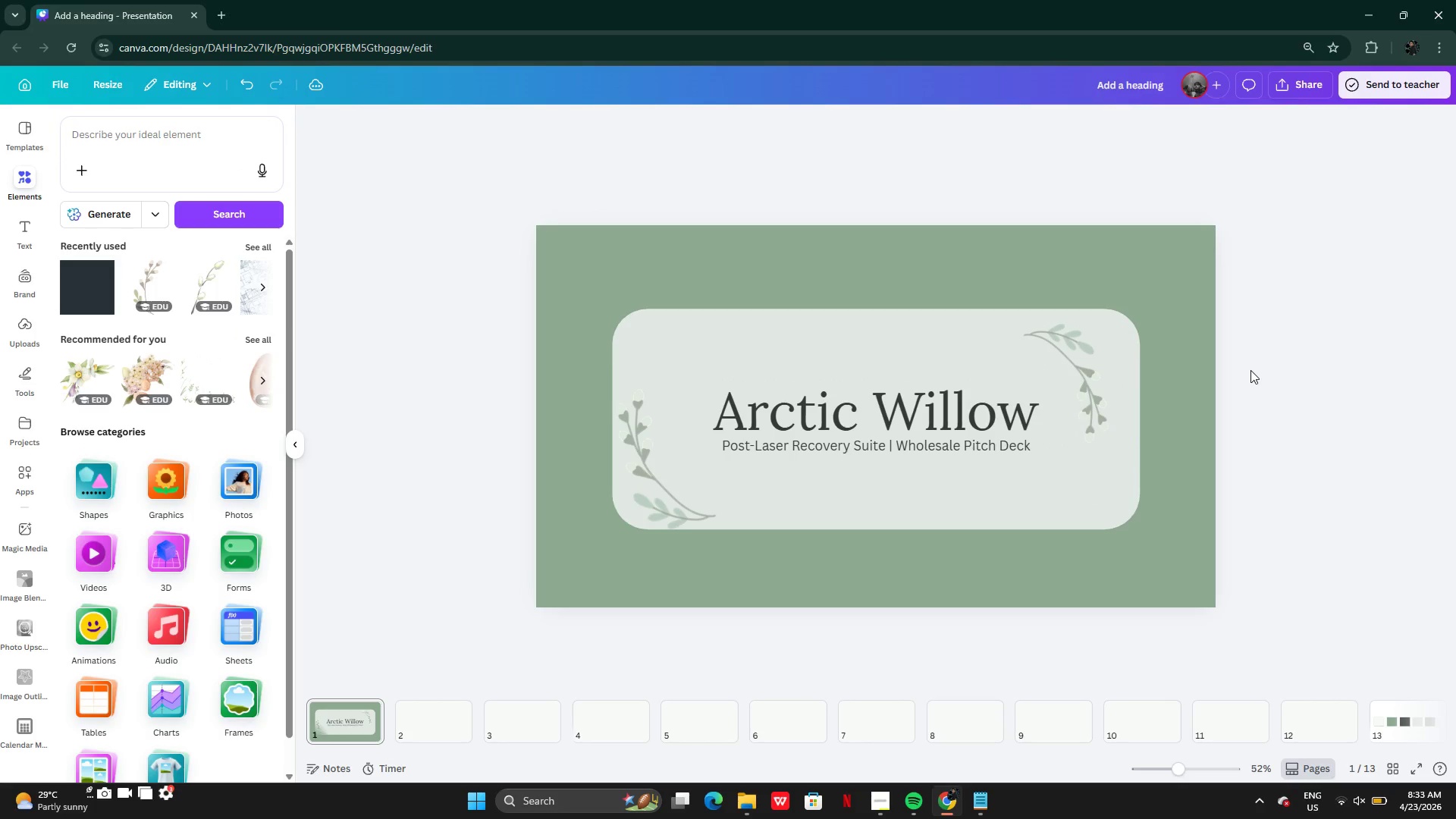 
wait(7.03)
 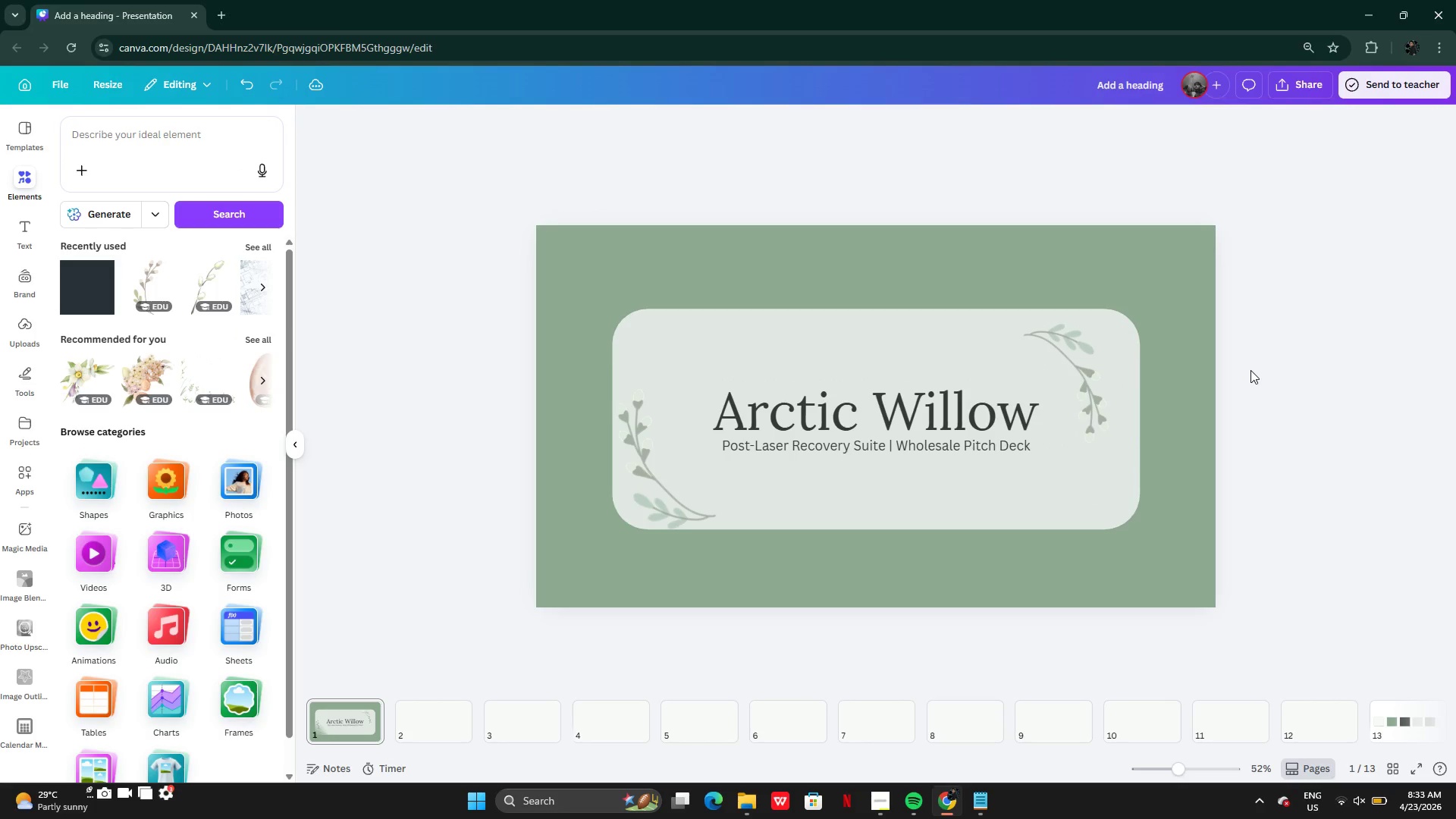 
hold_key(key=ControlLeft, duration=1.22)
 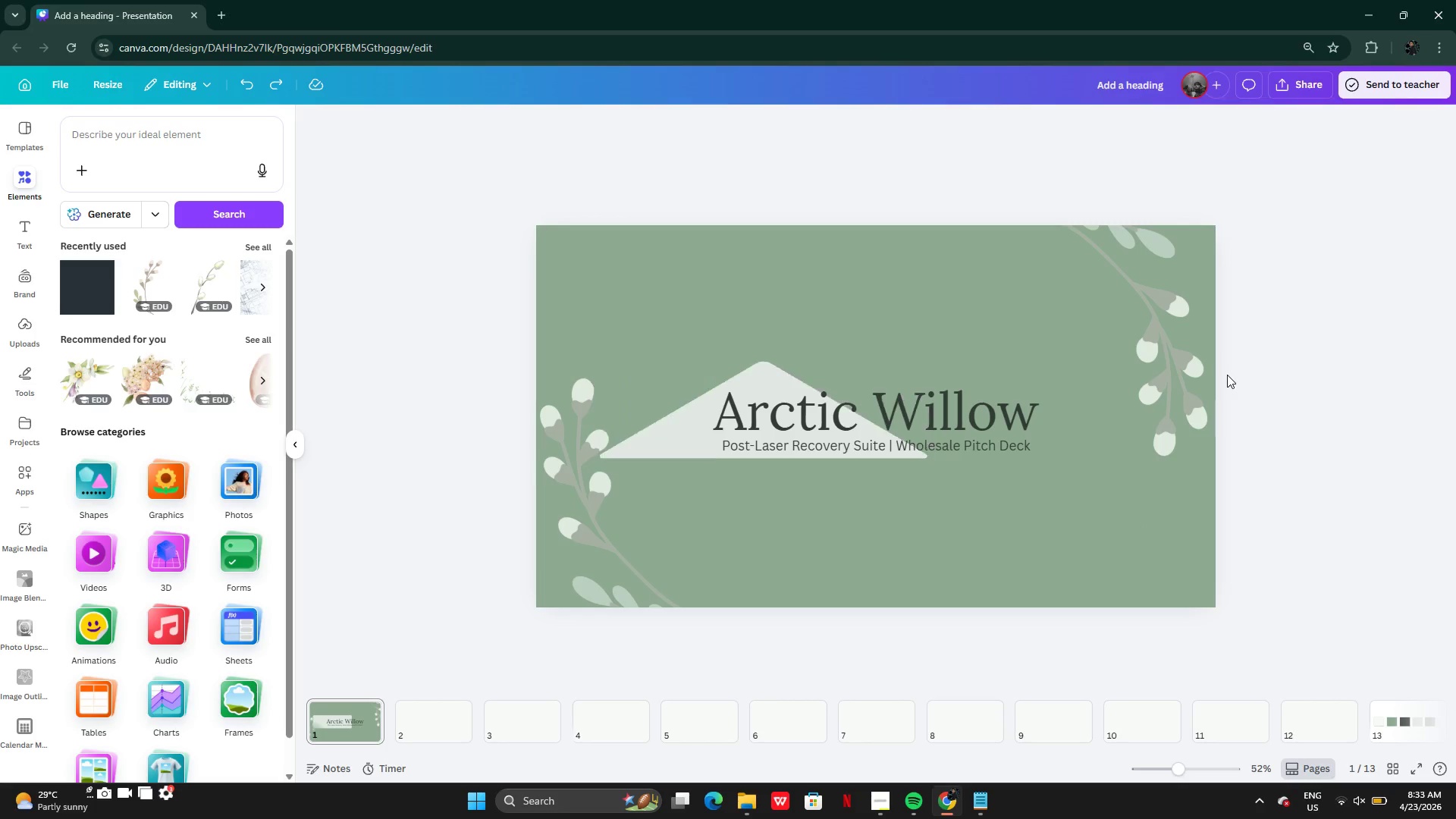 
hold_key(key=Z, duration=0.8)
 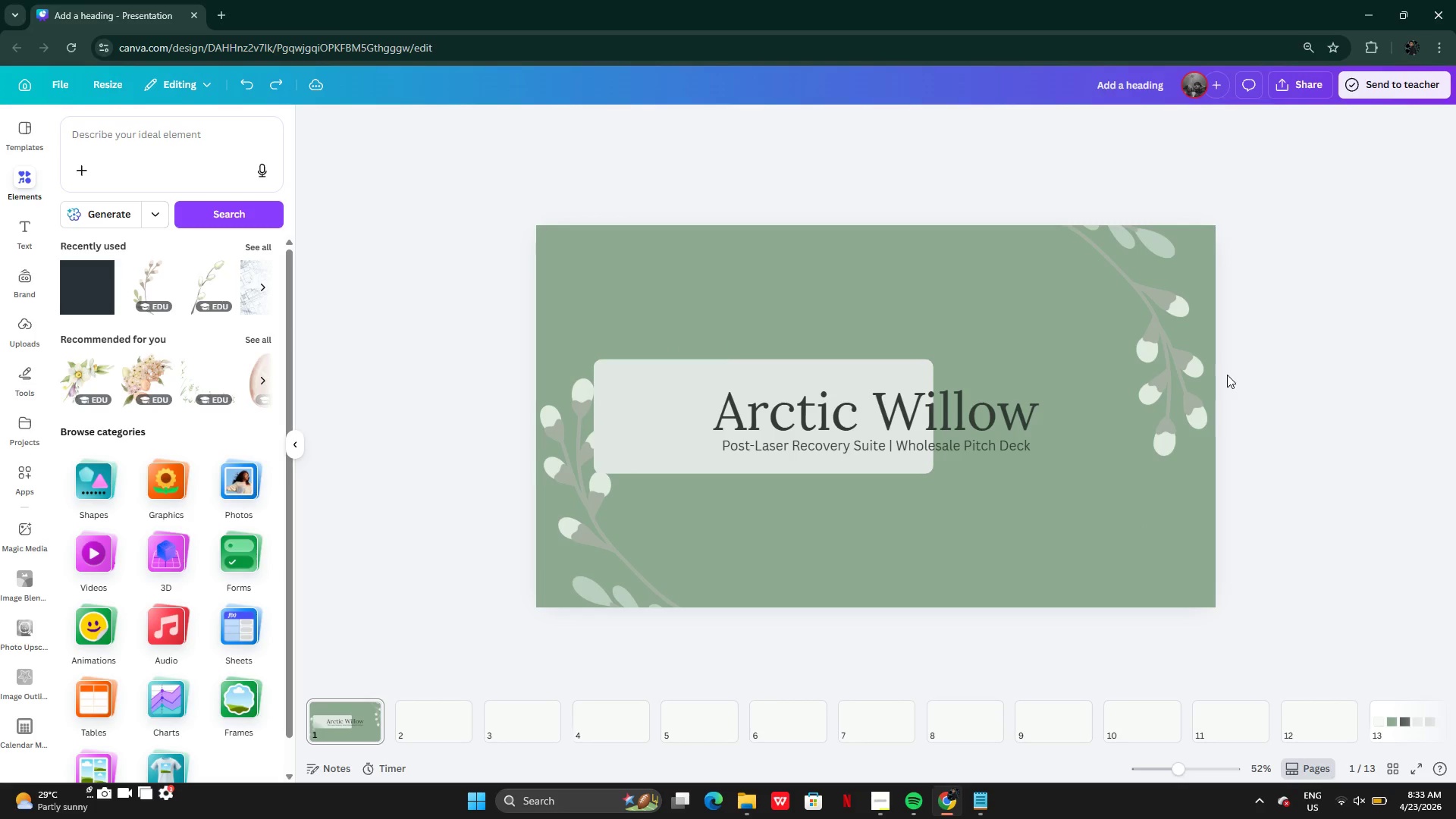 
key(Control+Z)
 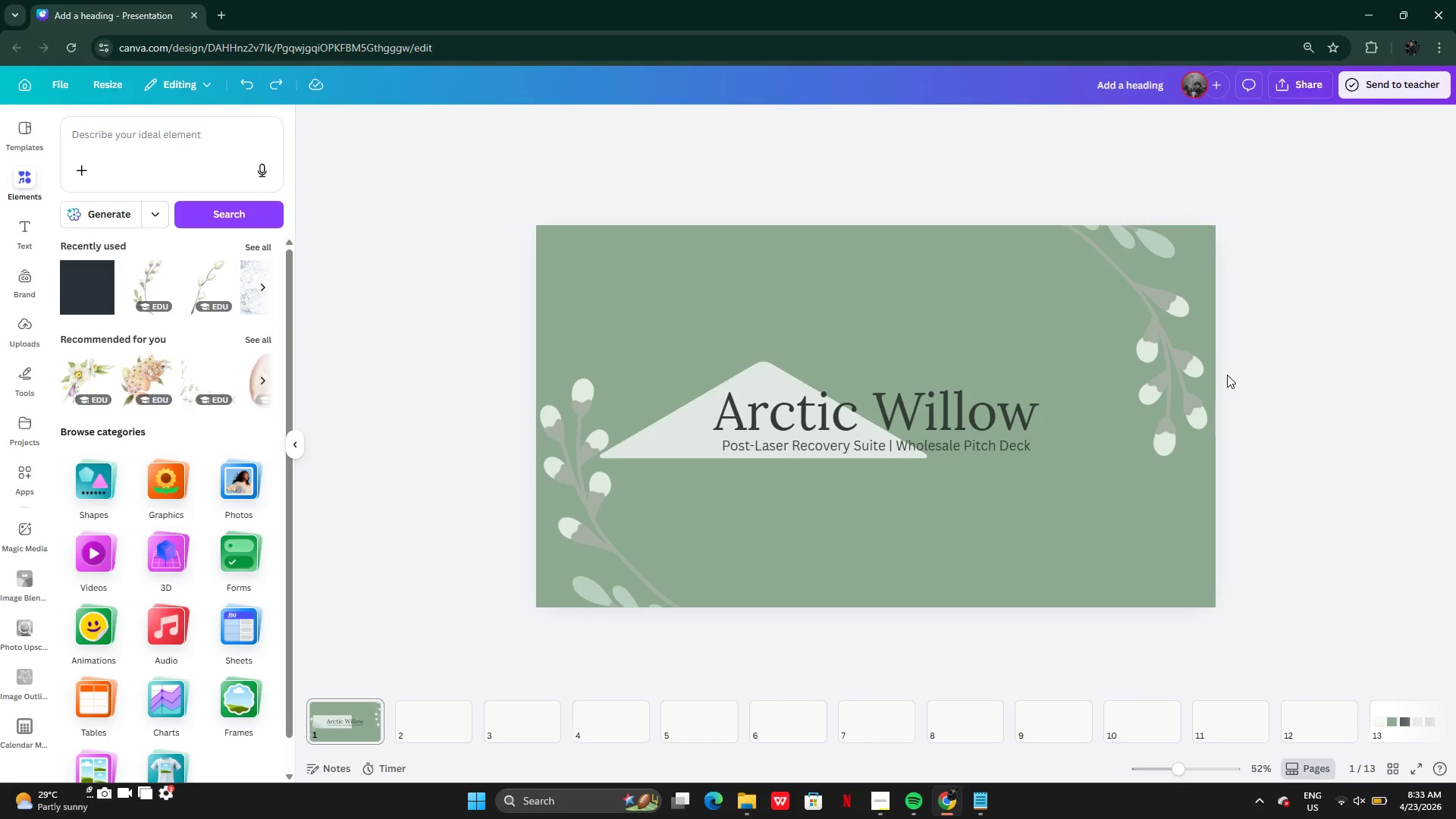 
key(Control+Z)
 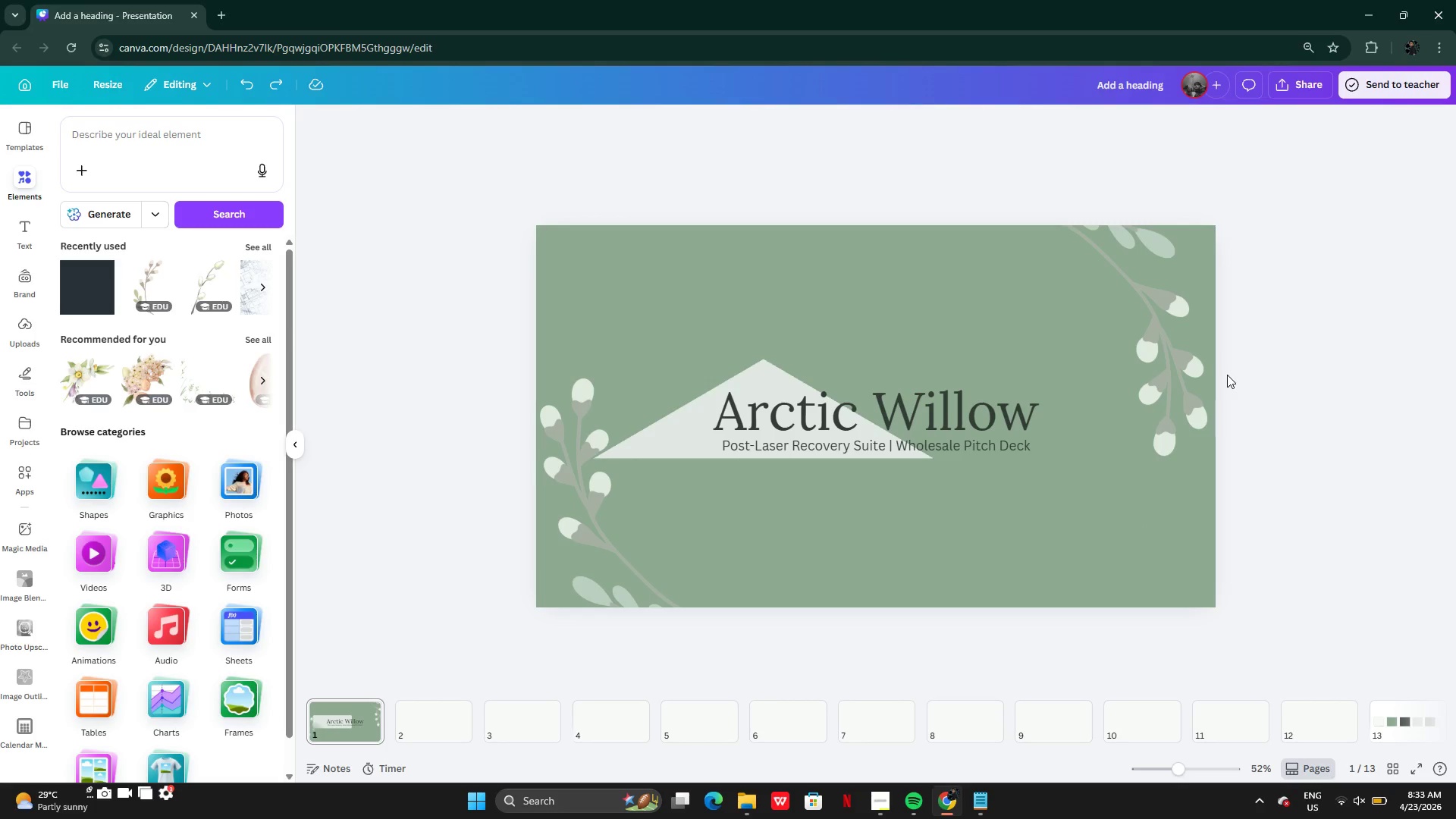 
key(Control+Z)
 